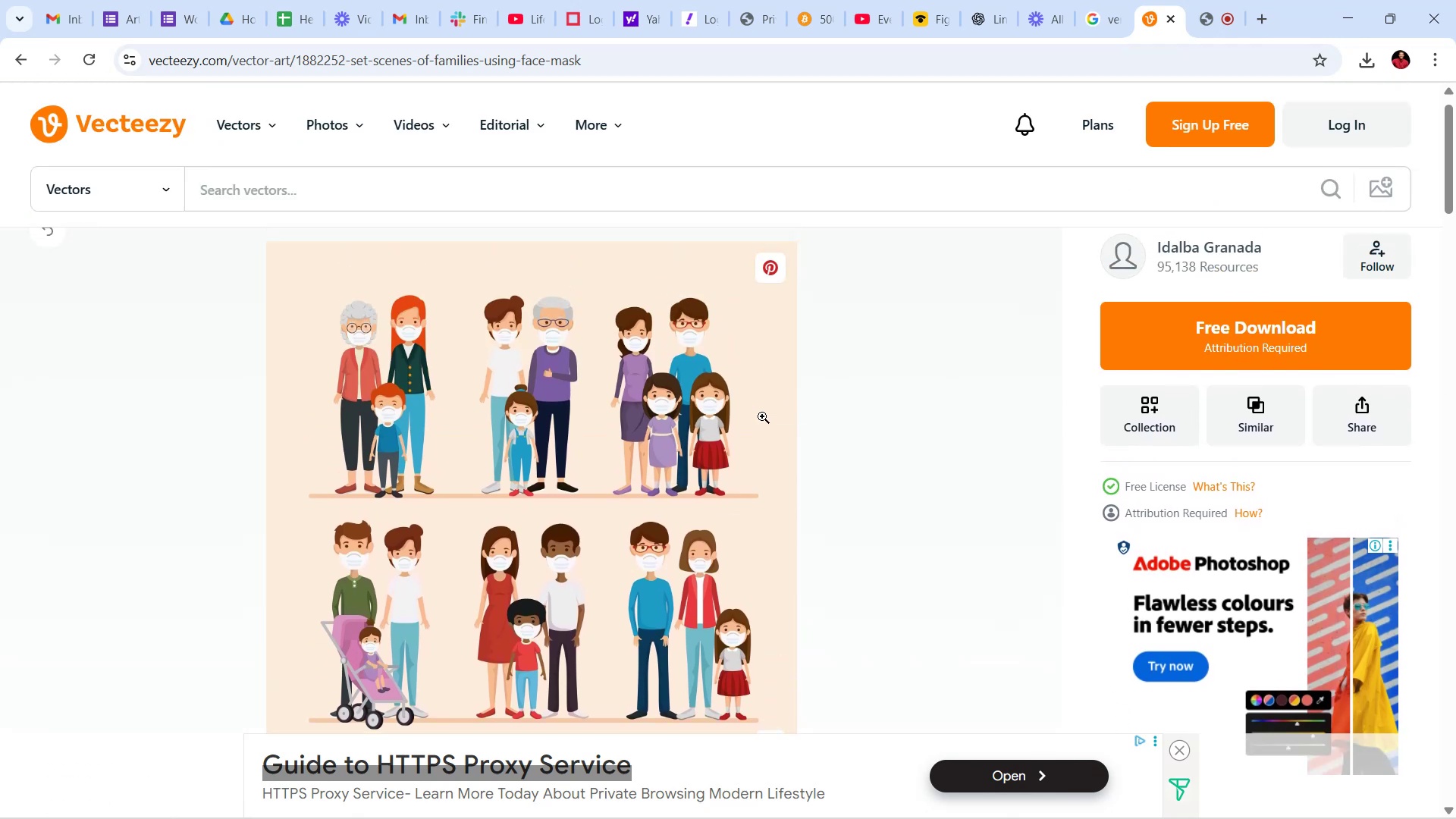 
scroll: coordinate [845, 372], scroll_direction: down, amount: 16.0
 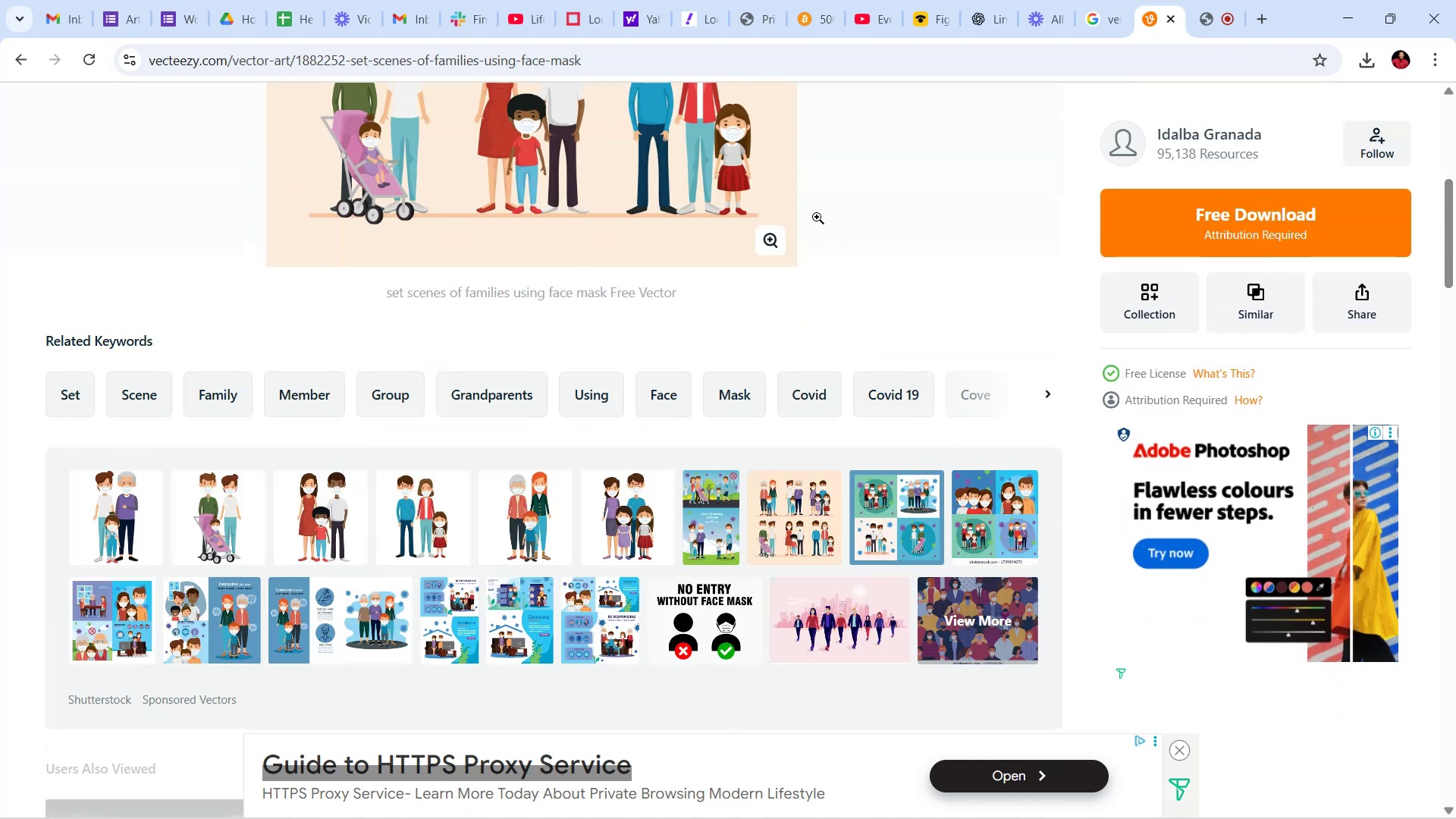 
scroll: coordinate [664, 378], scroll_direction: up, amount: 27.0
 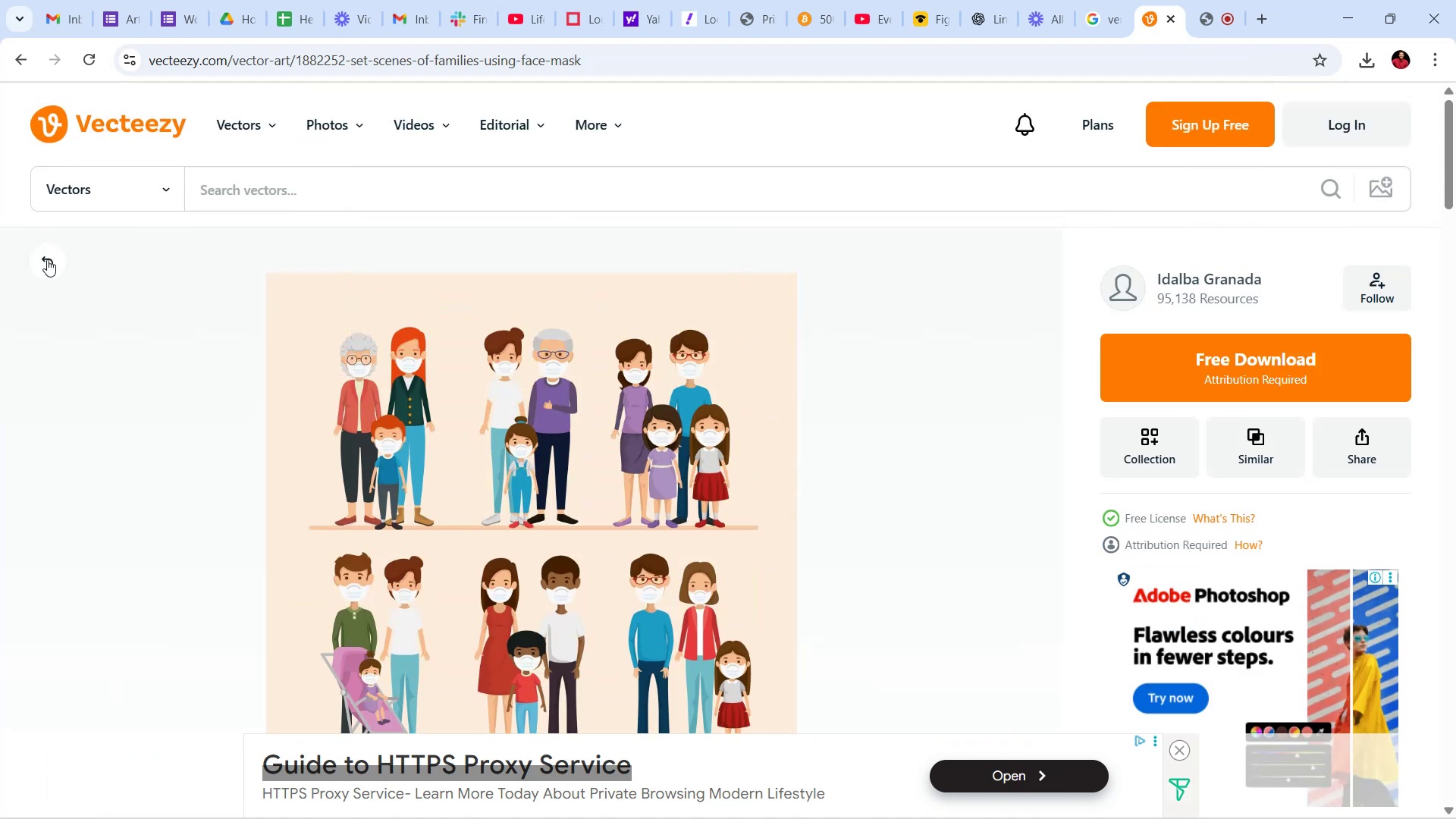 
left_click([47, 259])
 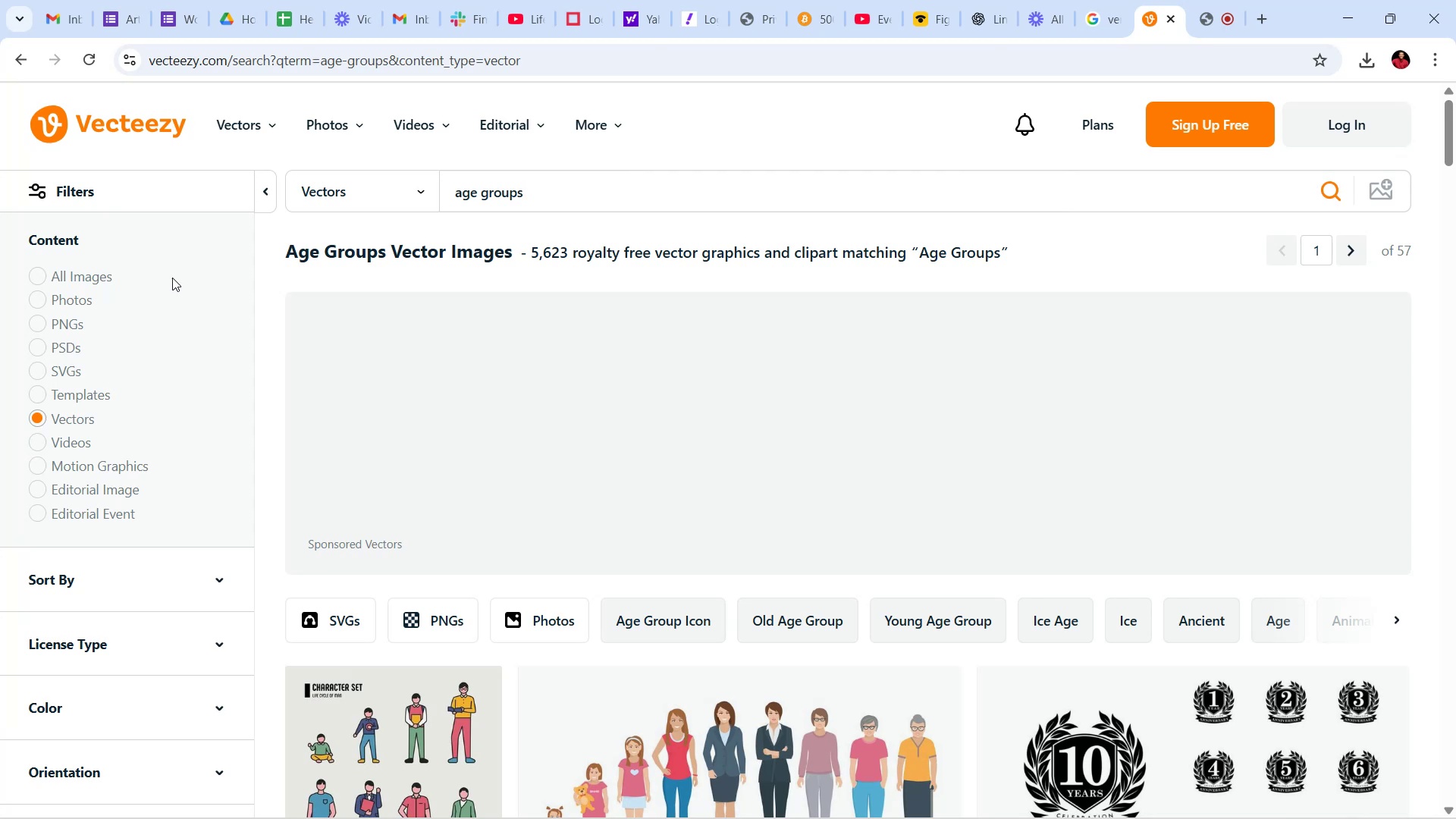 
scroll: coordinate [787, 318], scroll_direction: down, amount: 21.0
 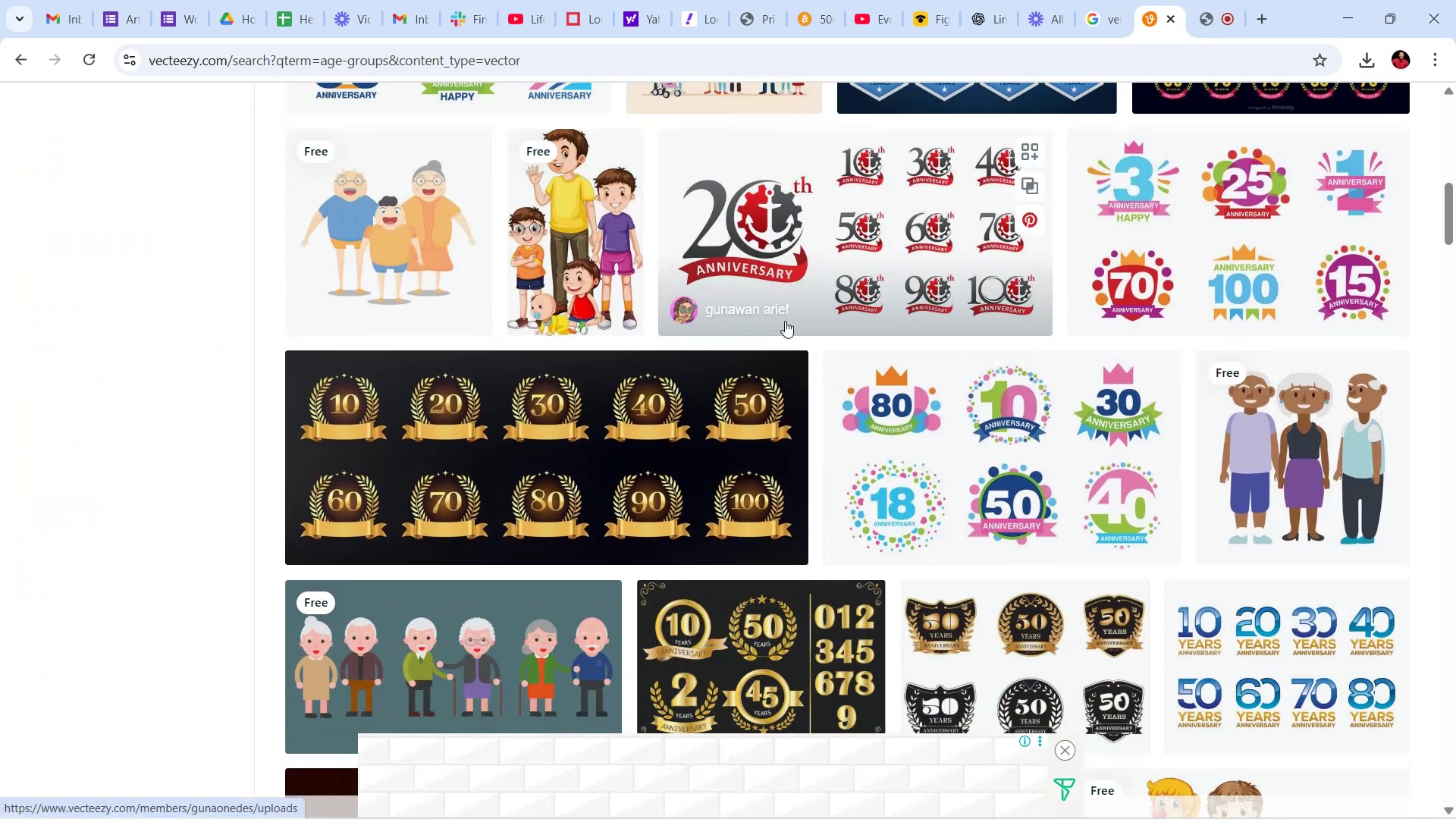 
scroll: coordinate [930, 484], scroll_direction: down, amount: 82.0
 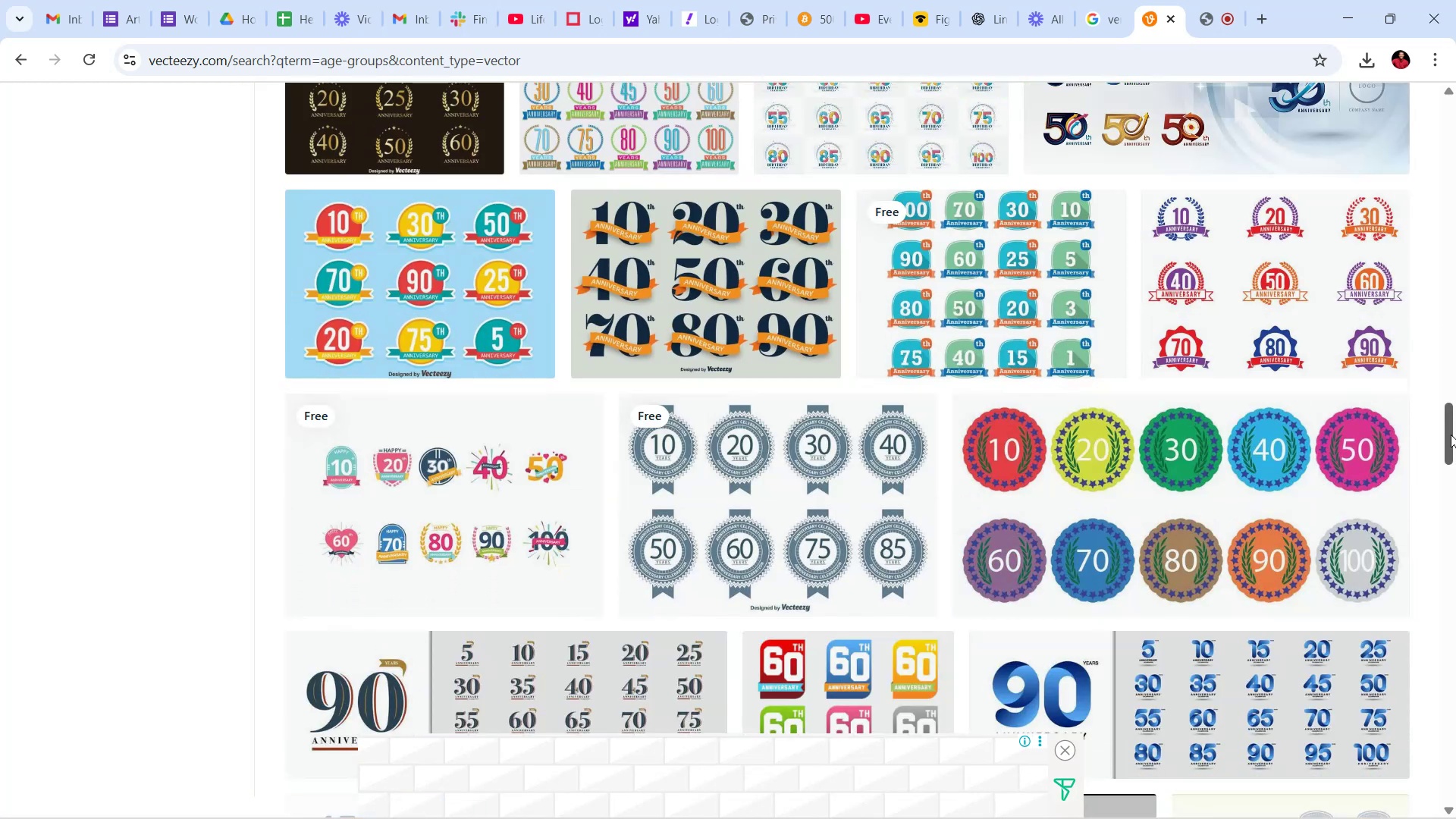 
left_click_drag(start_coordinate=[1450, 435], to_coordinate=[1411, 259])
 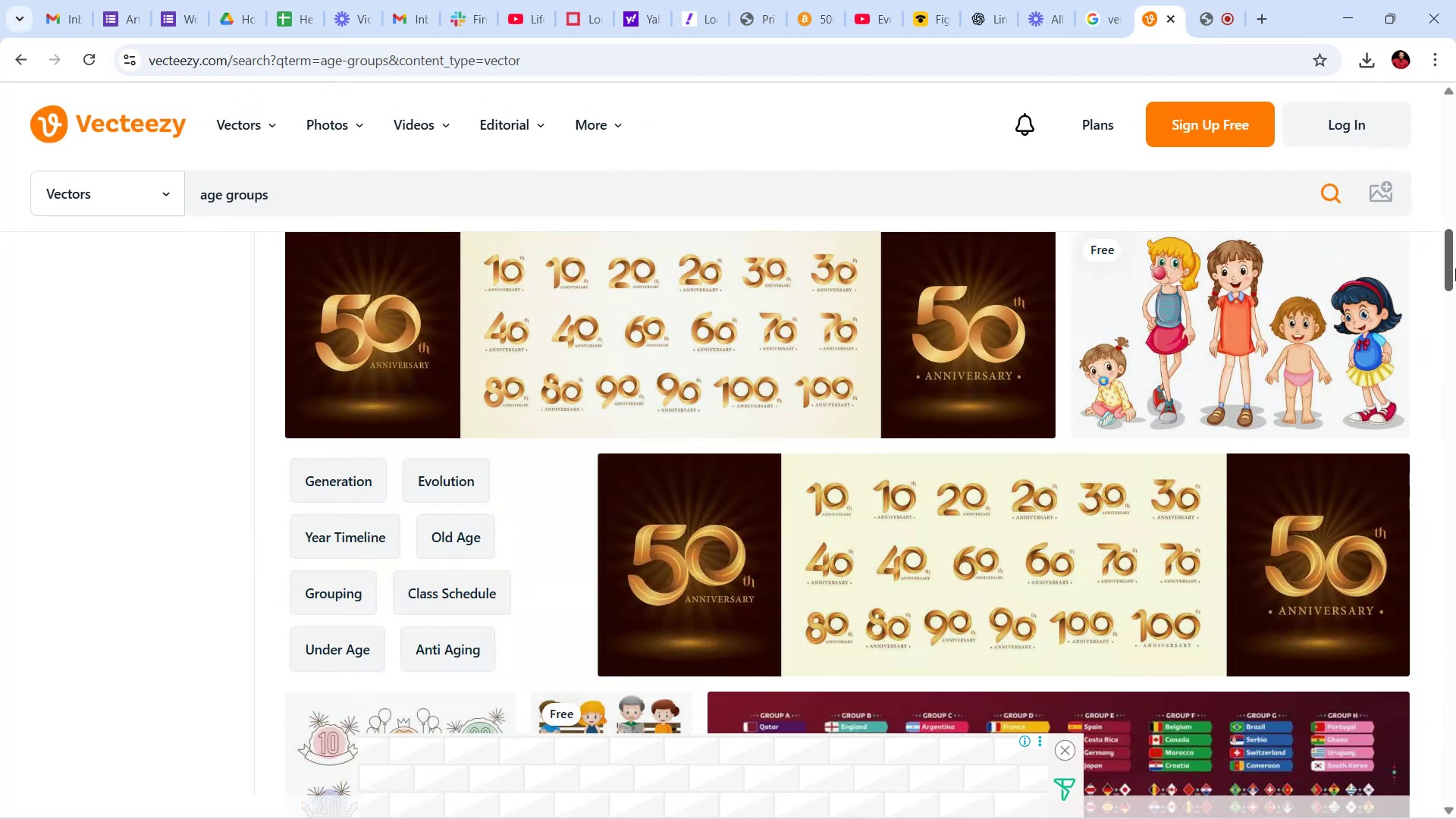 
left_click_drag(start_coordinate=[1445, 276], to_coordinate=[1432, 217])
 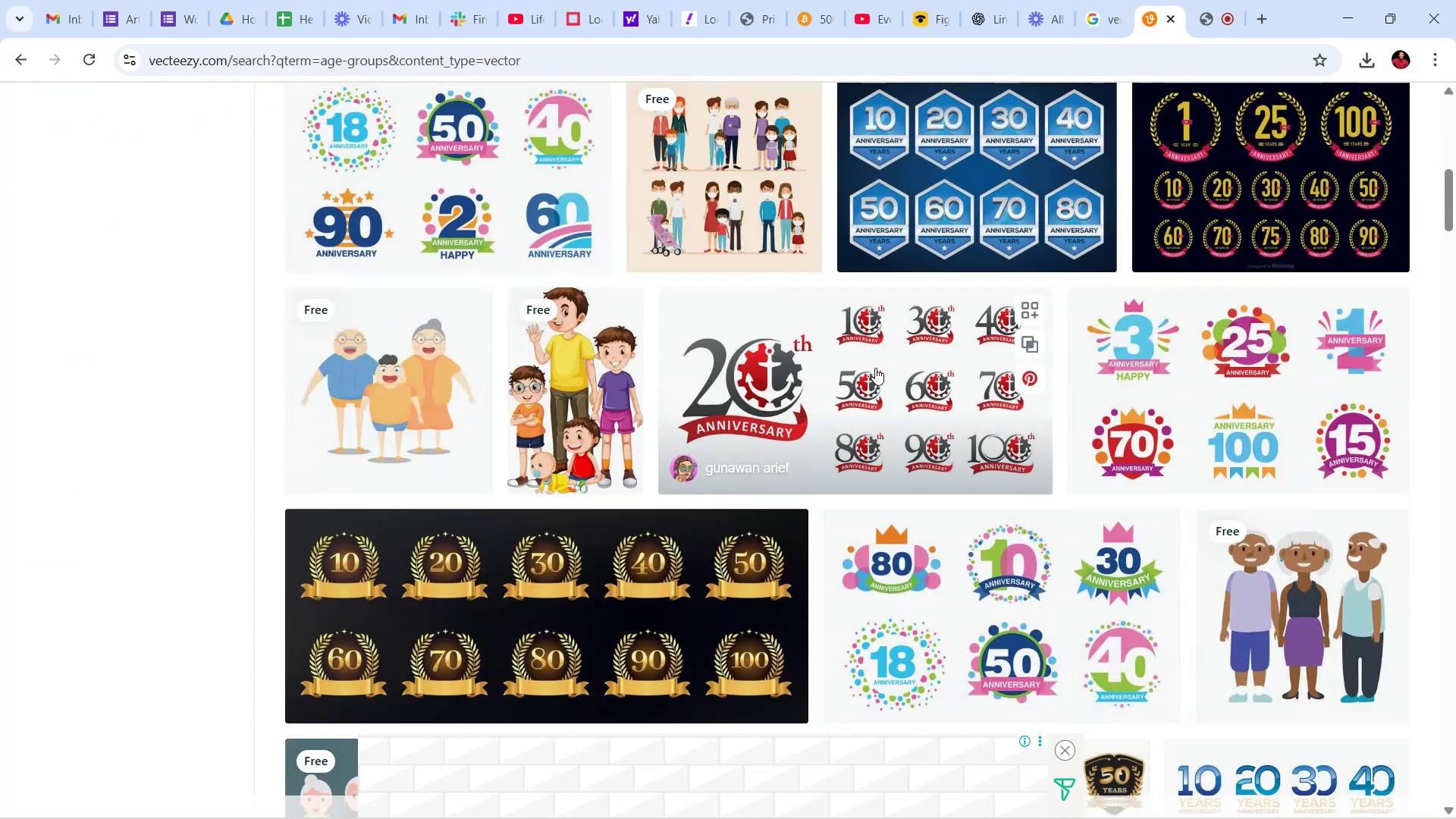 
scroll: coordinate [647, 320], scroll_direction: up, amount: 8.0
 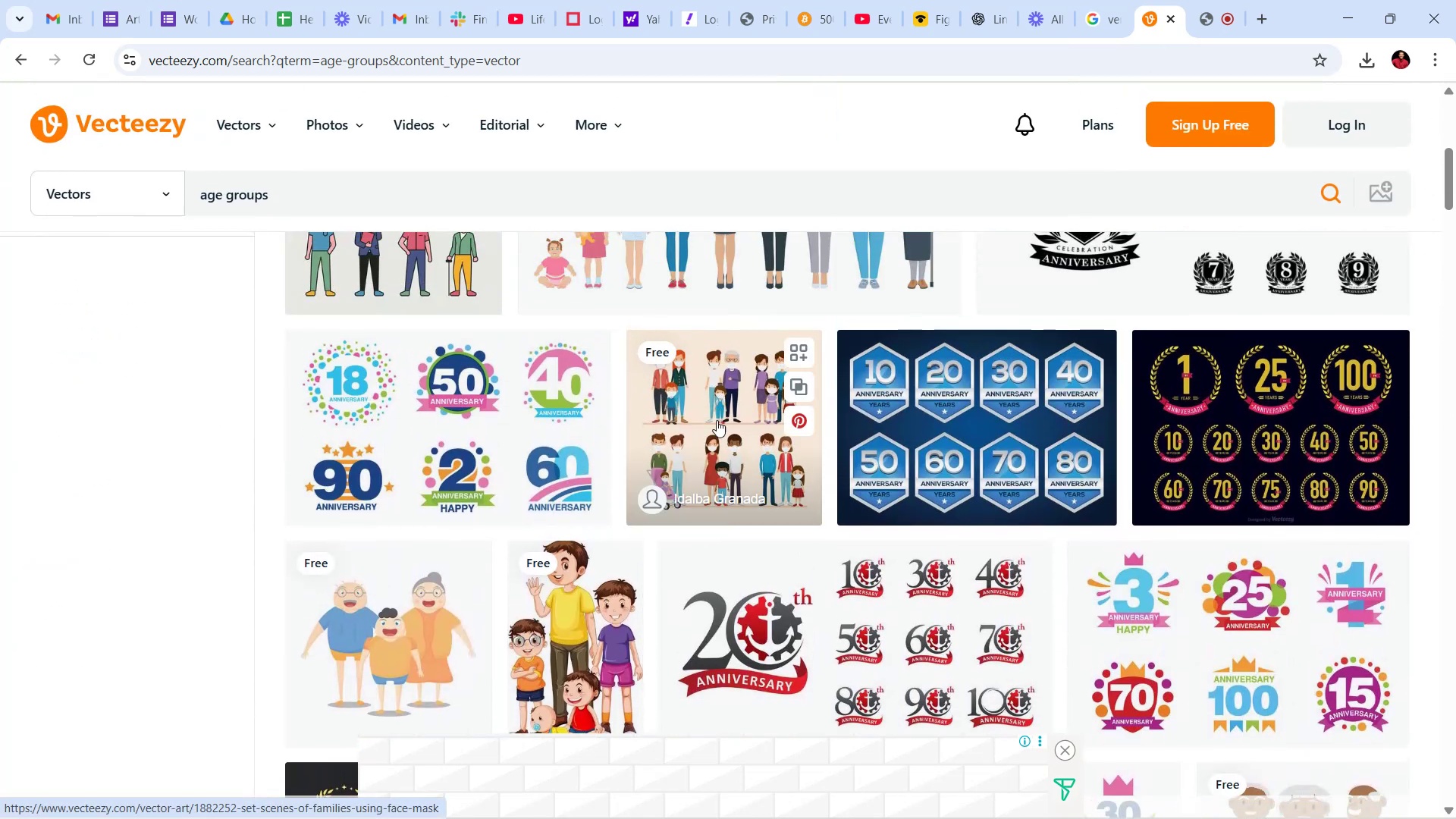 
left_click([717, 424])
 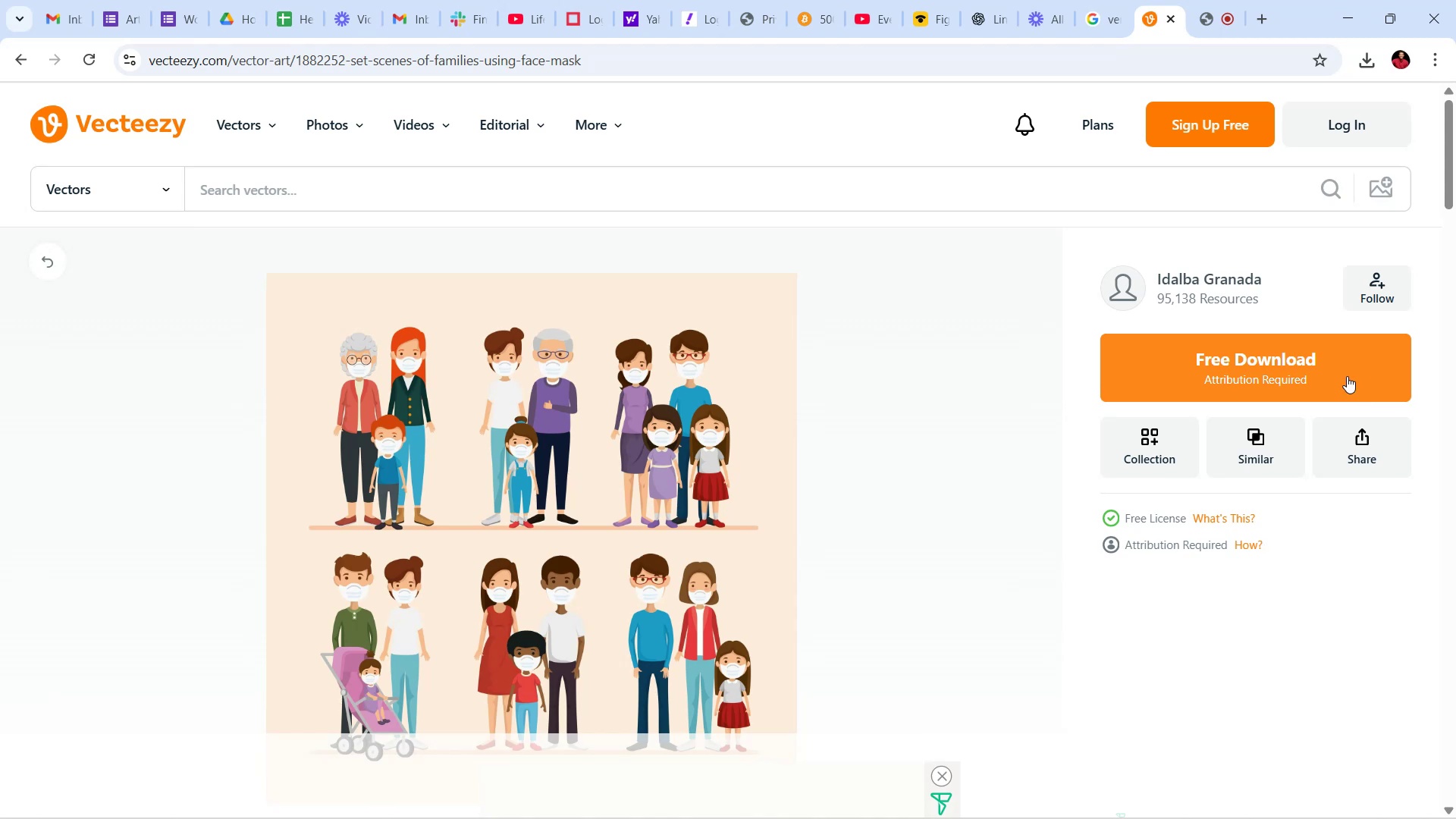 
left_click([1315, 364])
 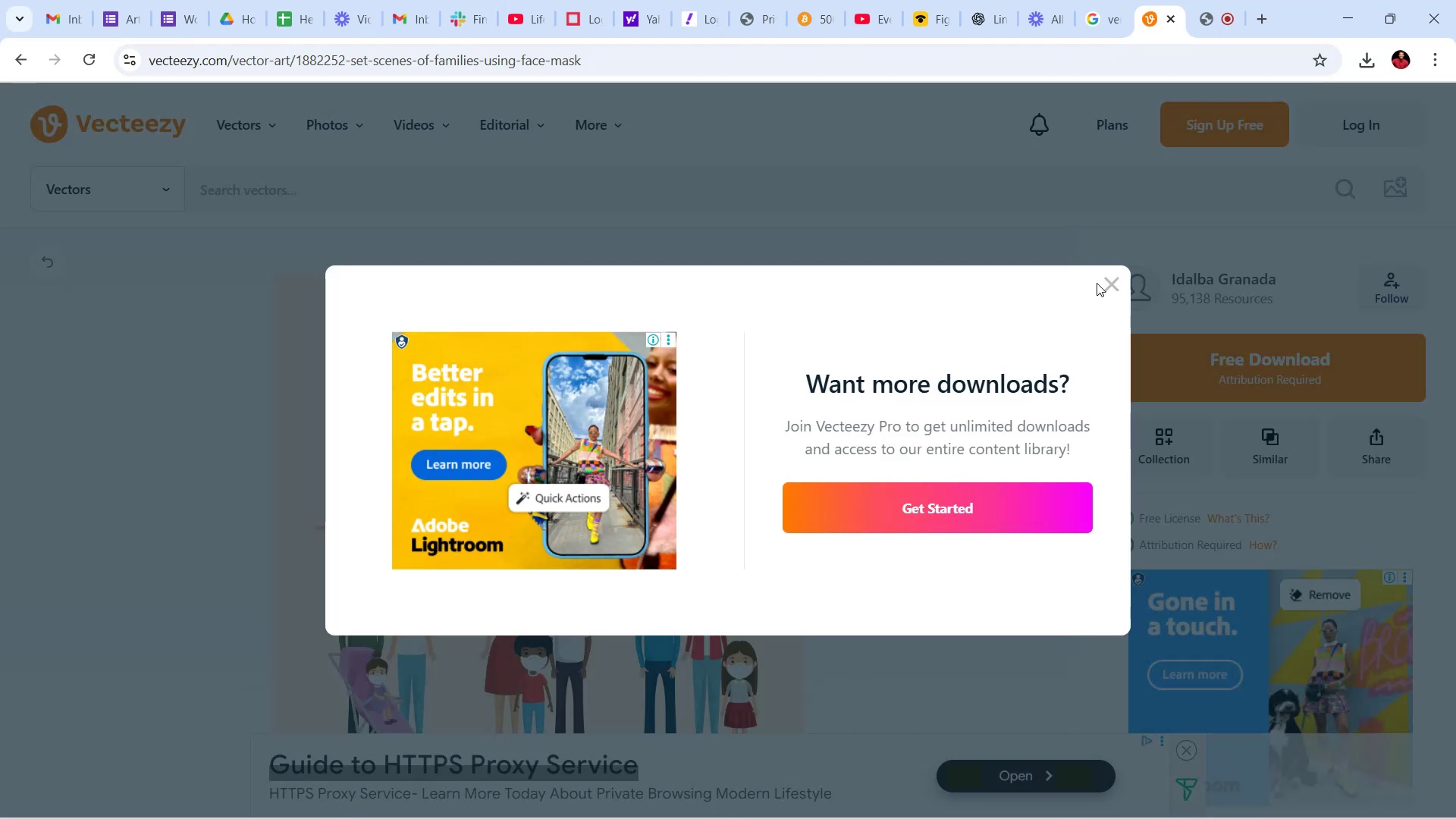 
wait(11.59)
 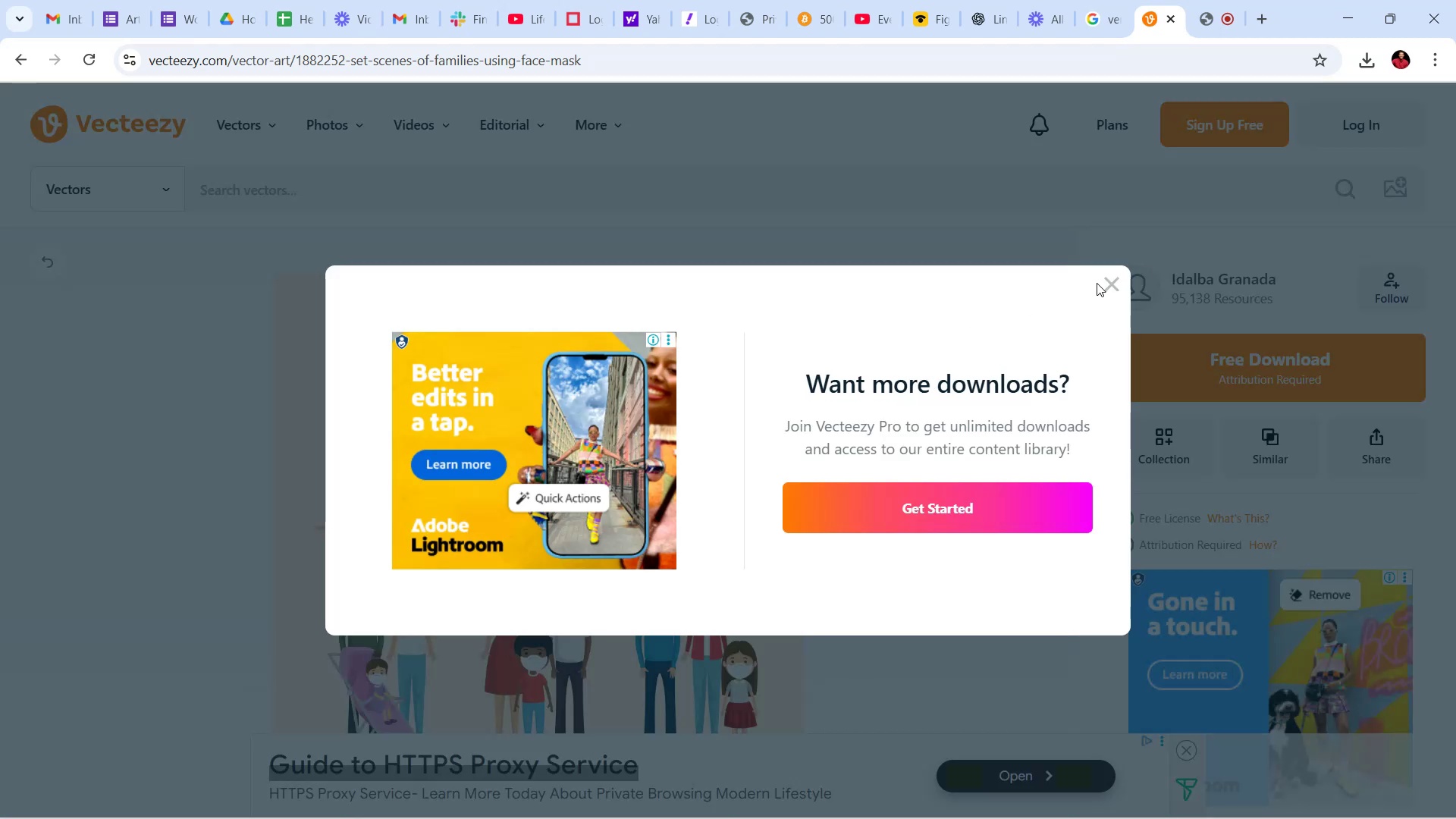 
left_click([924, 169])
 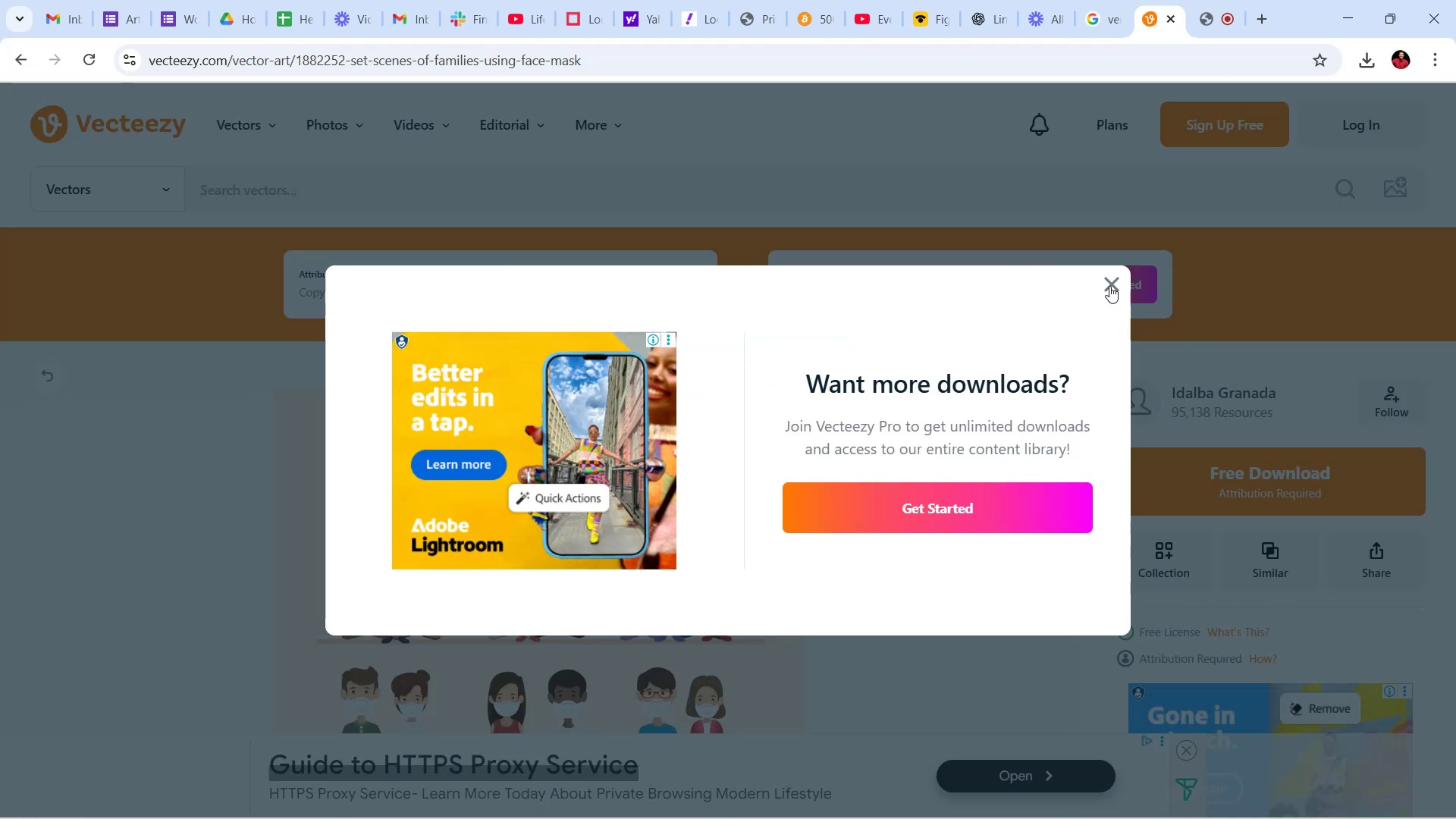 
left_click([1109, 284])
 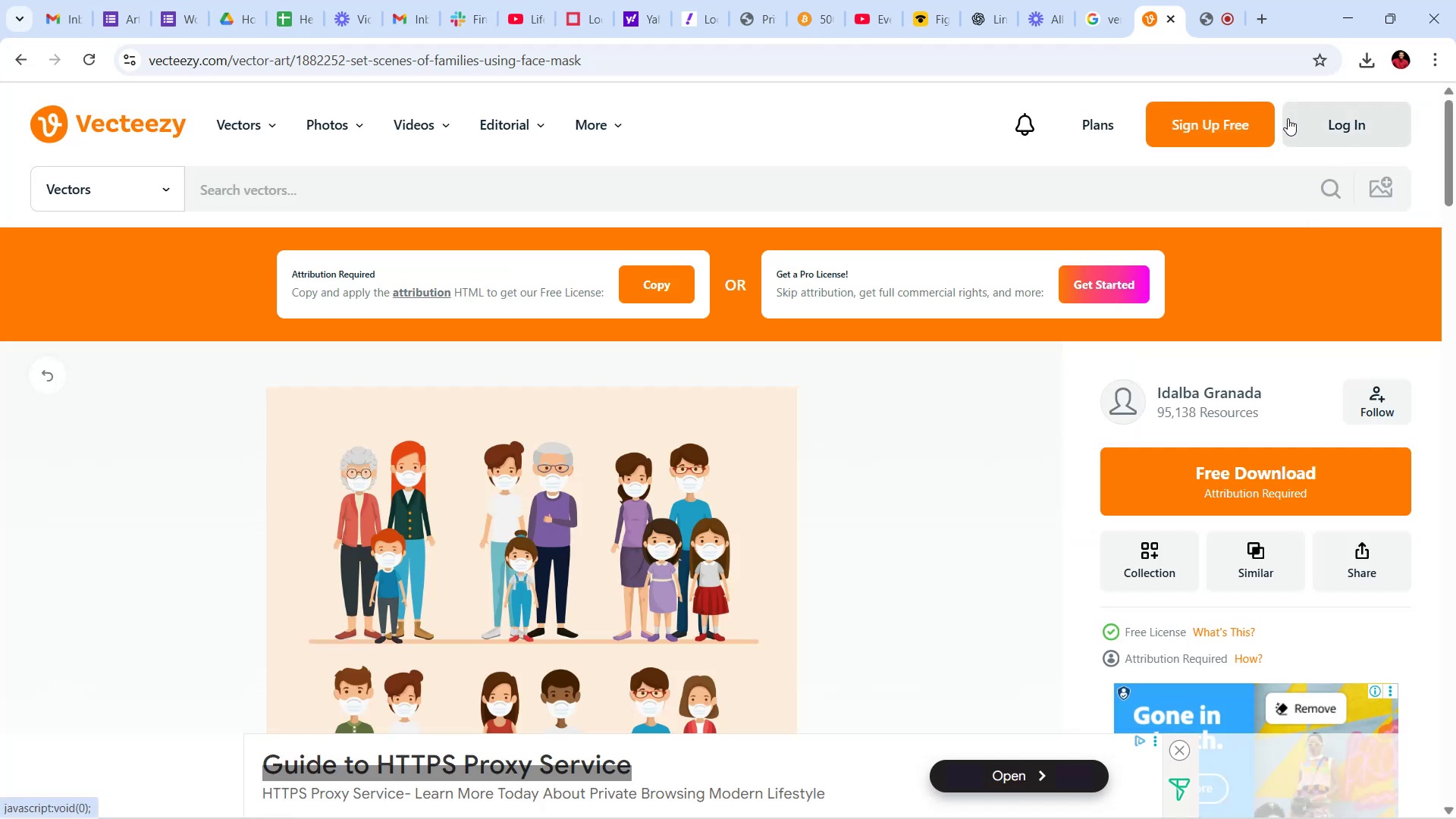 
left_click([1323, 121])
 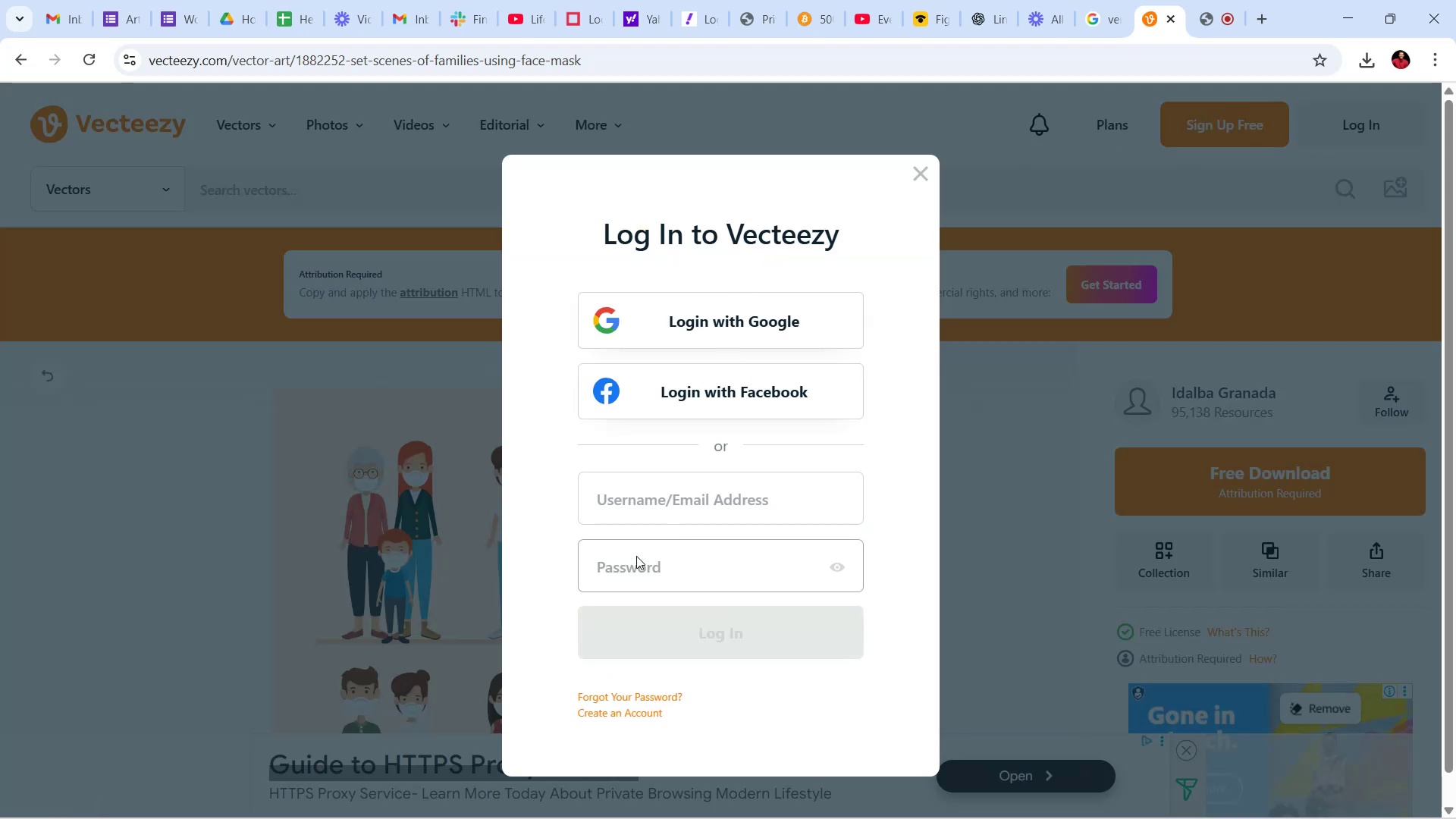 
left_click([664, 508])
 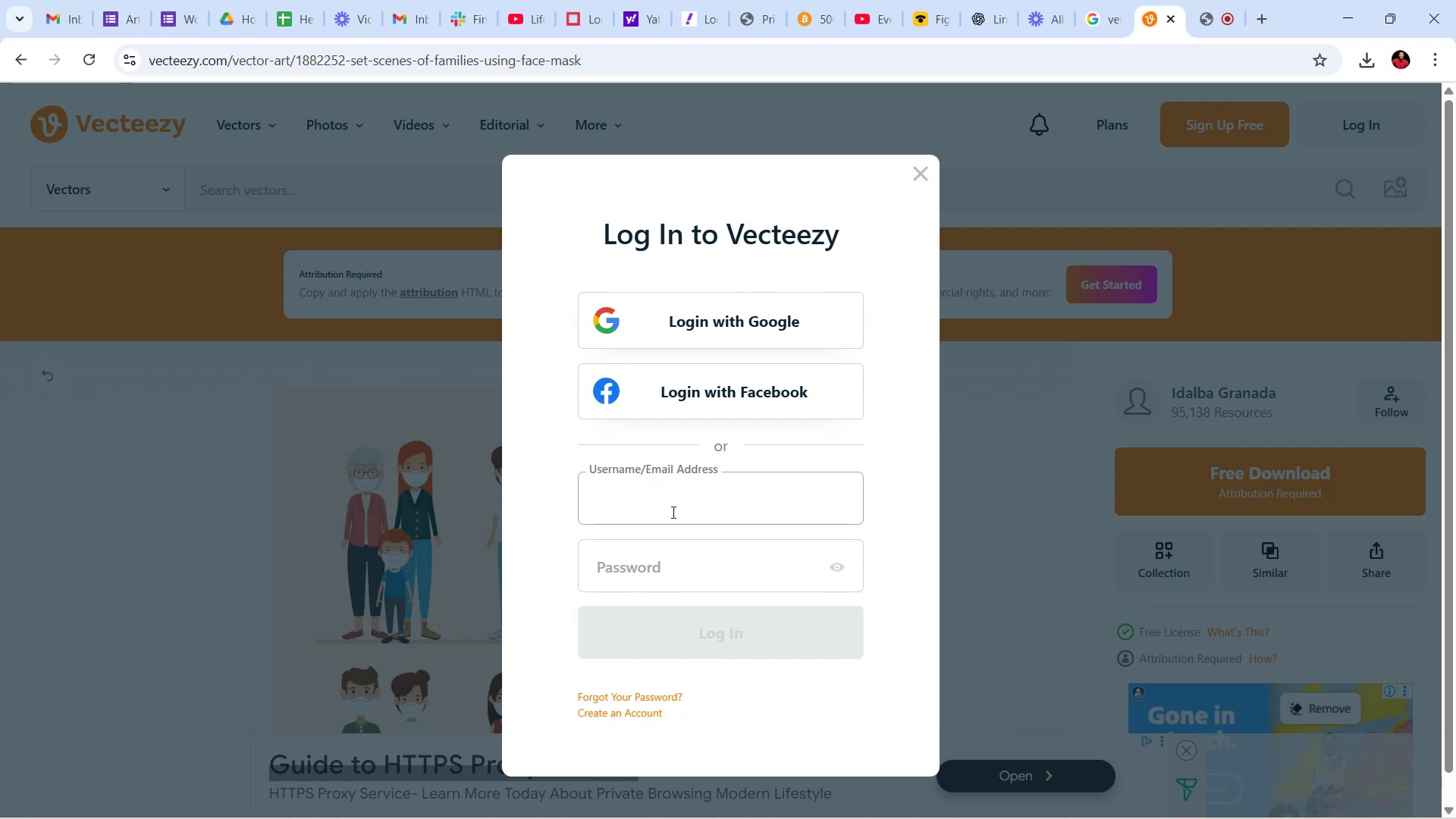 
type(henylloydz@gmail.com)
 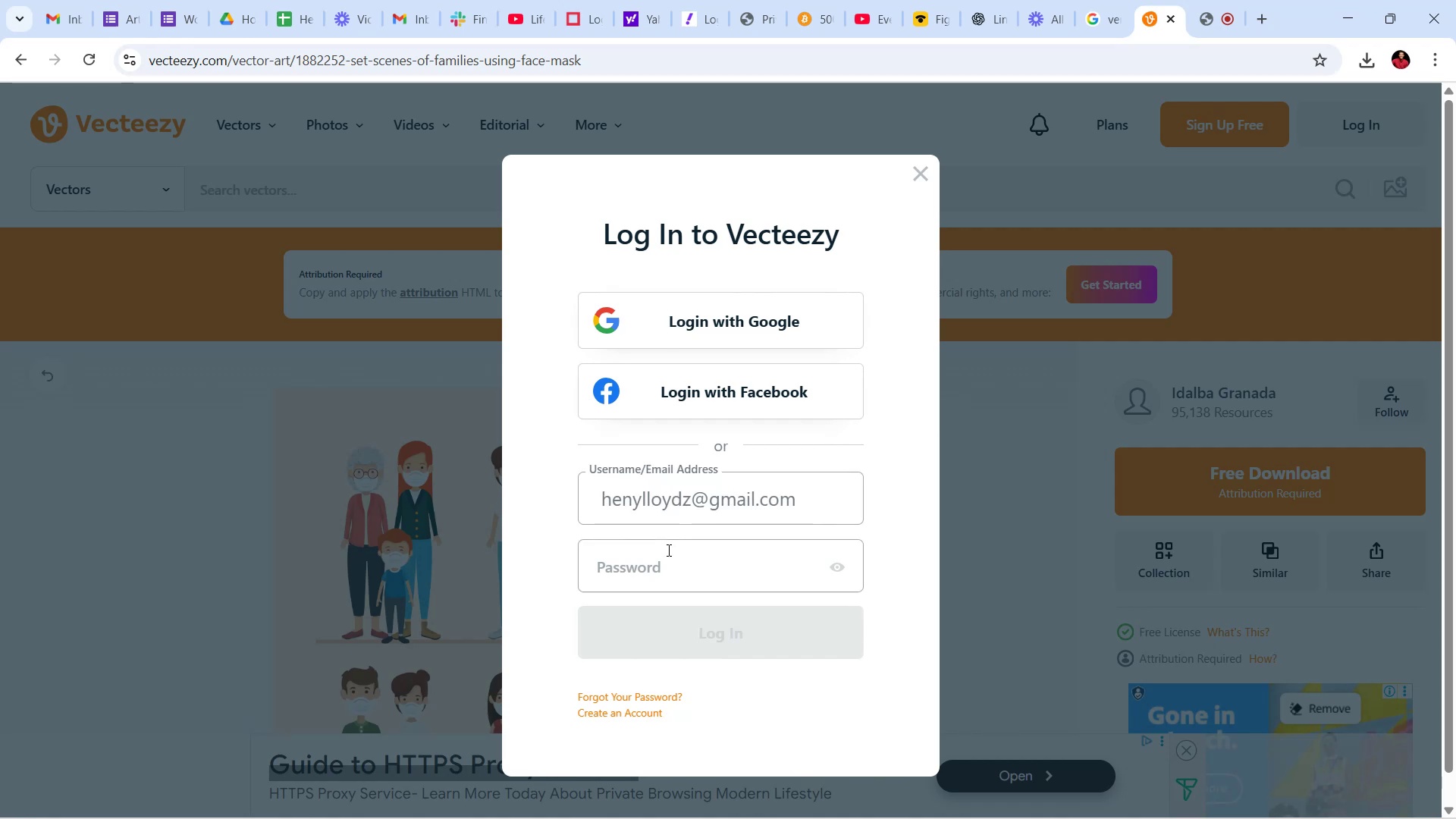 
left_click([665, 571])
 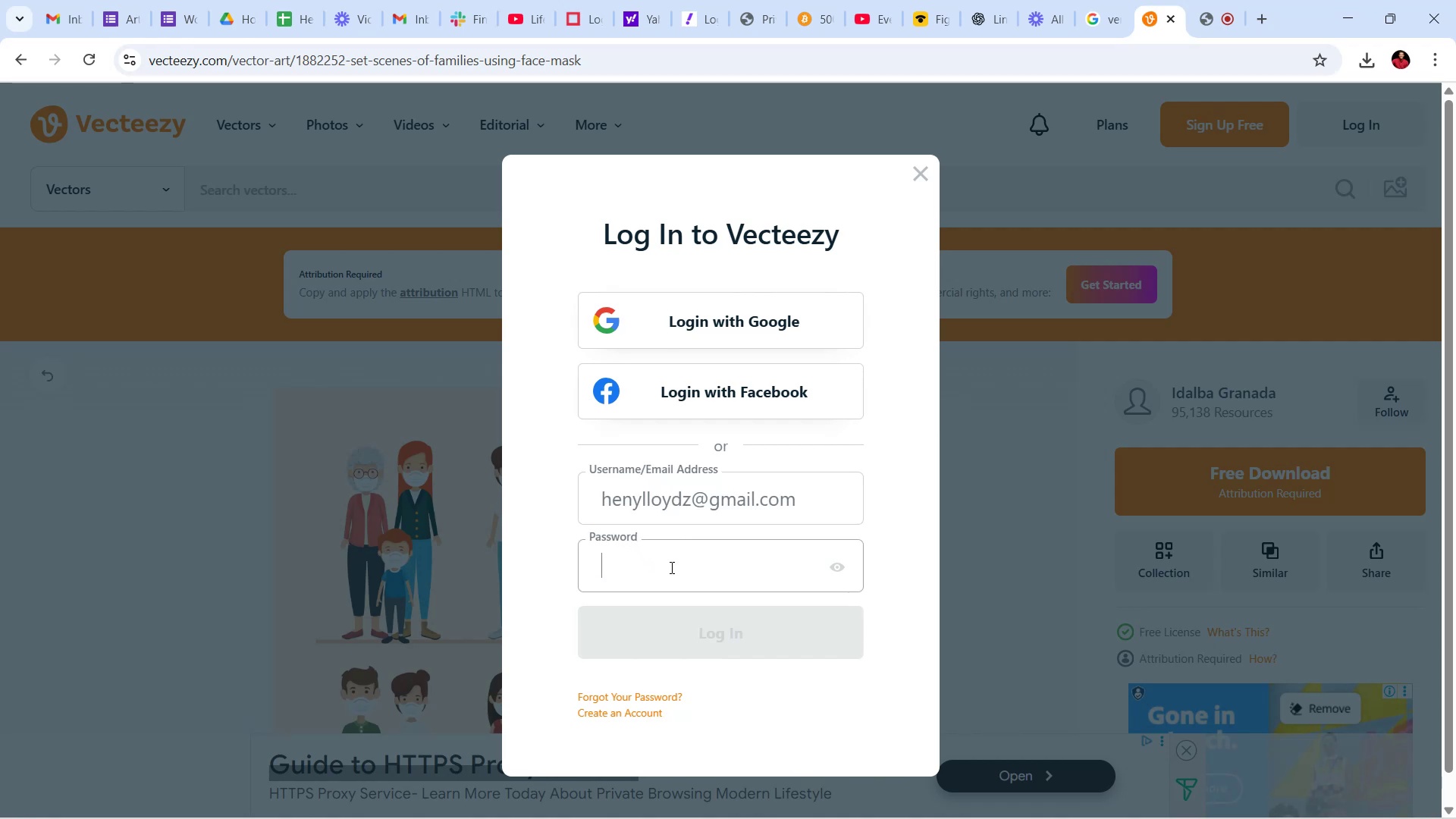 
type(Henrylloydz1@)
 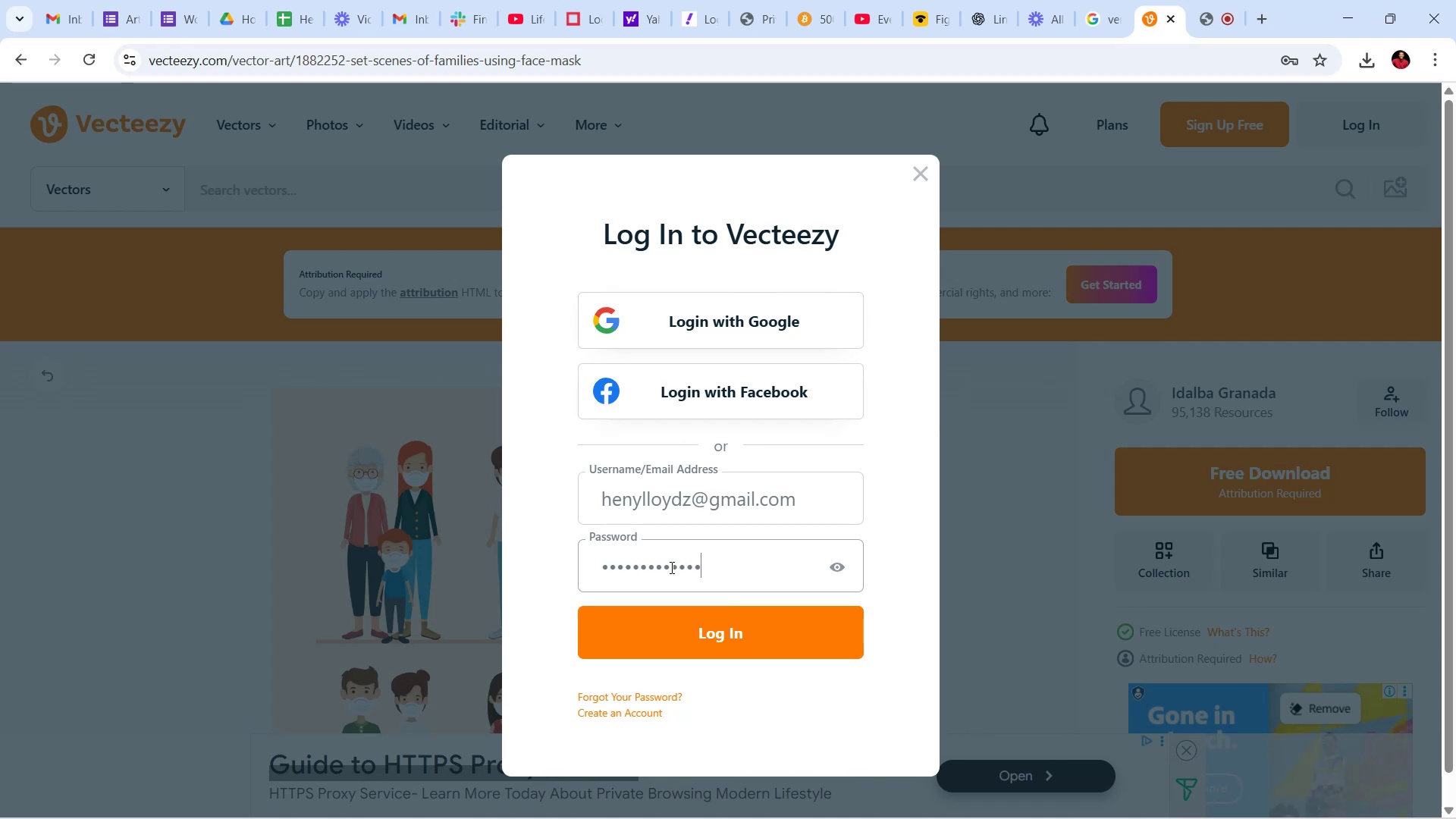 
left_click([814, 620])
 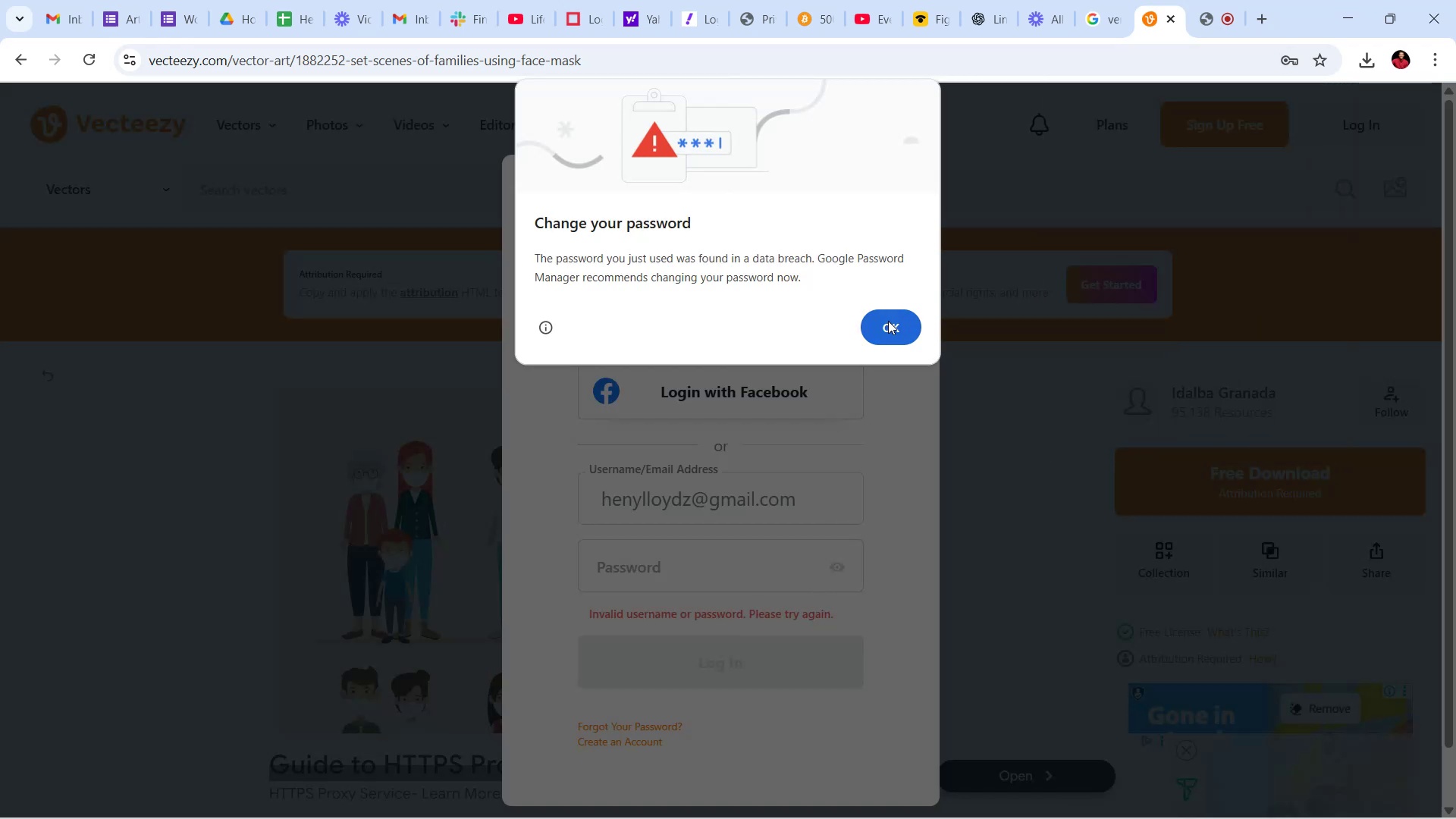 
wait(6.13)
 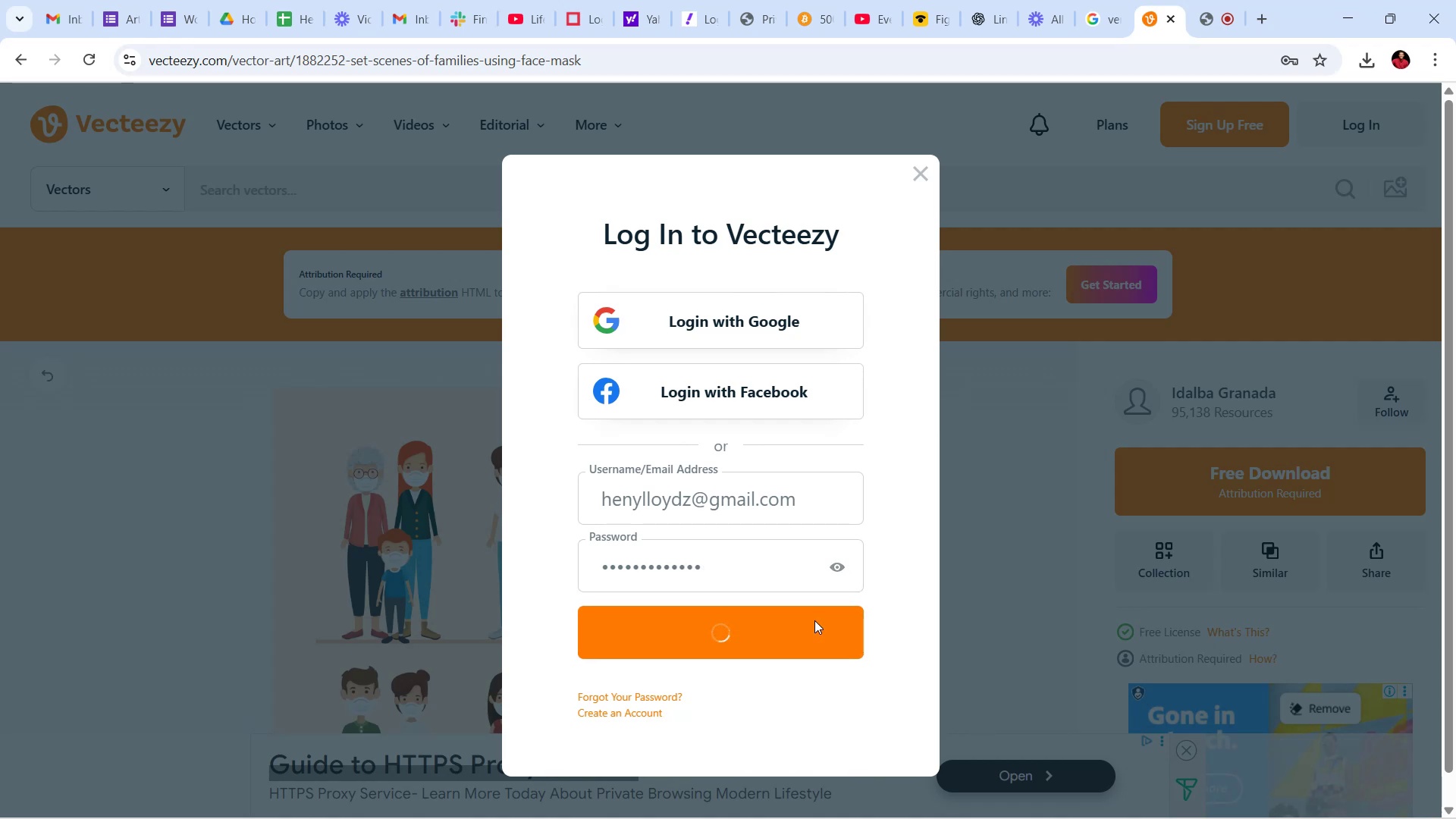 
left_click([883, 328])
 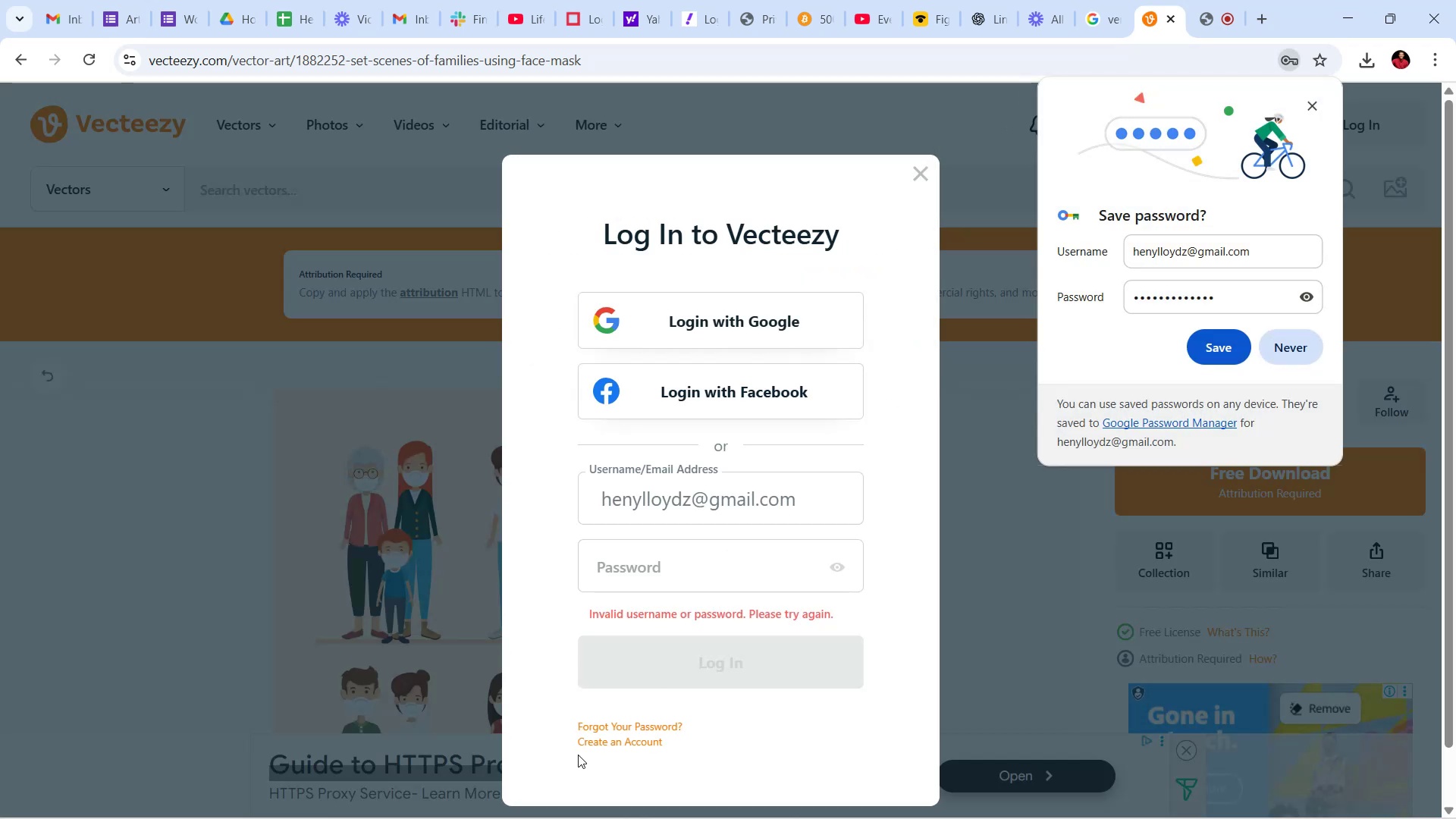 
left_click([604, 743])
 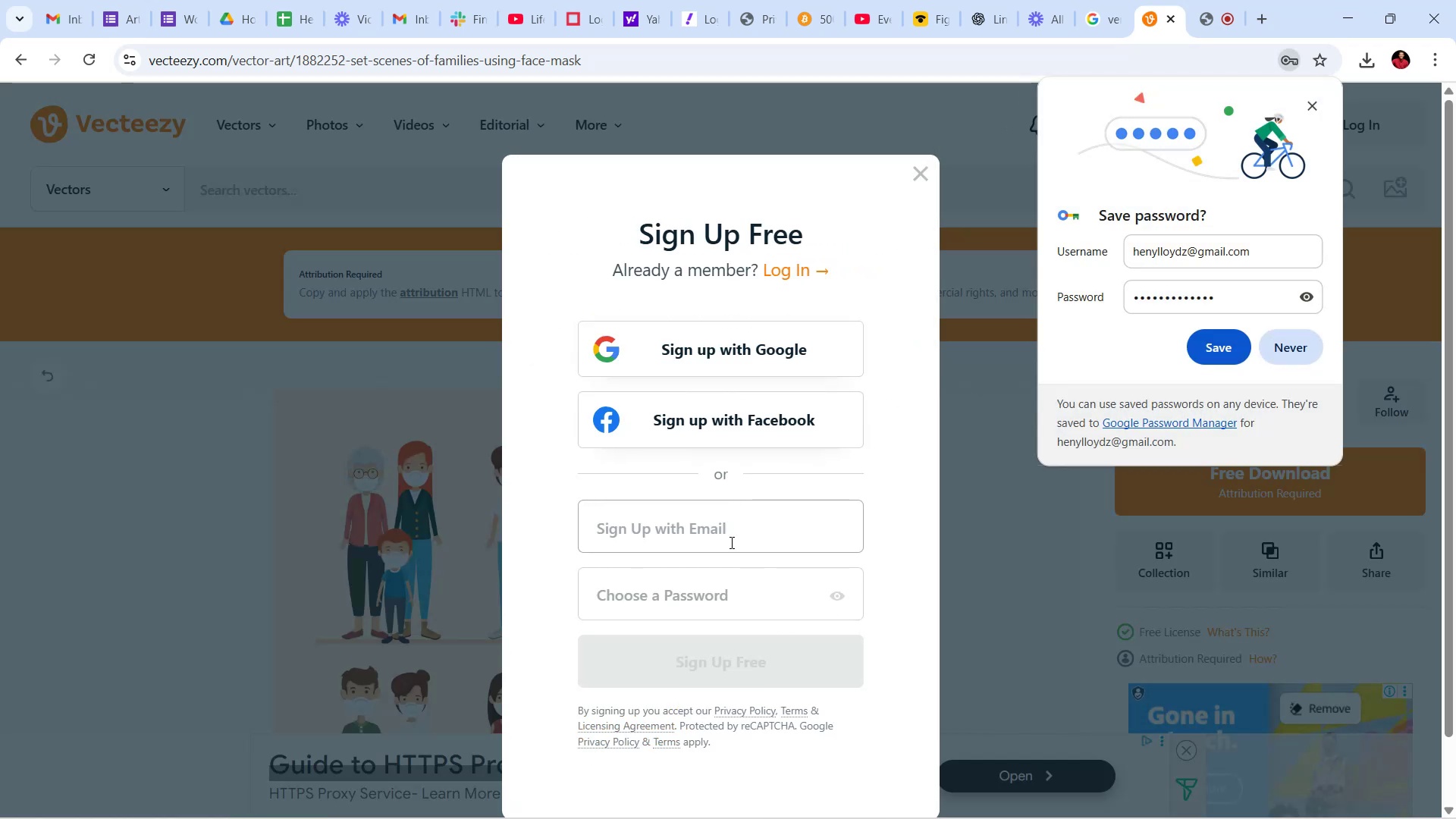 
left_click([734, 532])
 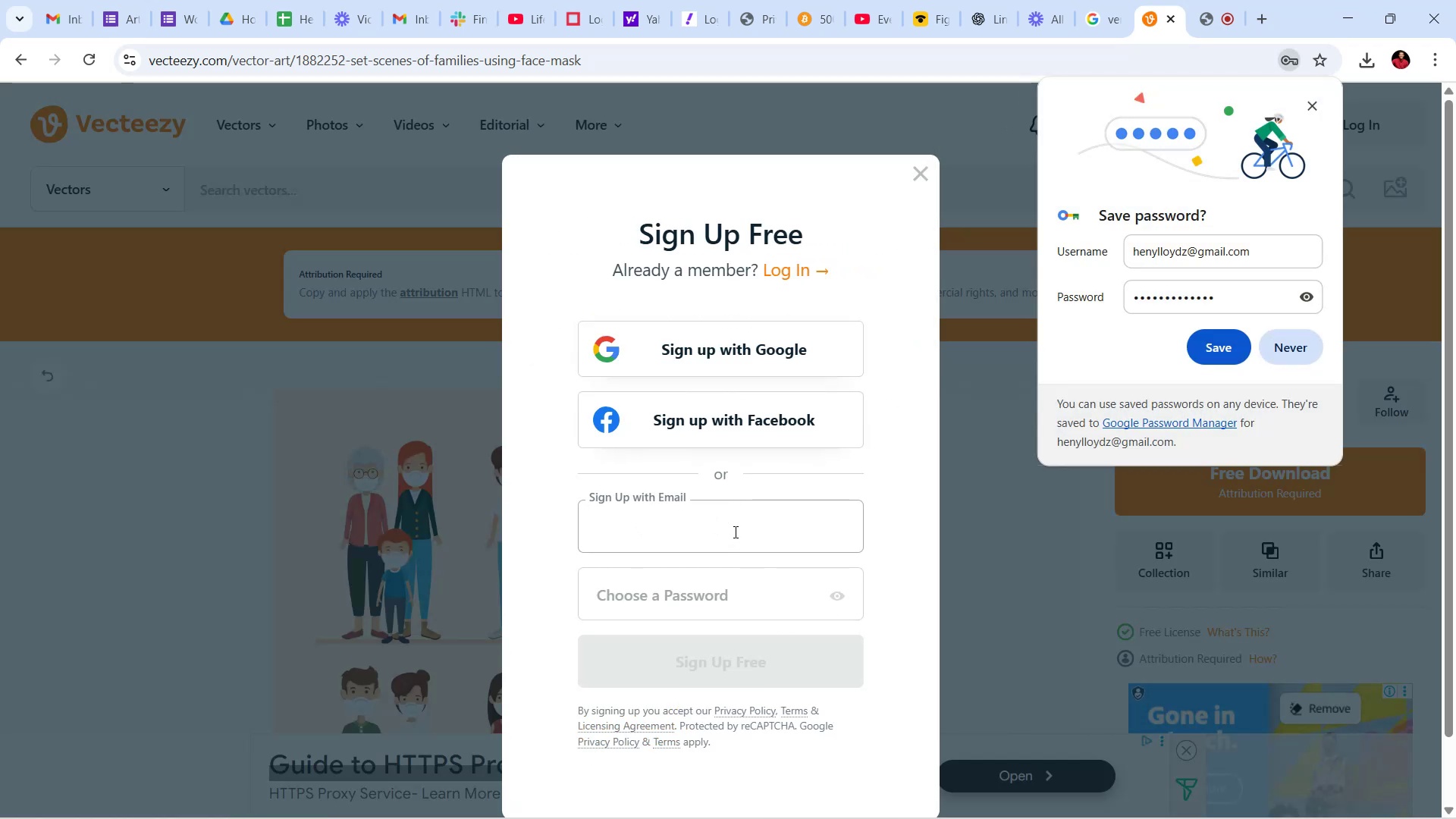 
type(Henylloydz@gmail.com)
 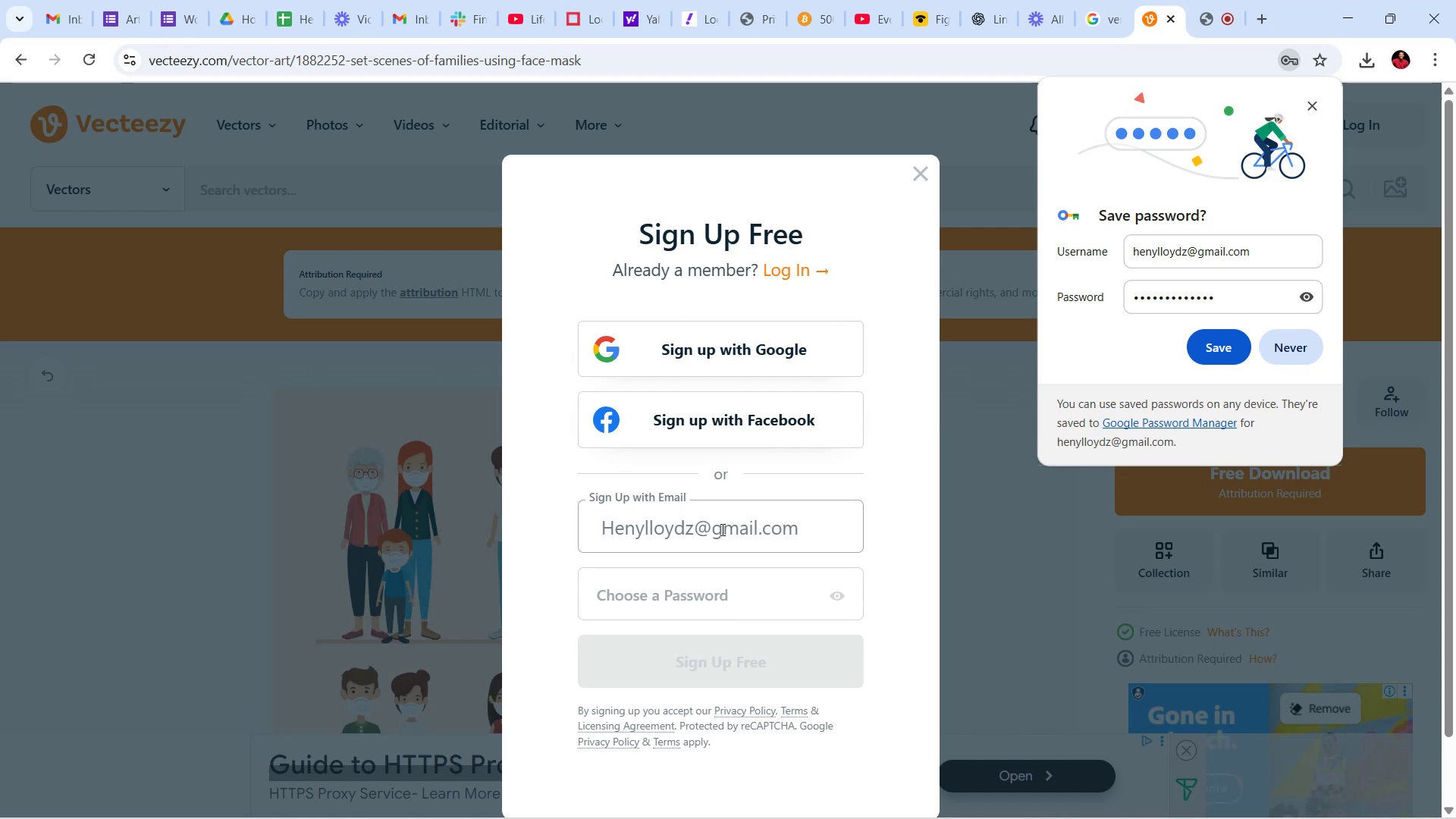 
left_click([679, 607])
 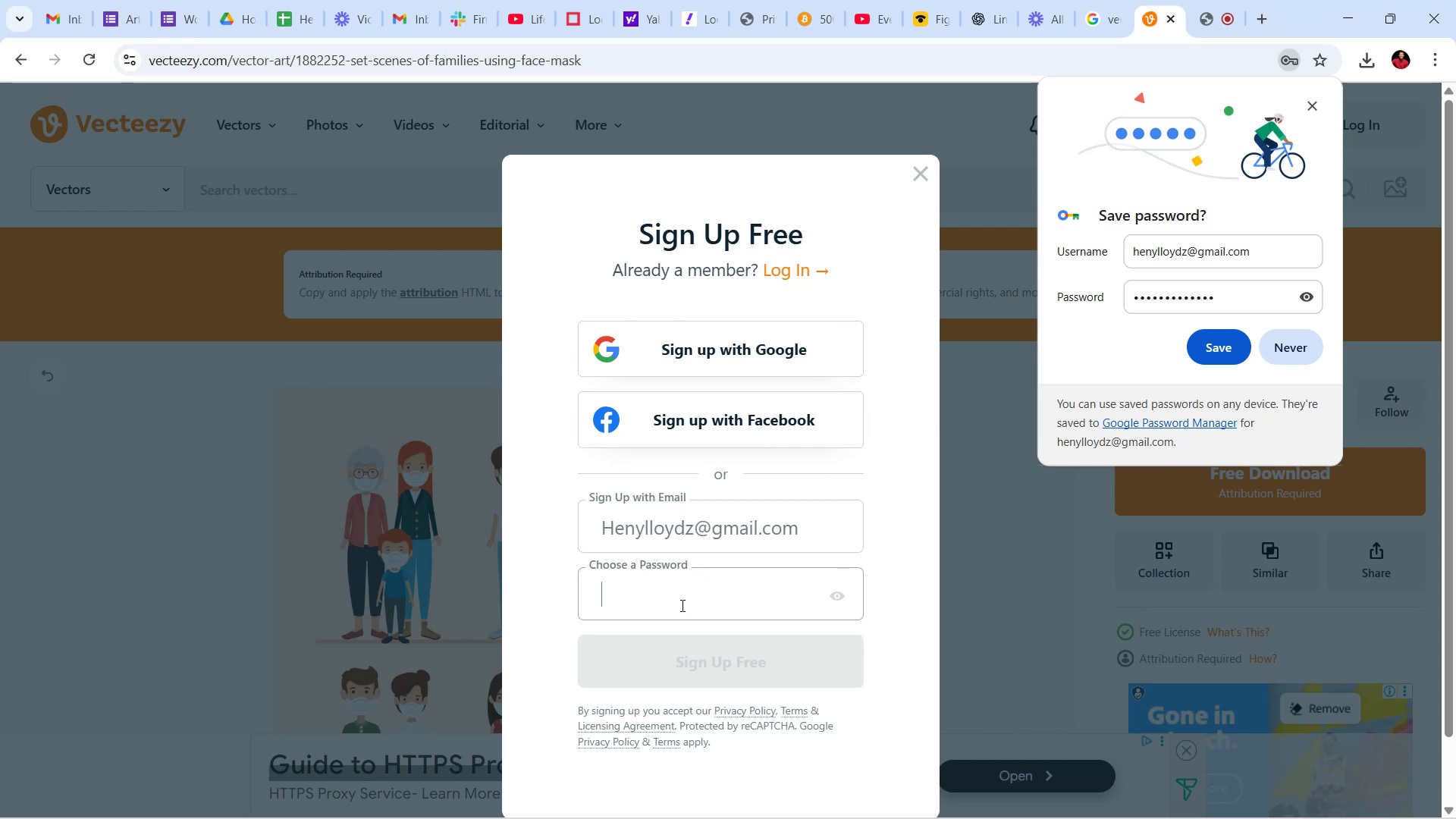 
type(Henrylloydz1)
 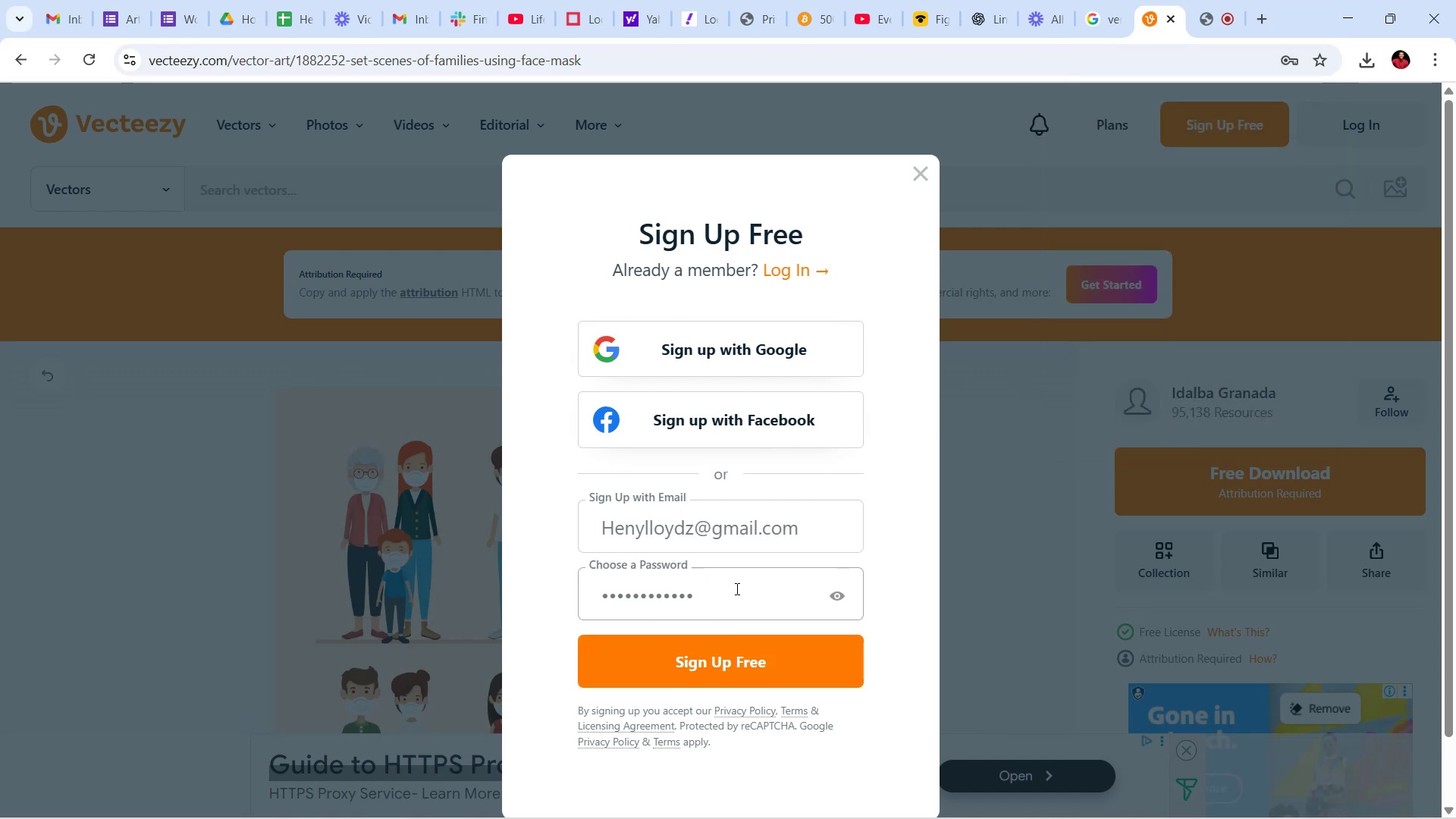 
left_click([714, 673])
 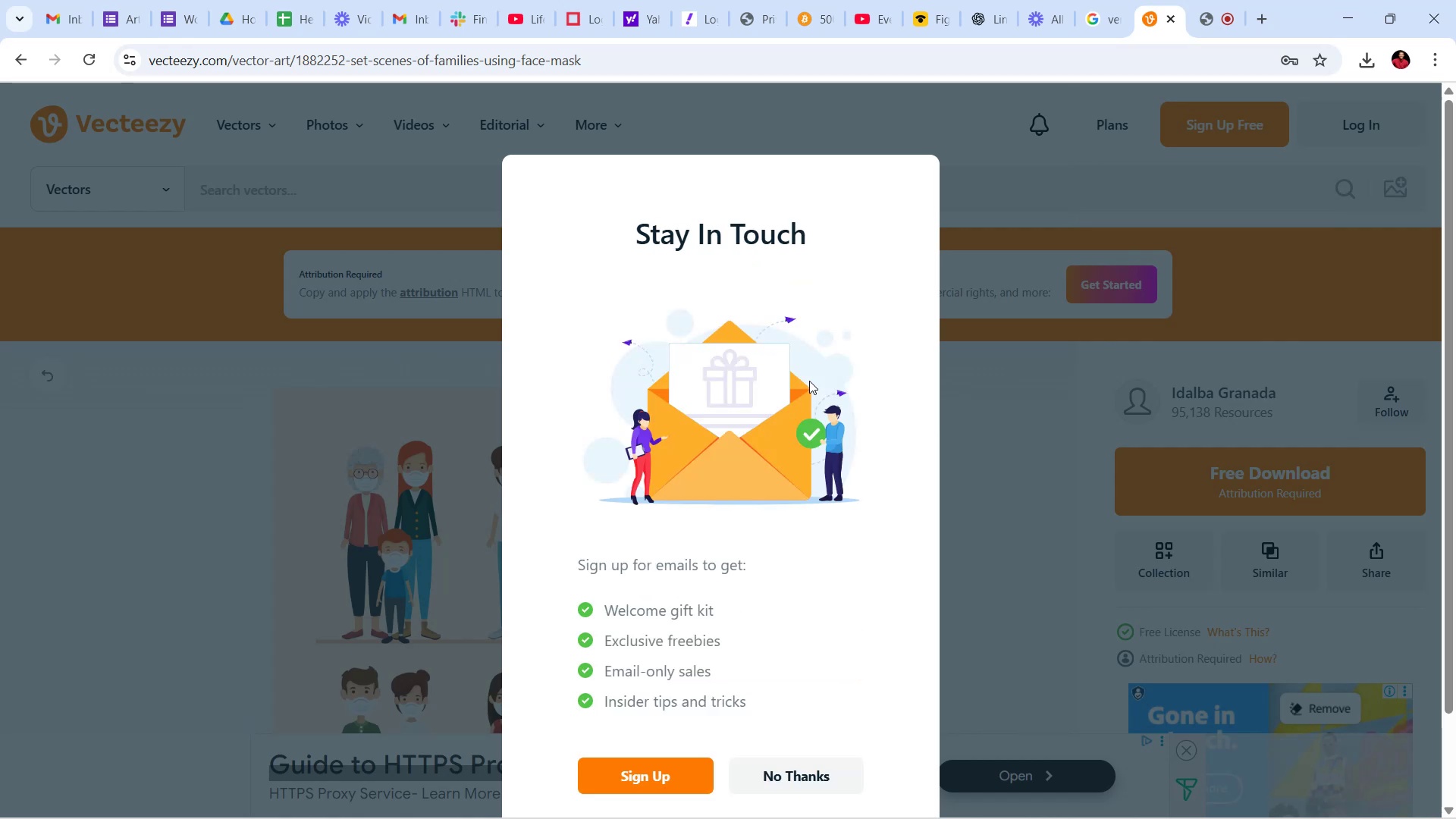 
scroll: coordinate [741, 643], scroll_direction: down, amount: 4.0
 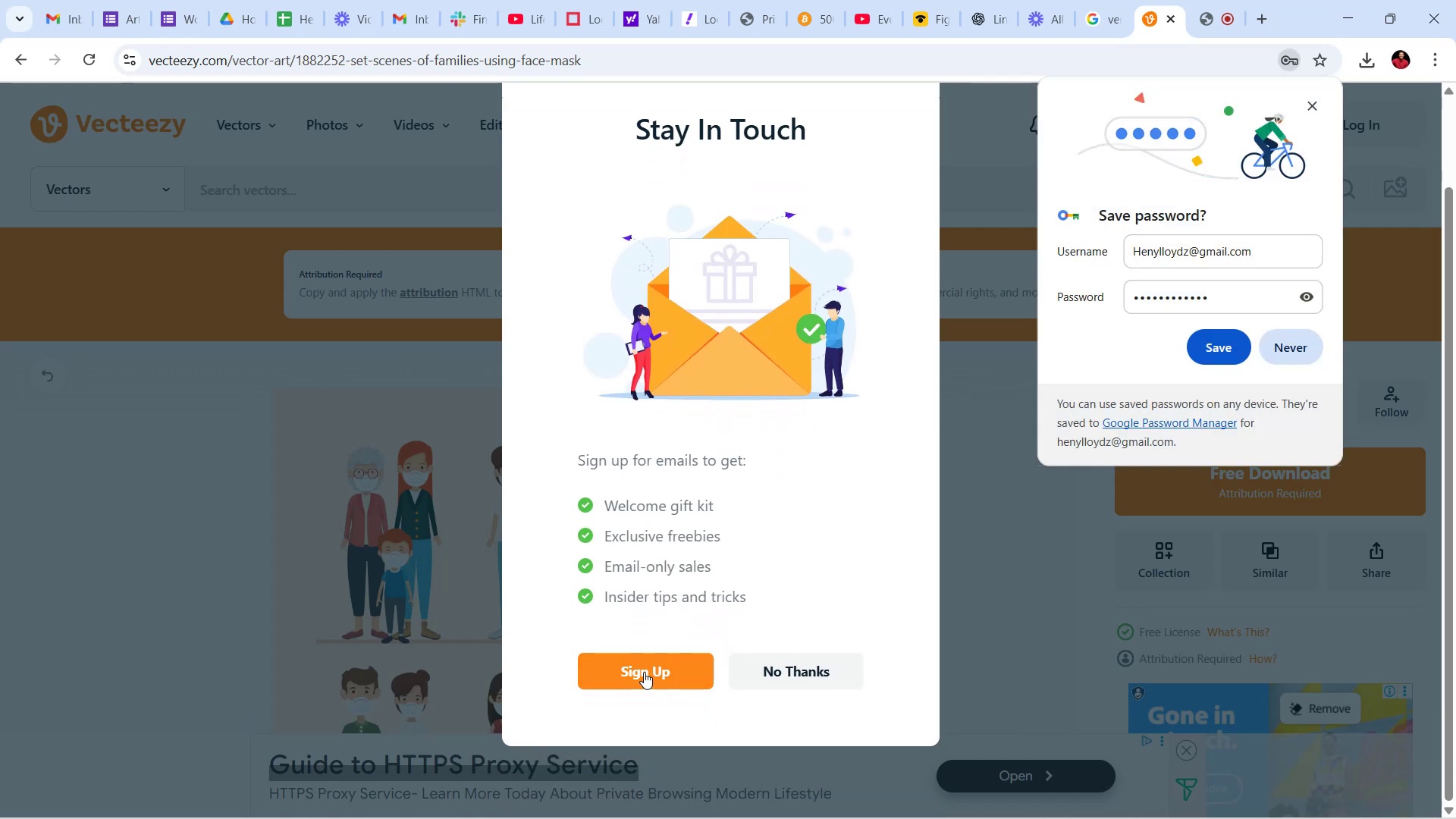 
scroll: coordinate [737, 514], scroll_direction: up, amount: 5.0
 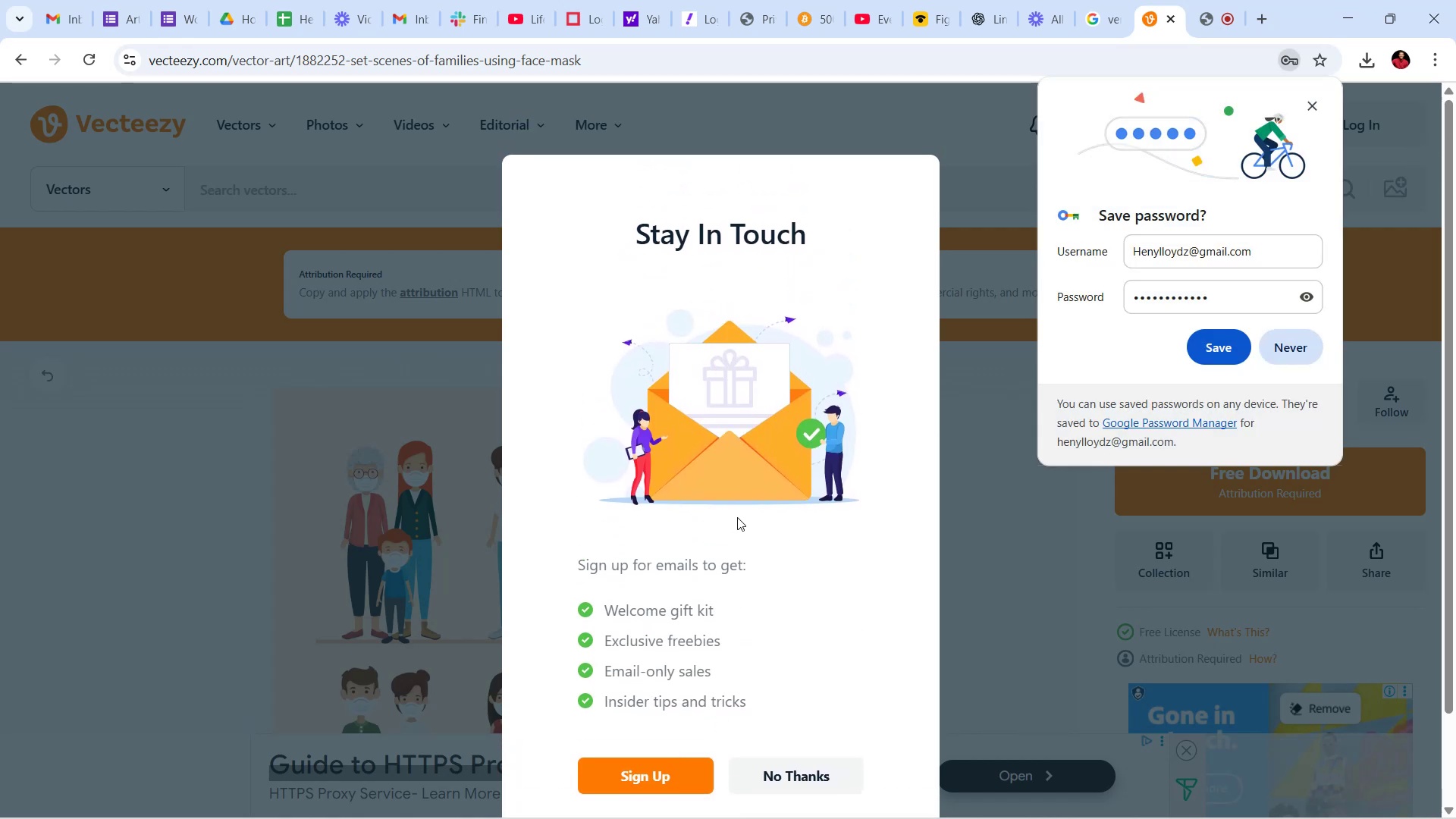 
scroll: coordinate [740, 508], scroll_direction: down, amount: 5.0
 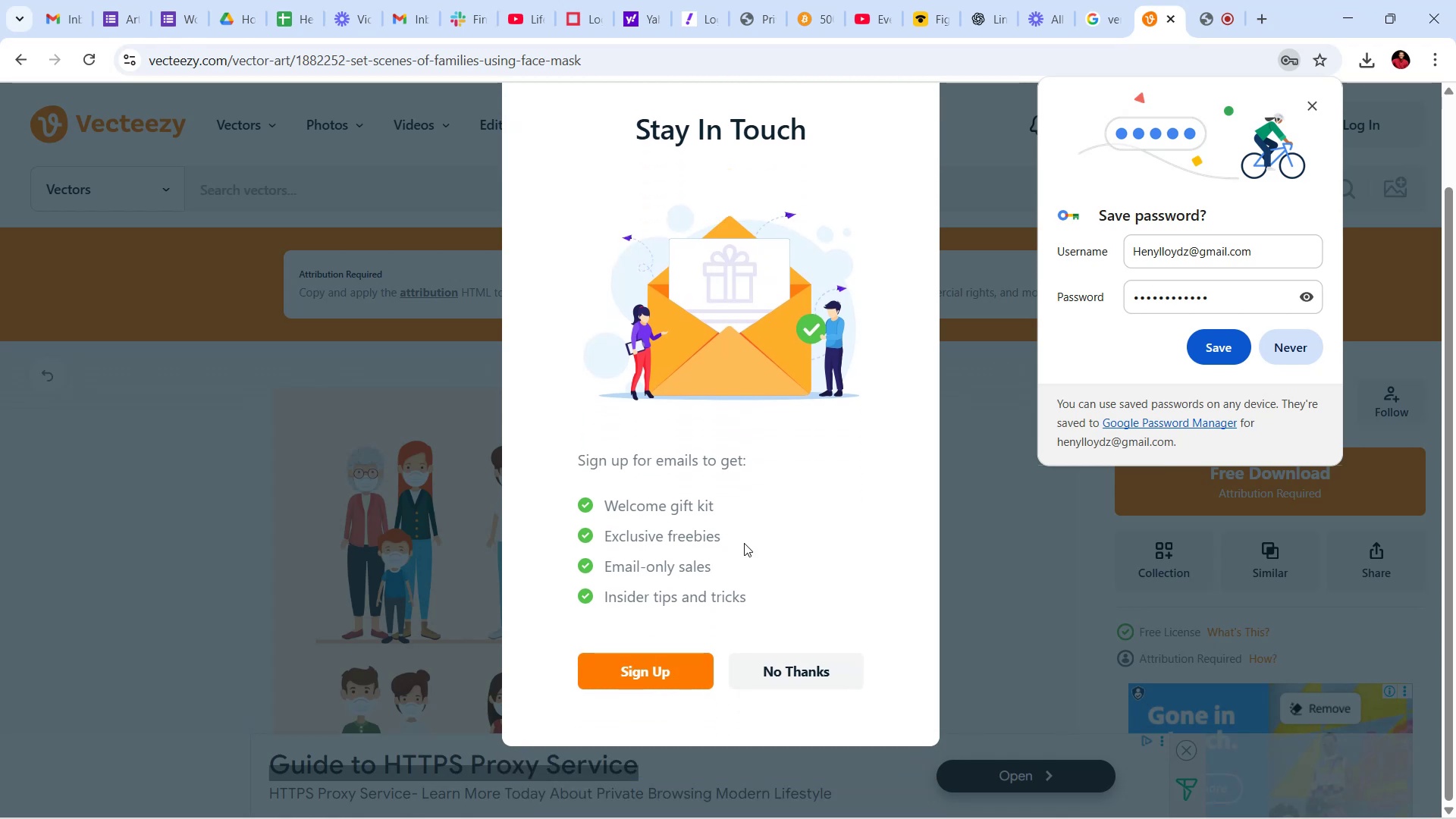 
left_click([800, 673])
 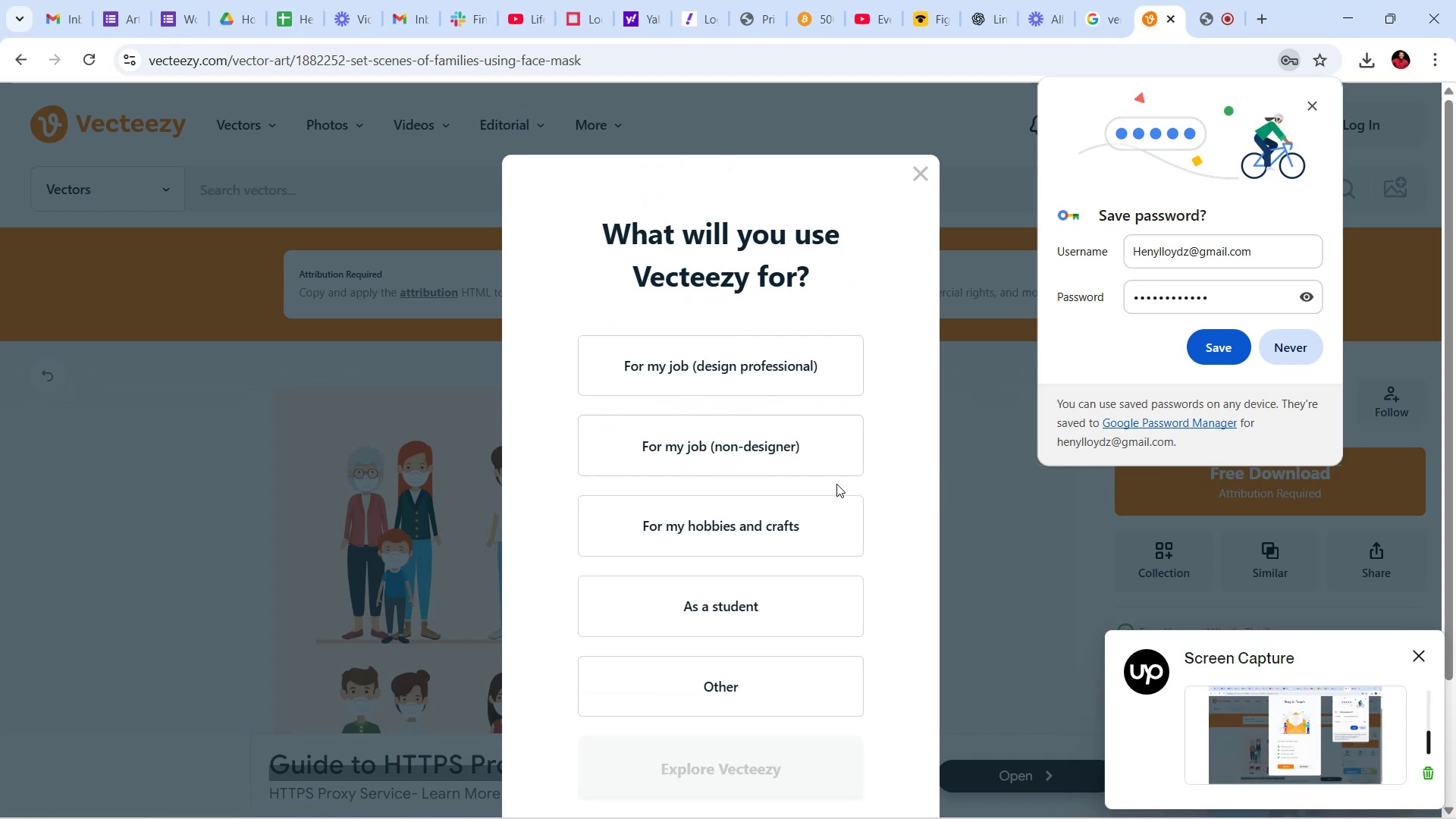 
wait(8.7)
 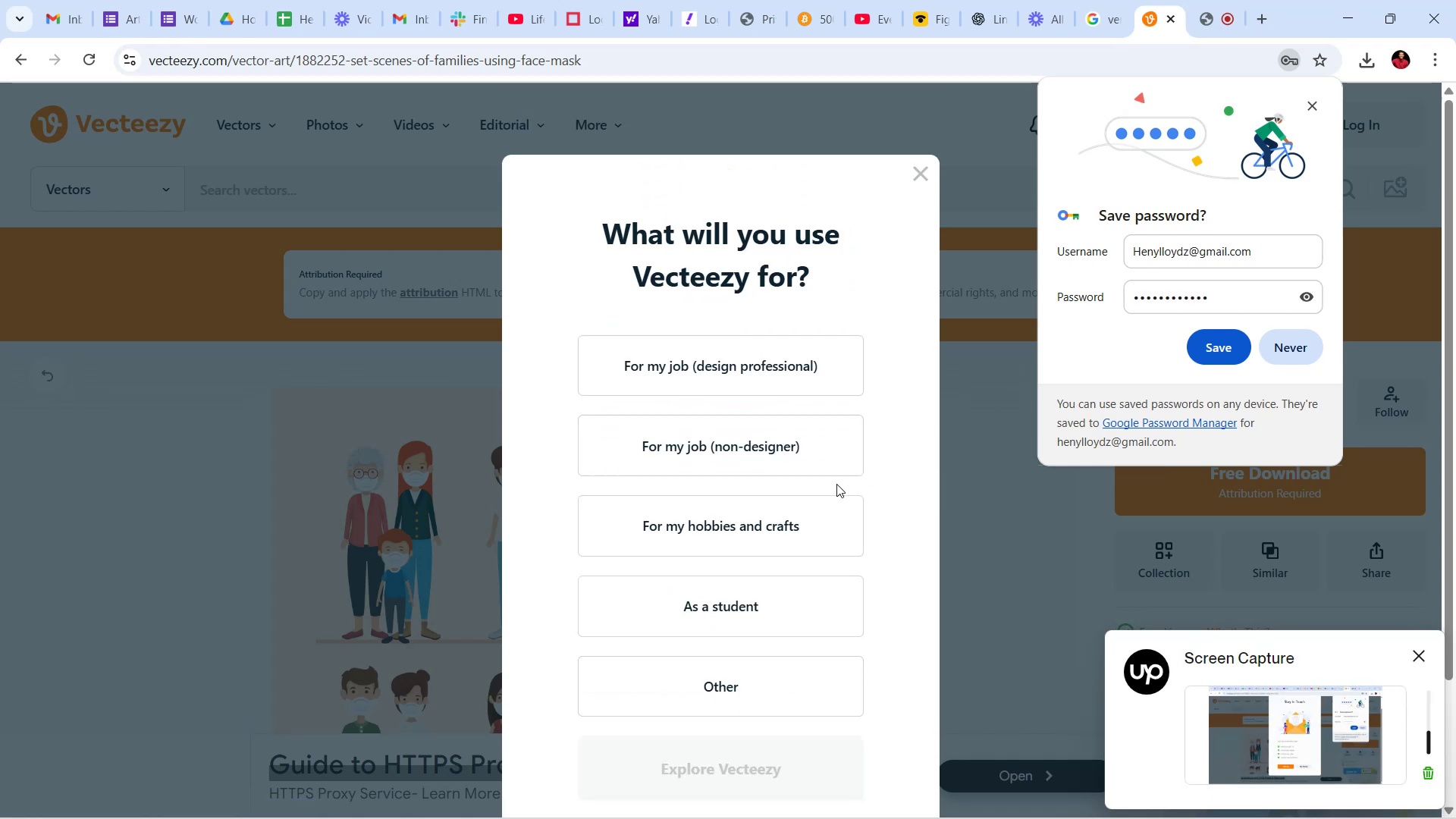 
left_click([774, 375])
 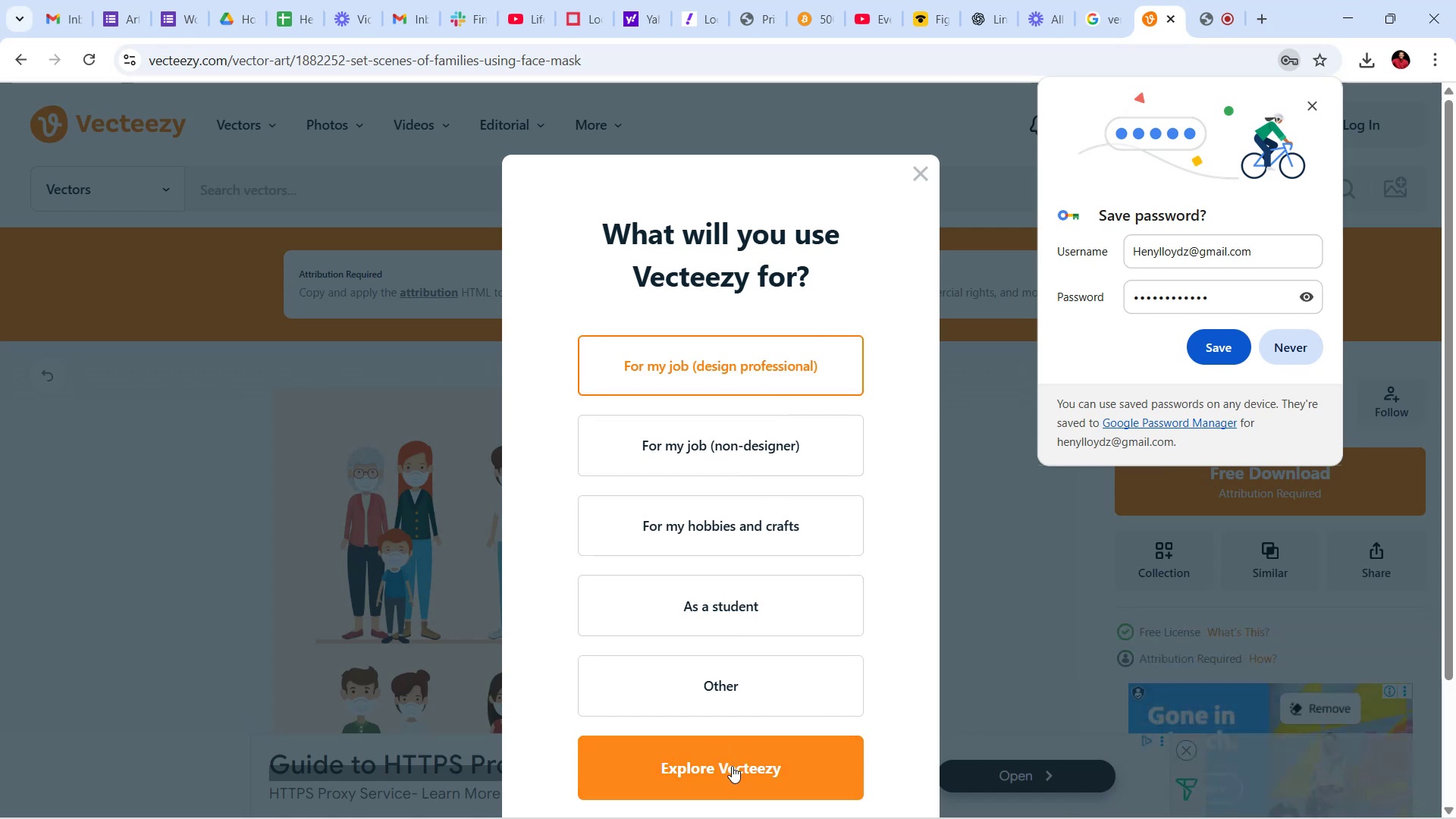 
left_click([732, 766])
 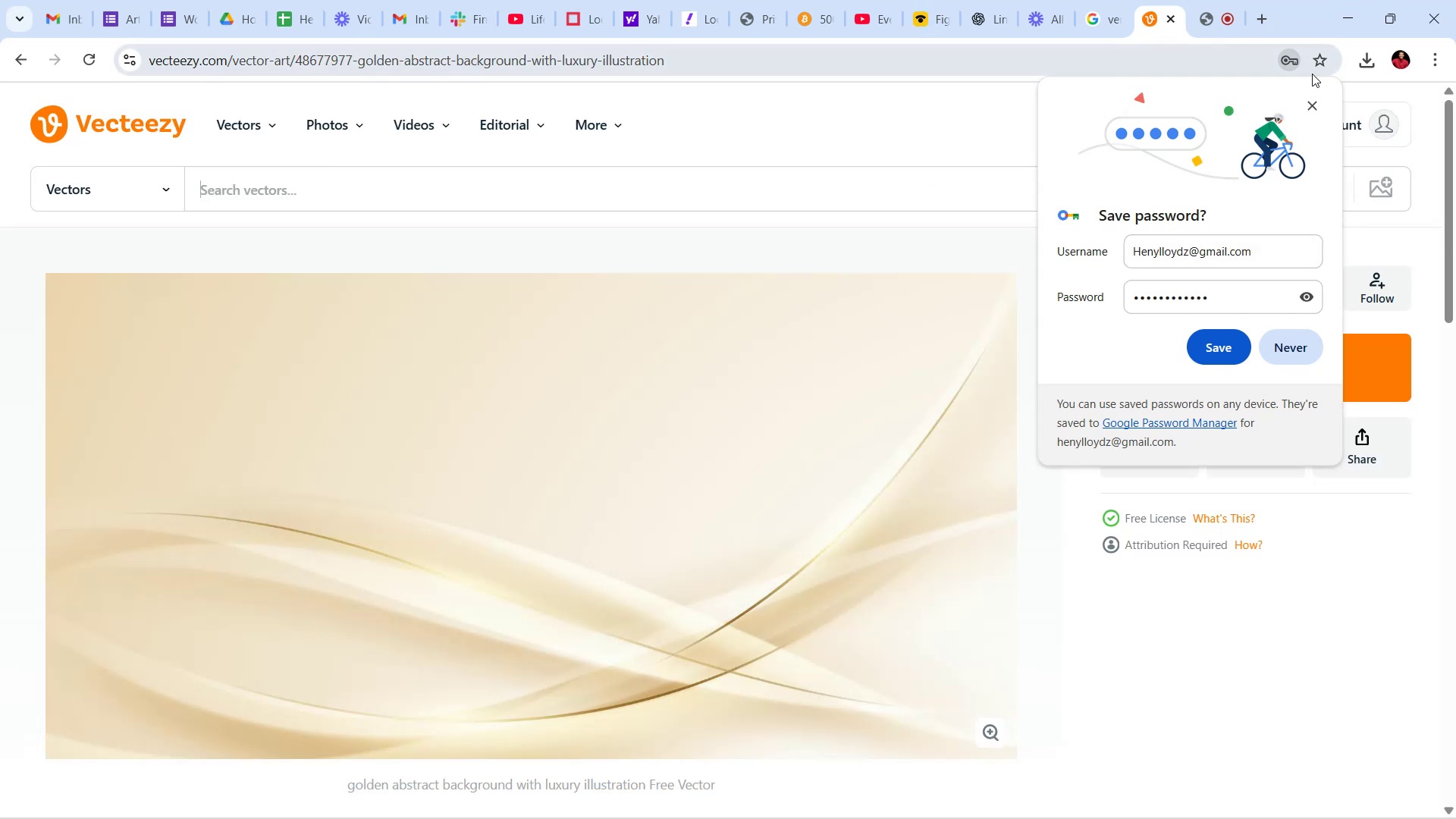 
left_click([1309, 98])
 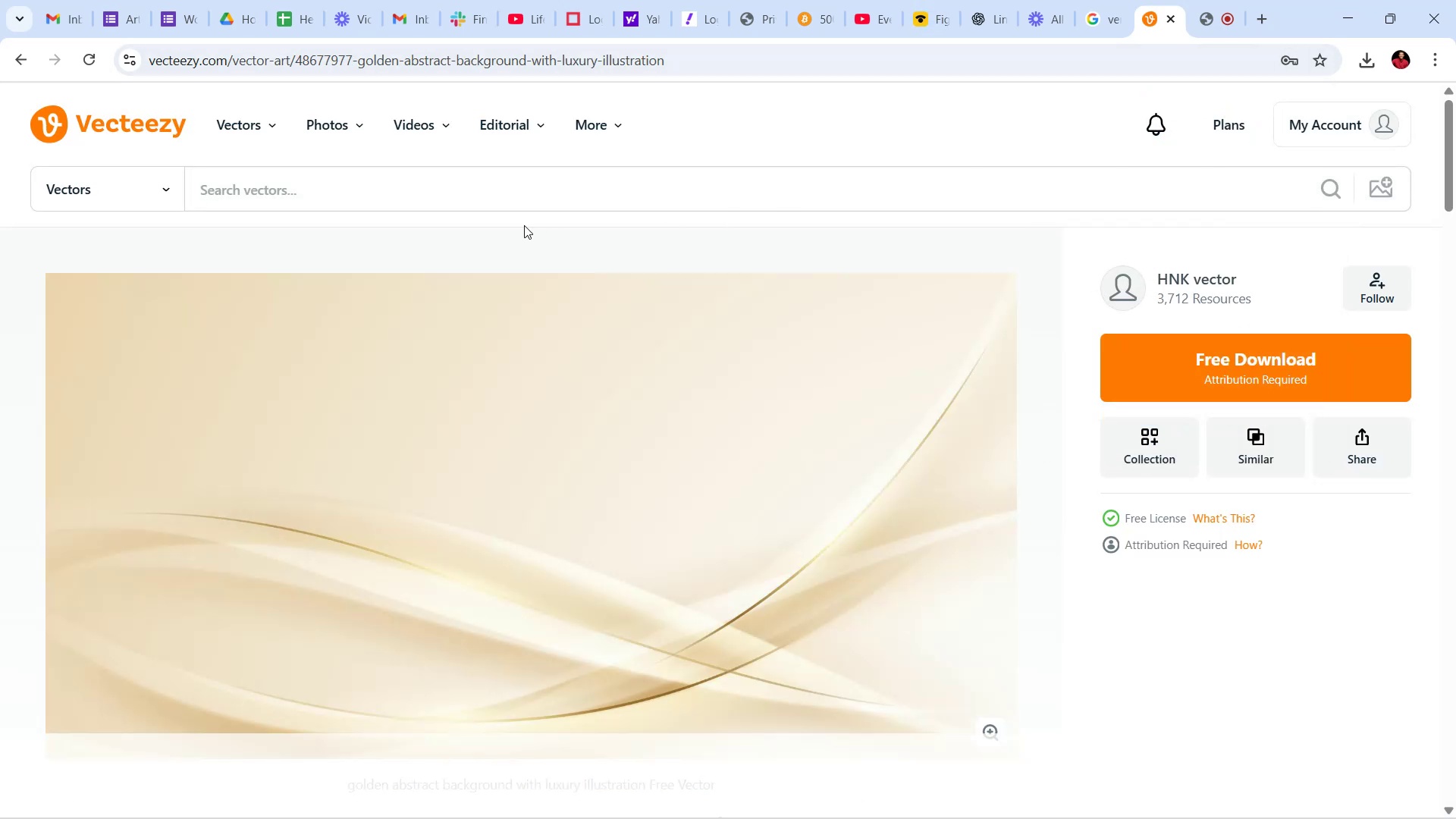 
left_click([530, 198])
 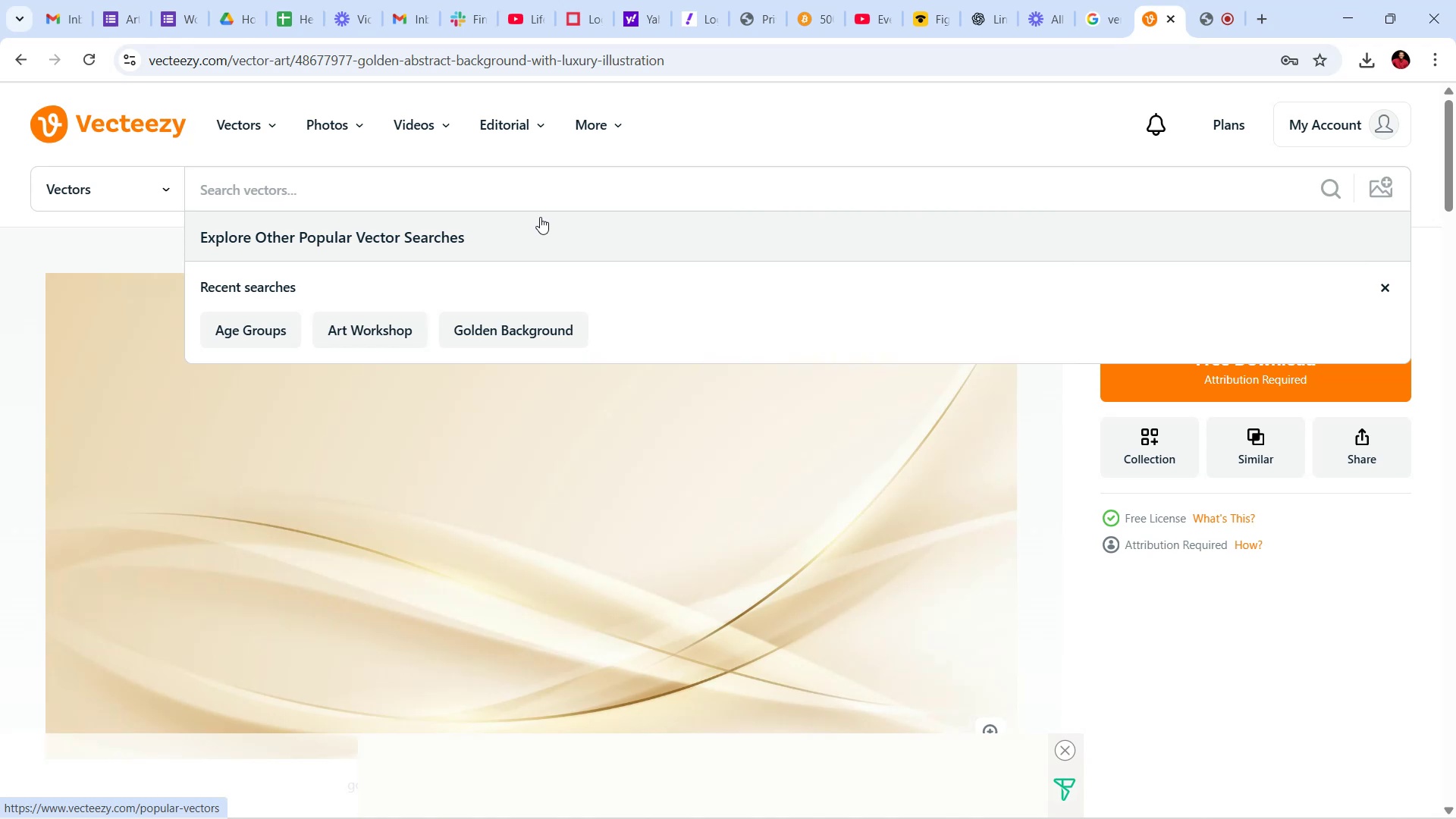 
type(age goups)
 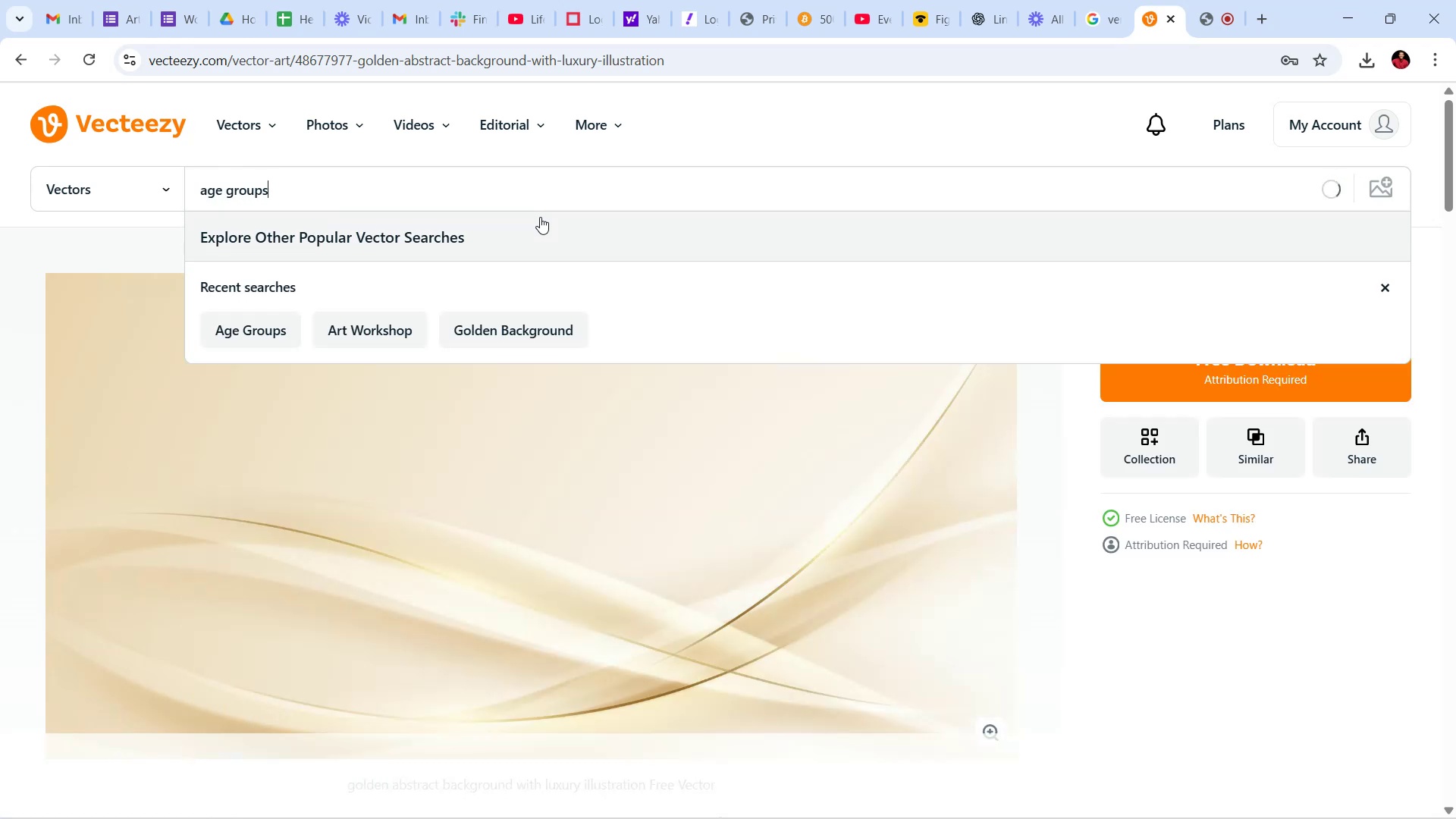 
key(Enter)
 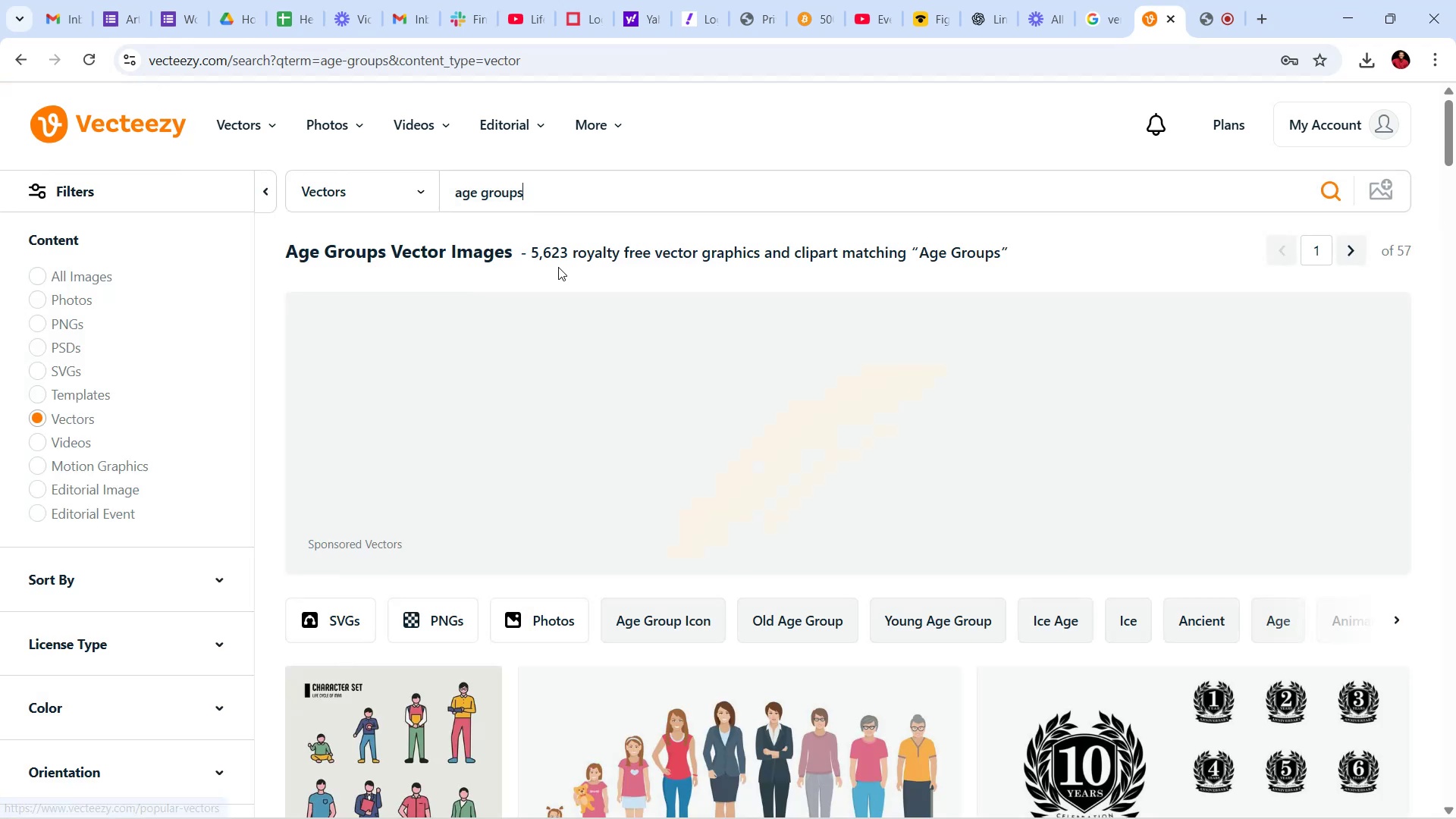 
scroll: coordinate [816, 379], scroll_direction: down, amount: 45.0
 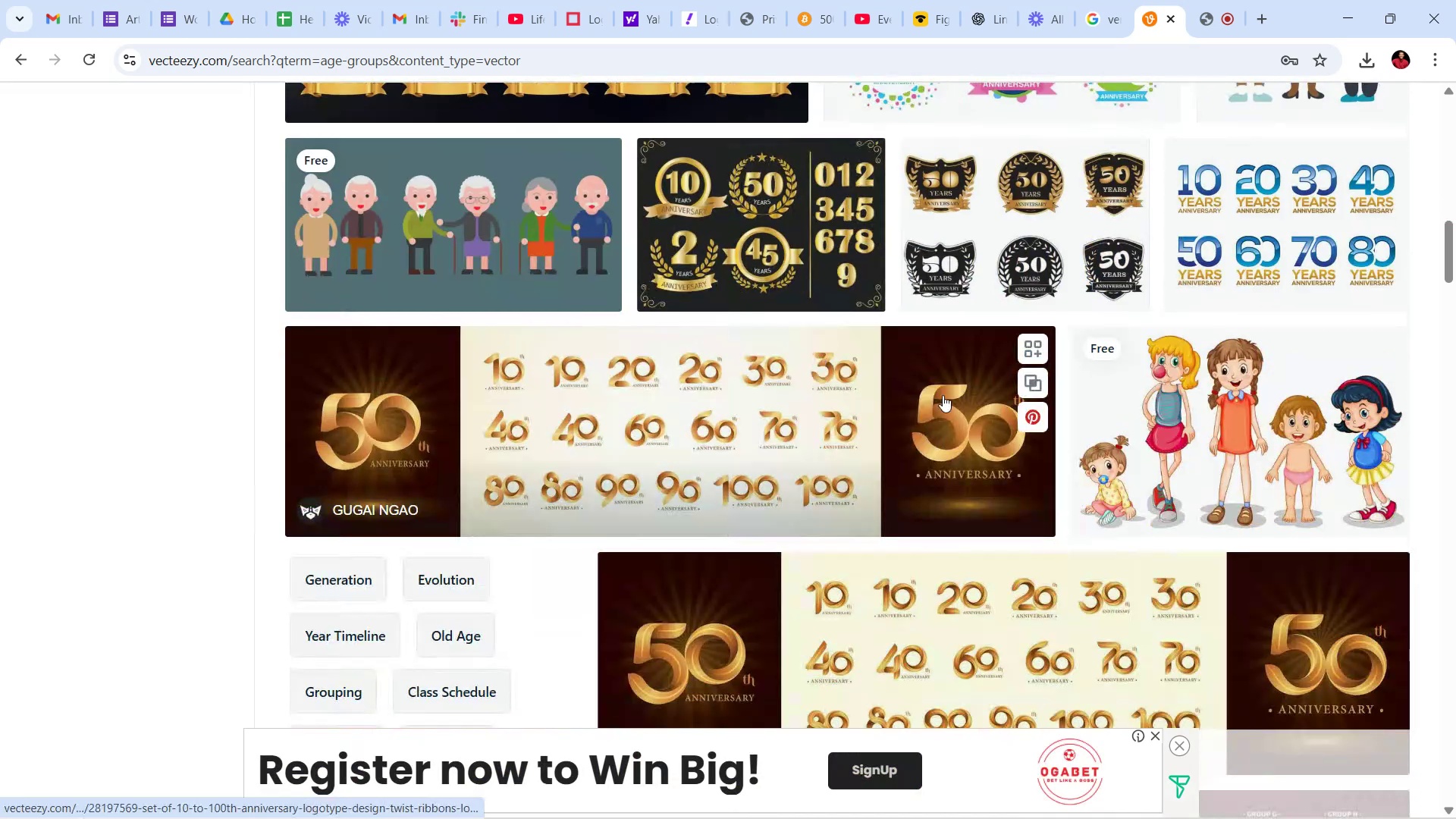 
scroll: coordinate [916, 468], scroll_direction: up, amount: 25.0
 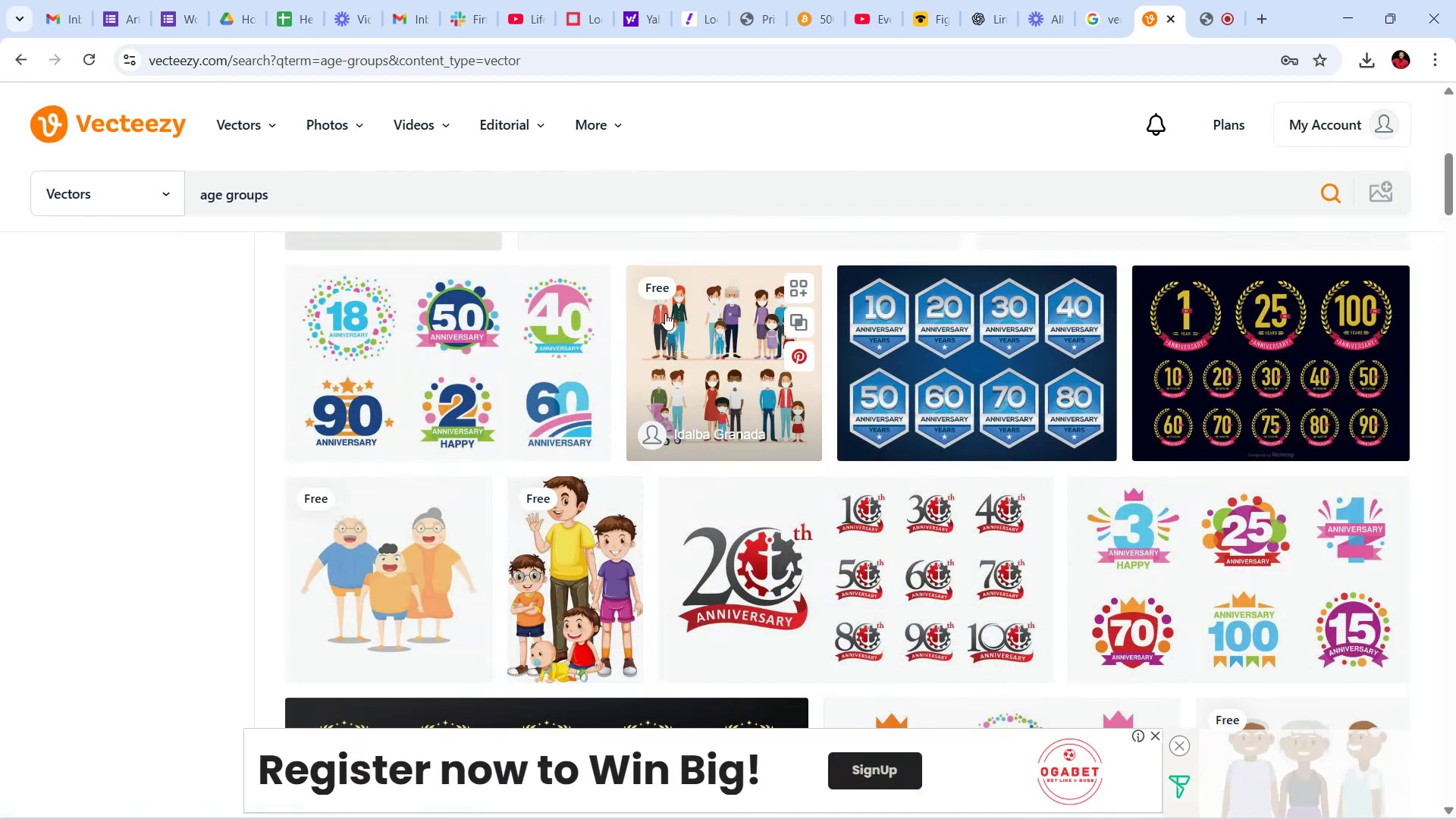 
left_click([685, 344])
 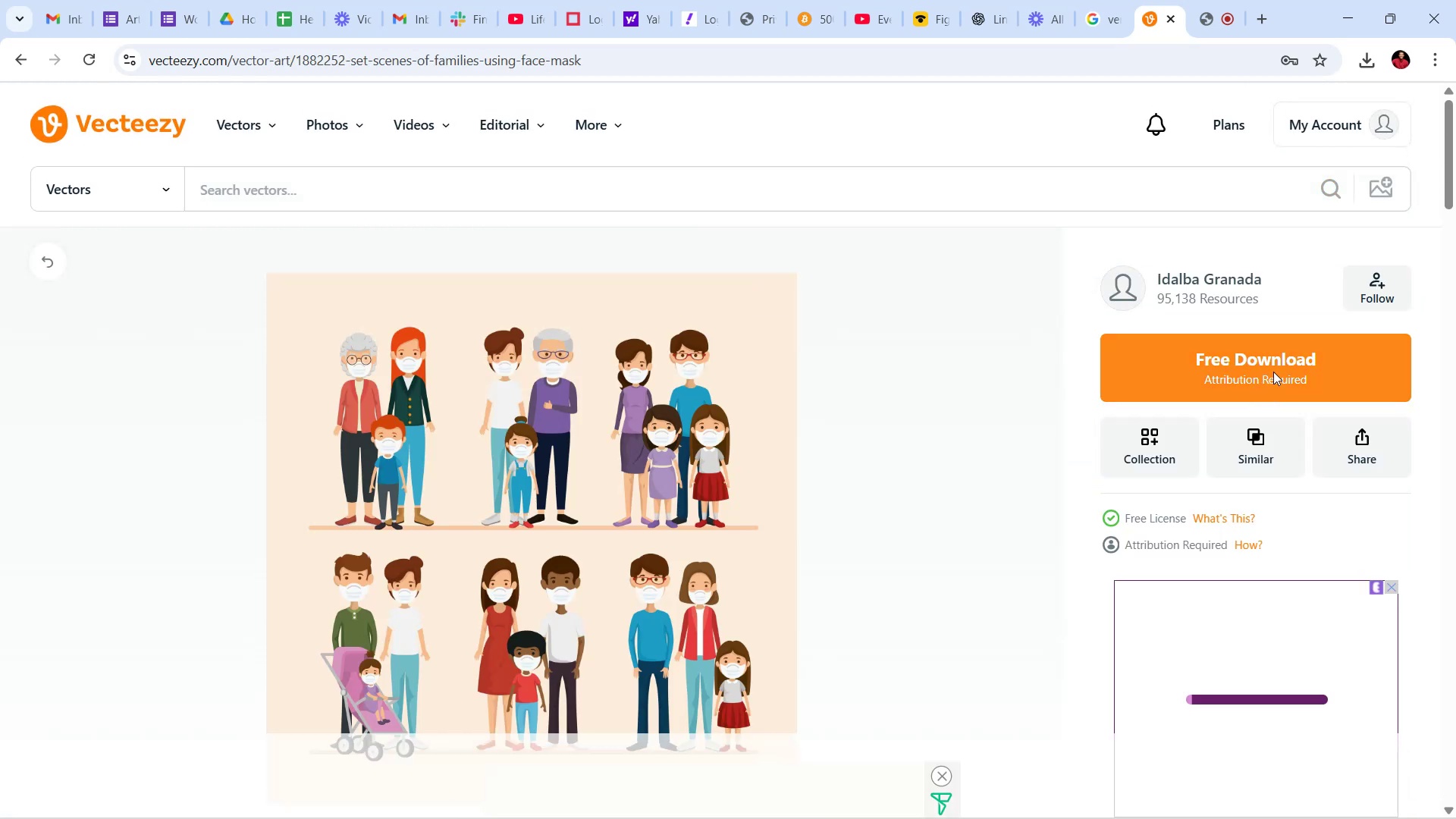 
left_click([1273, 372])
 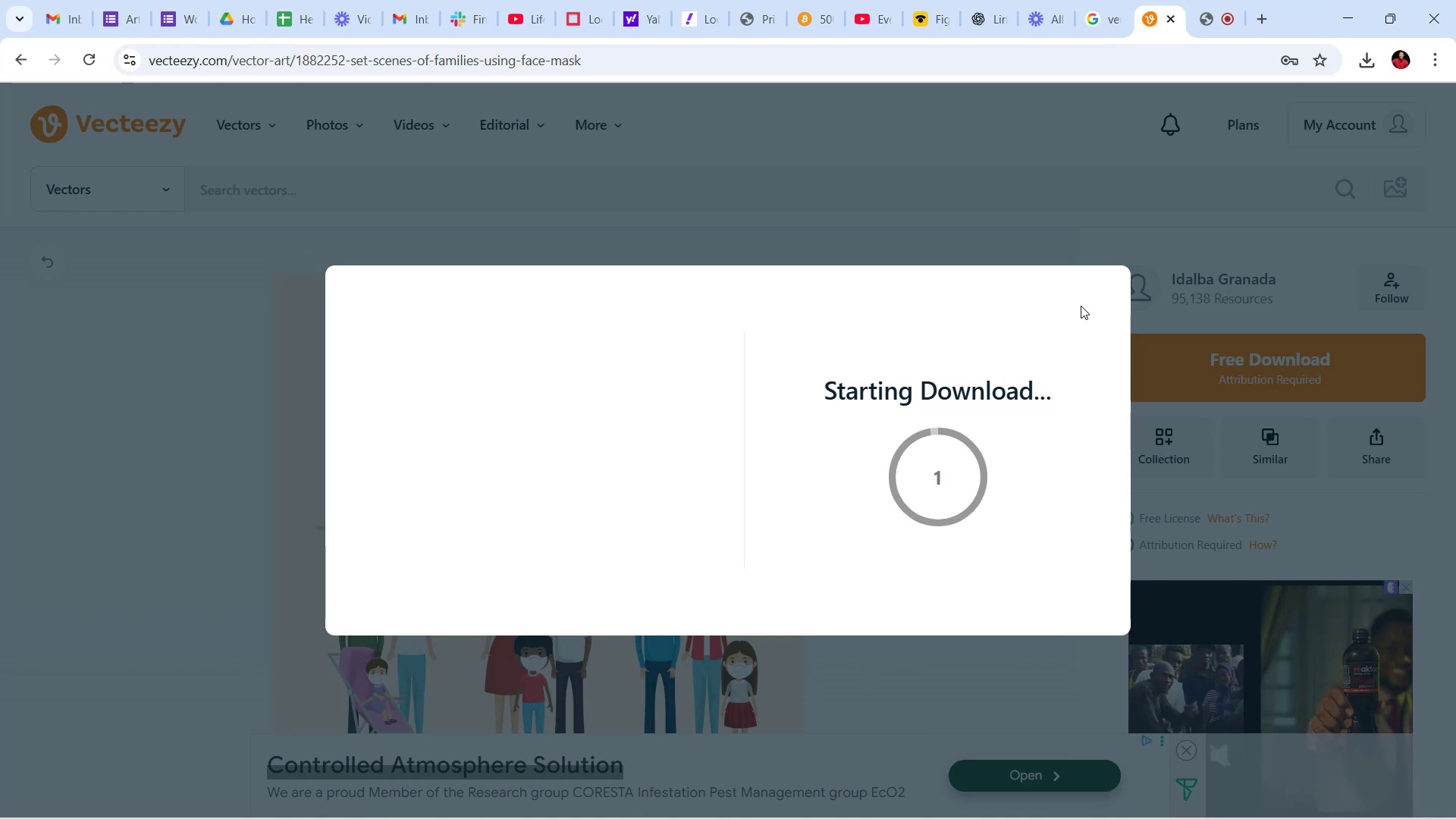 
wait(9.6)
 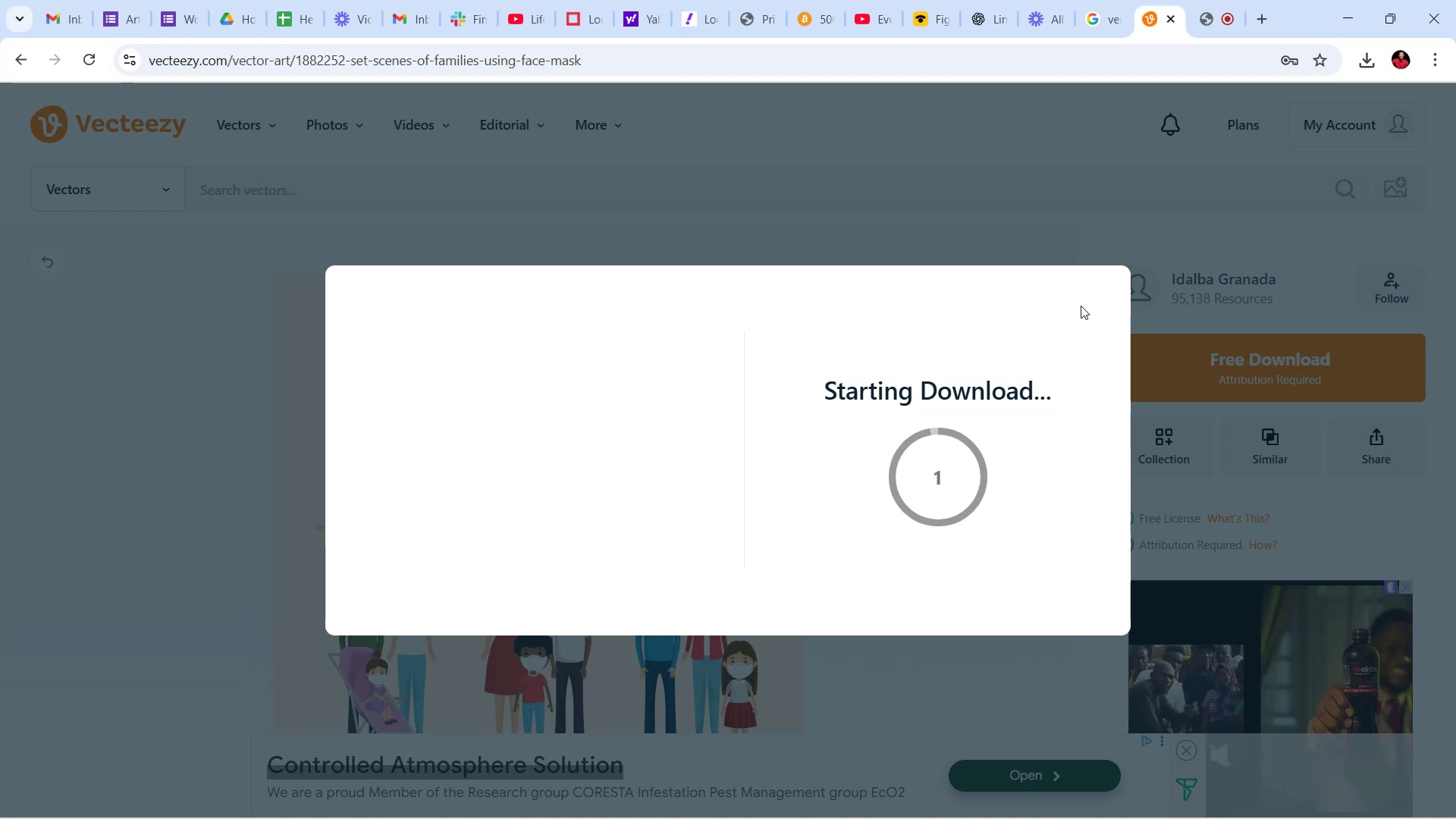 
left_click([1106, 281])
 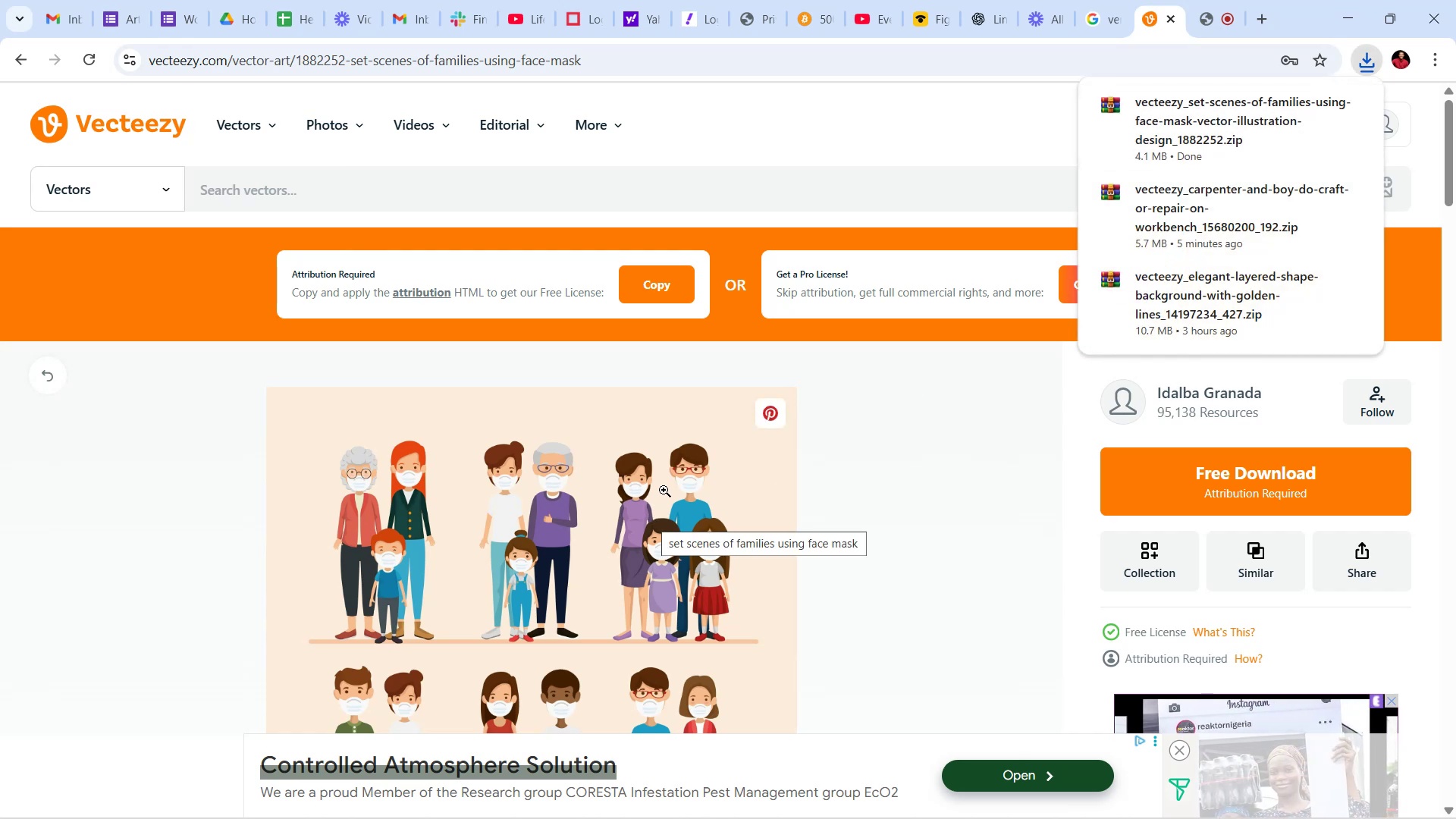 
wait(11.7)
 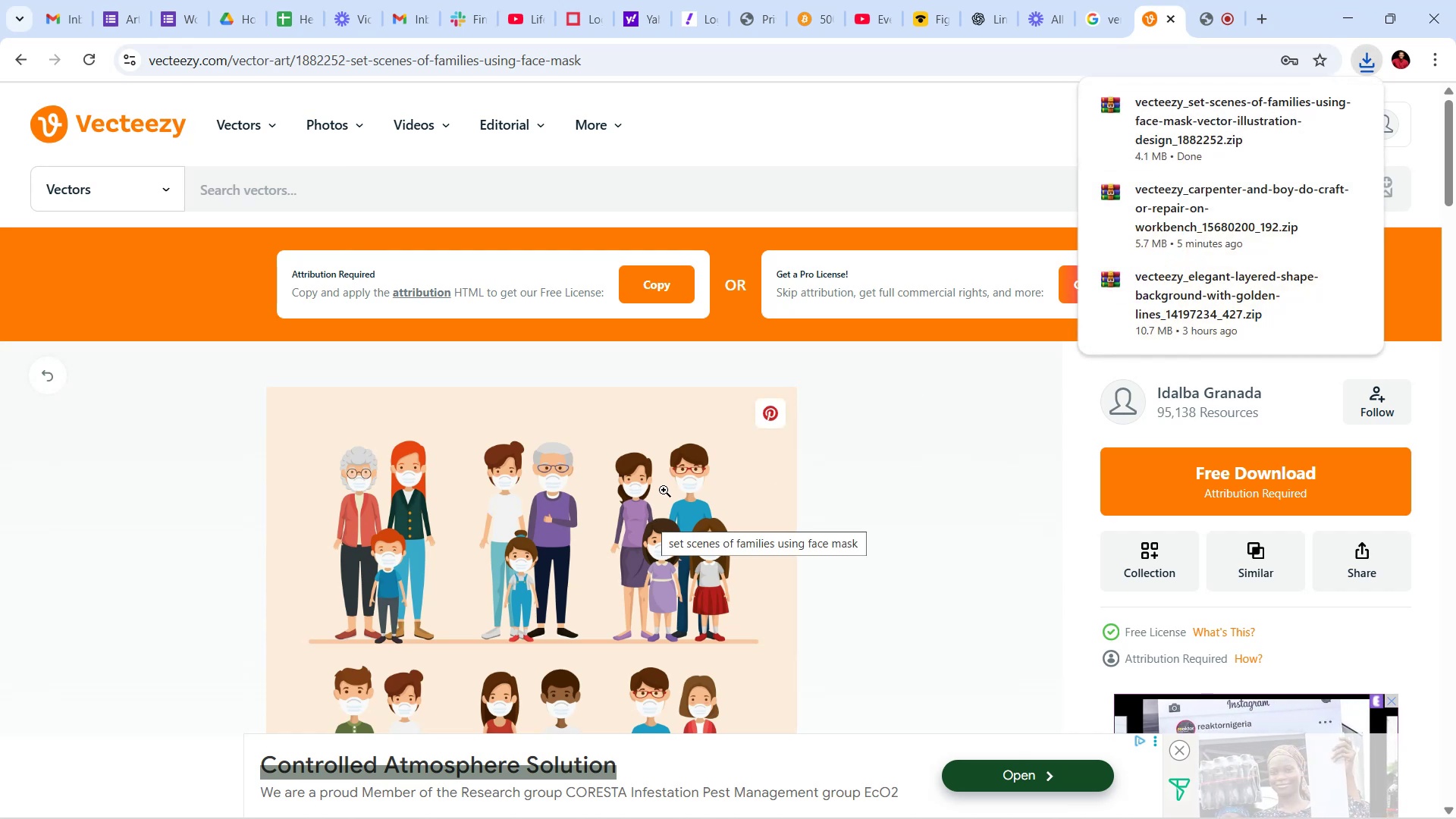 
left_click([1226, 621])
 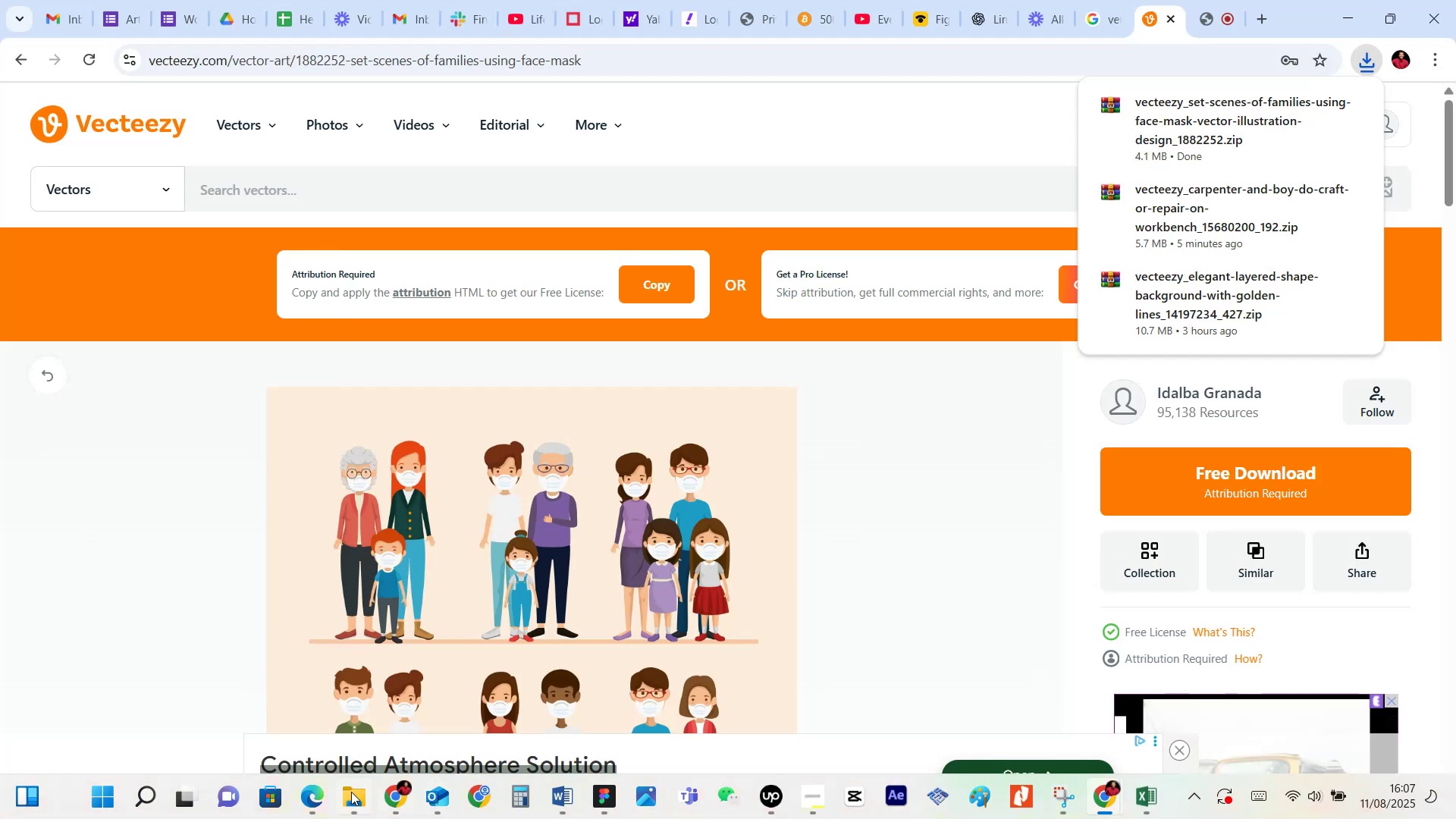 
left_click([347, 795])
 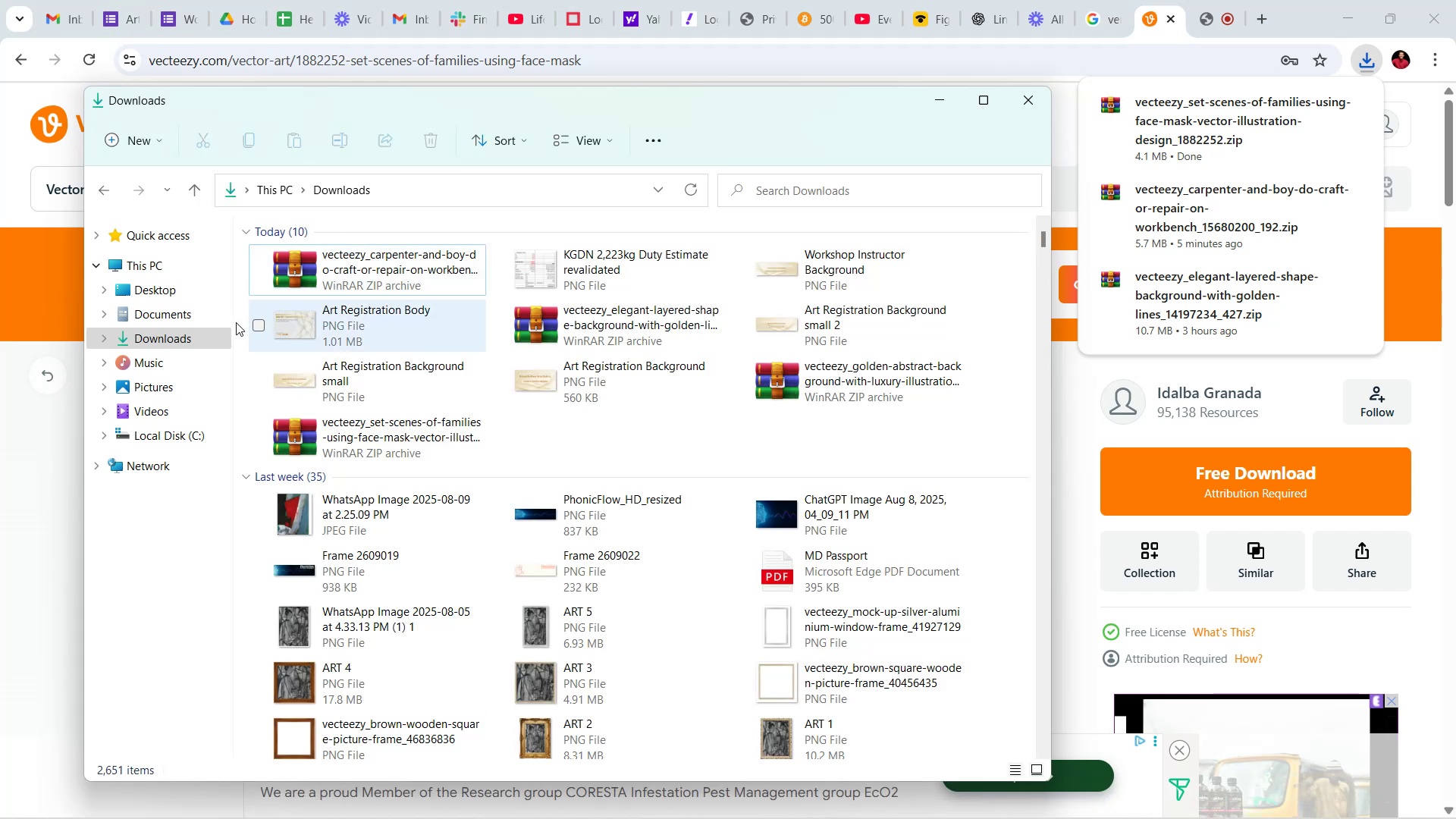 
left_click([203, 339])
 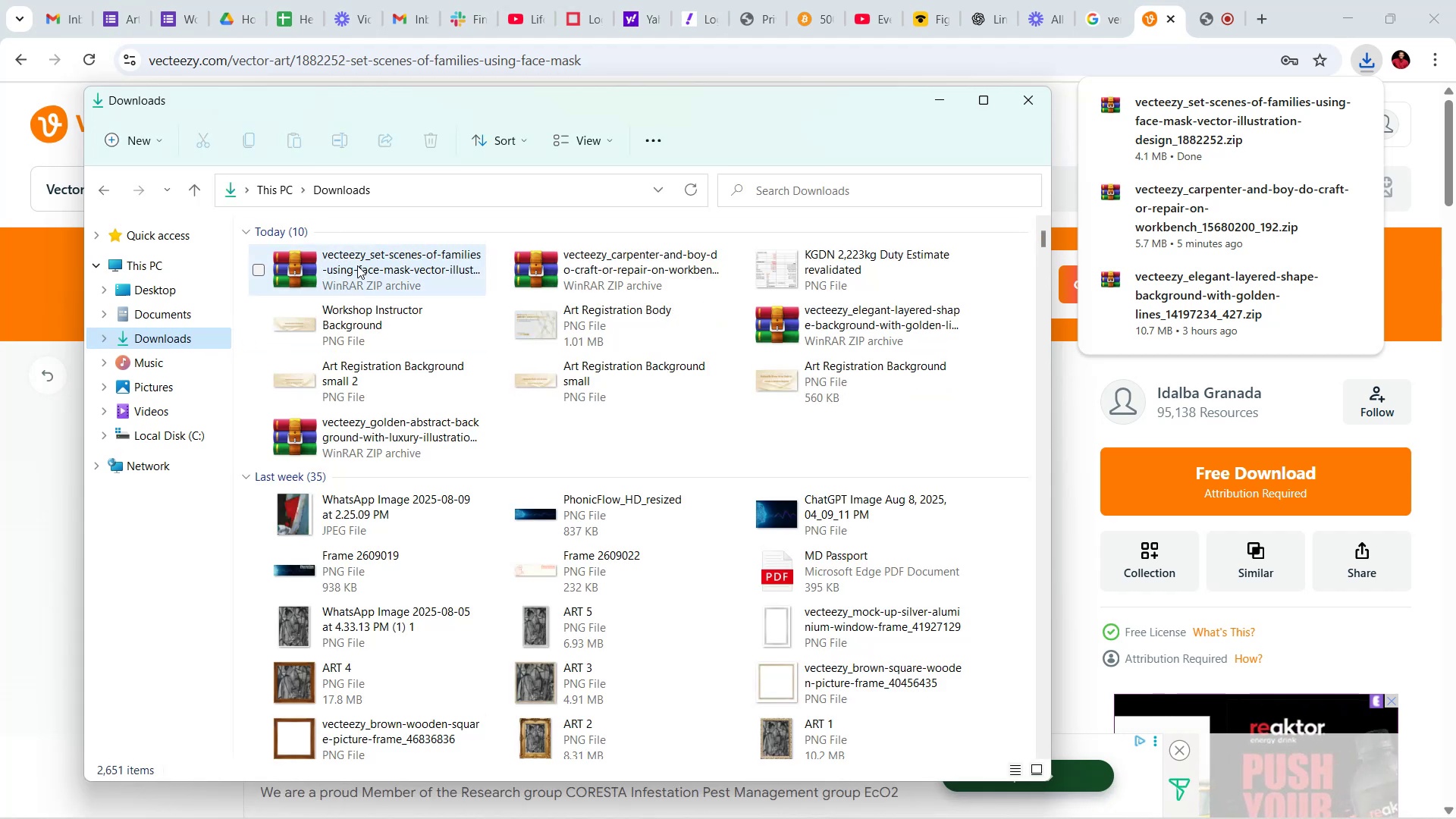 
double_click([357, 265])
 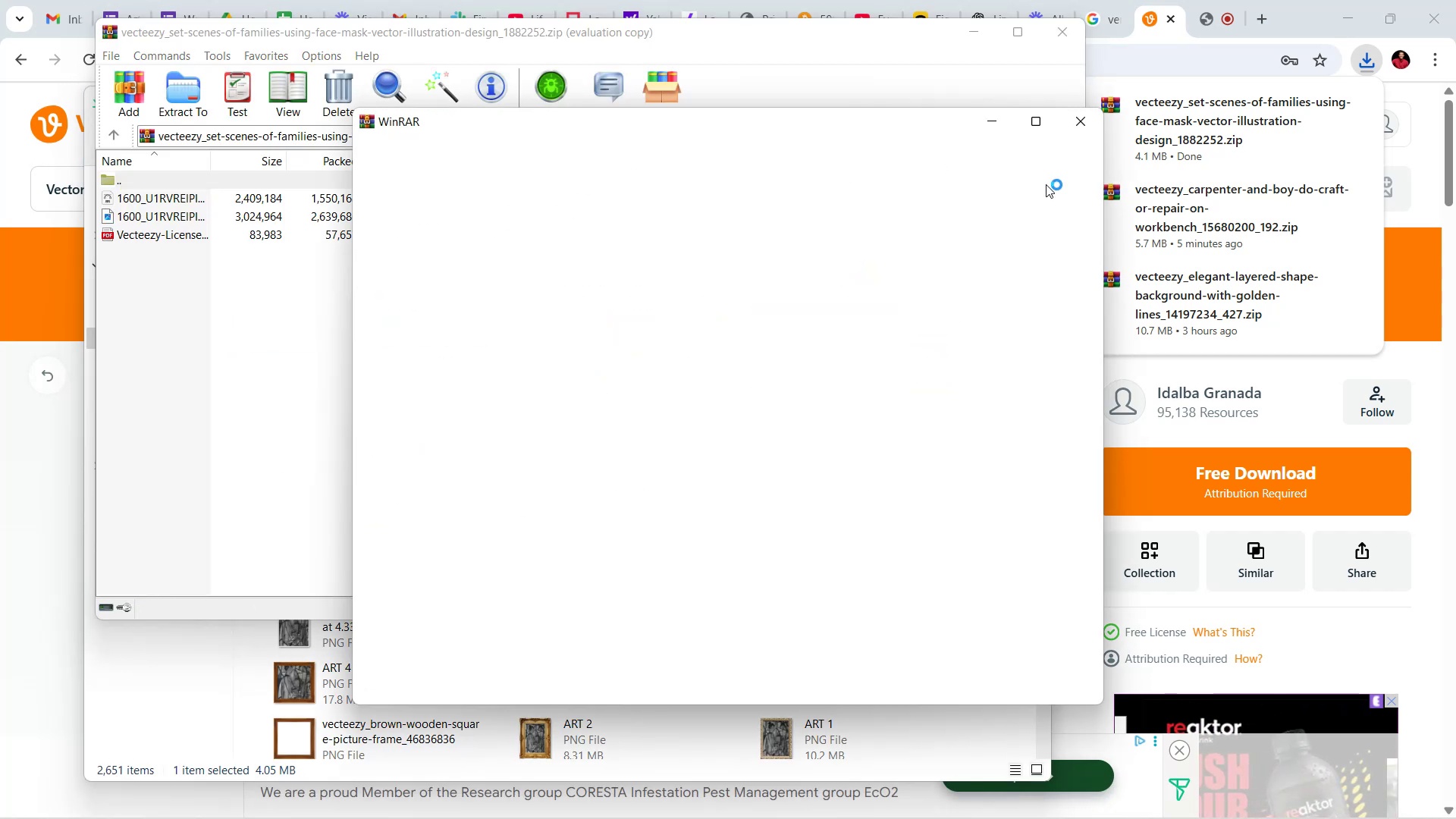 
left_click([1091, 118])
 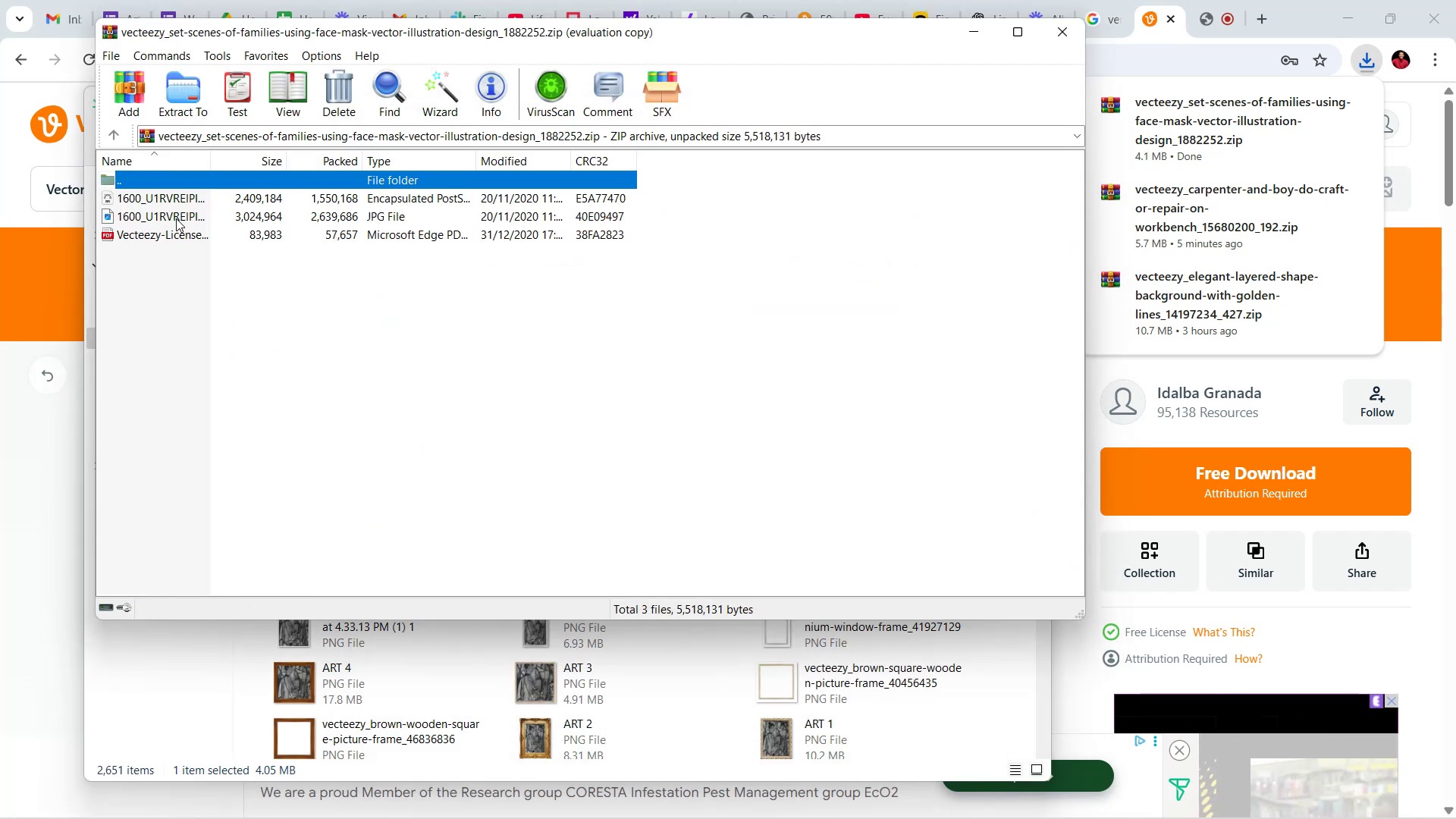 
left_click([177, 218])
 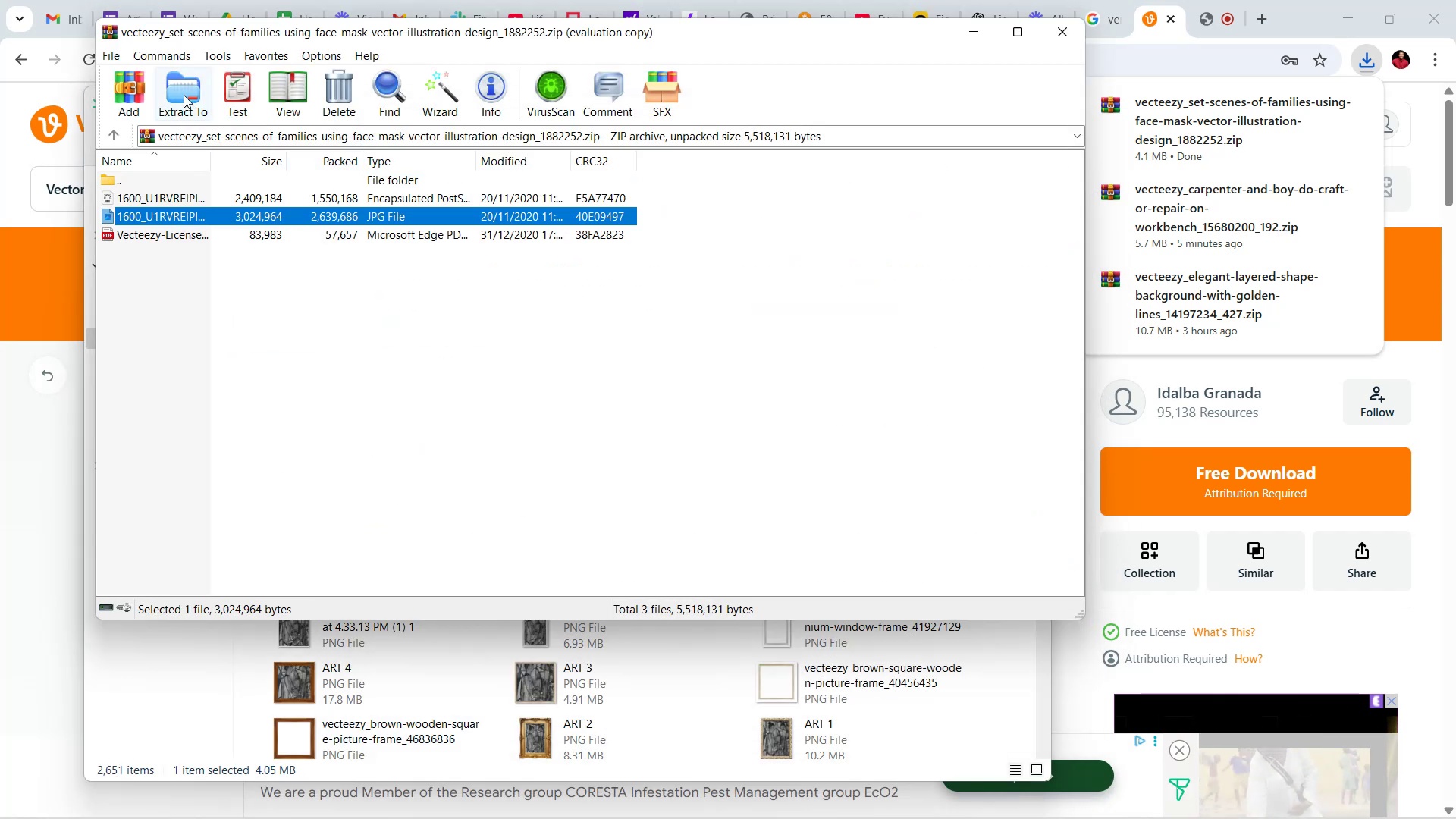 
left_click([177, 100])
 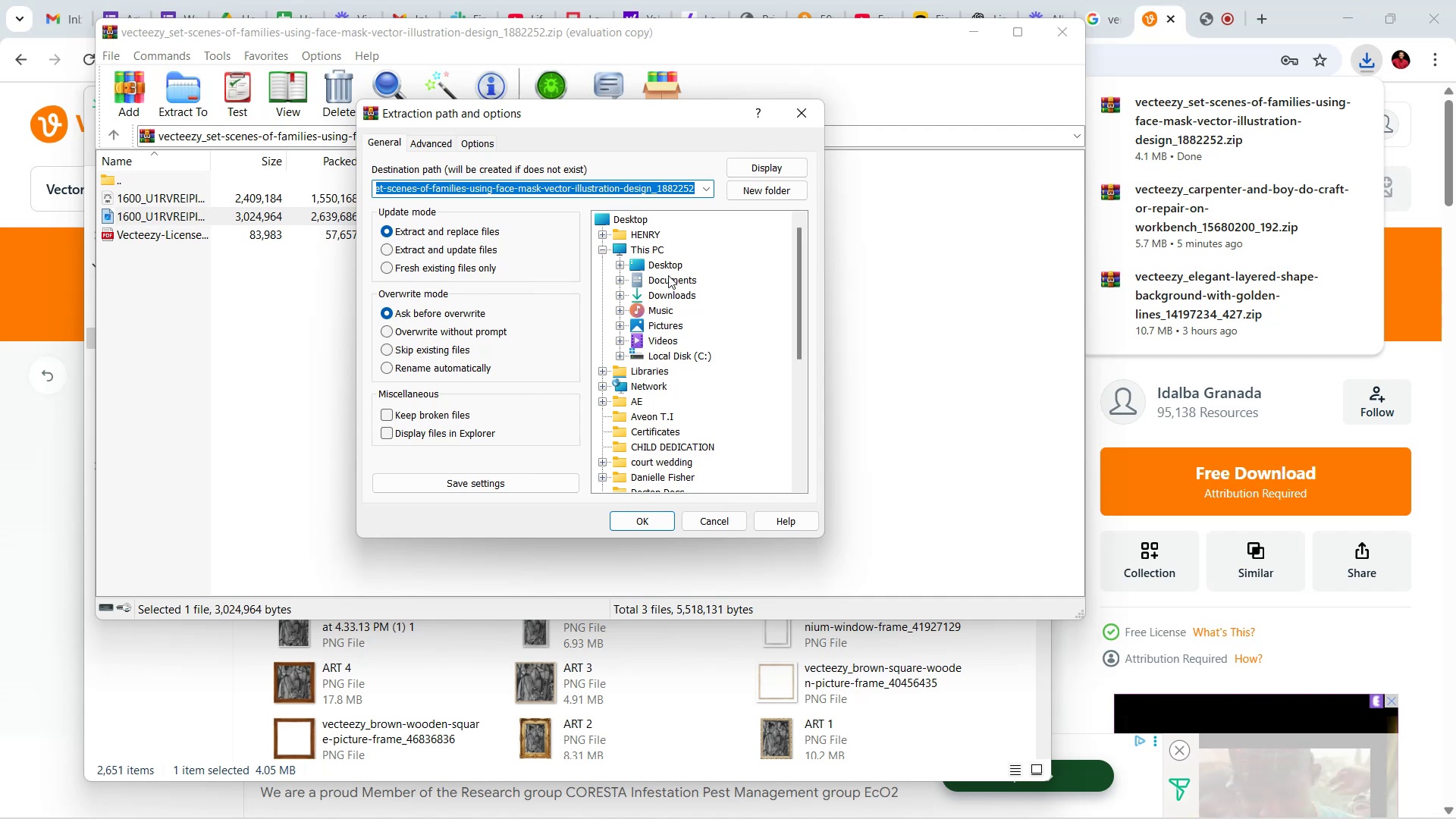 
left_click([661, 285])
 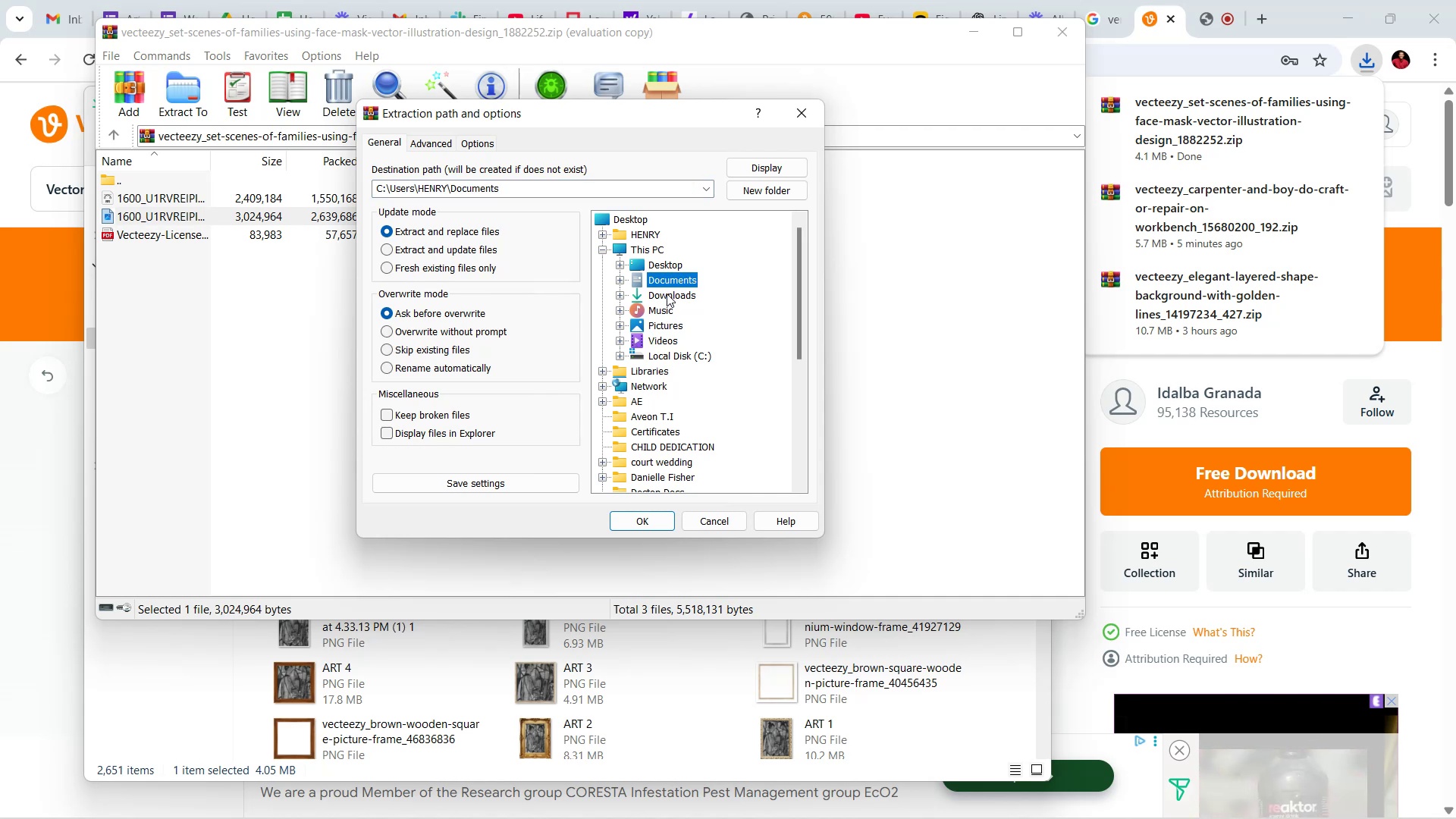 
left_click([667, 293])
 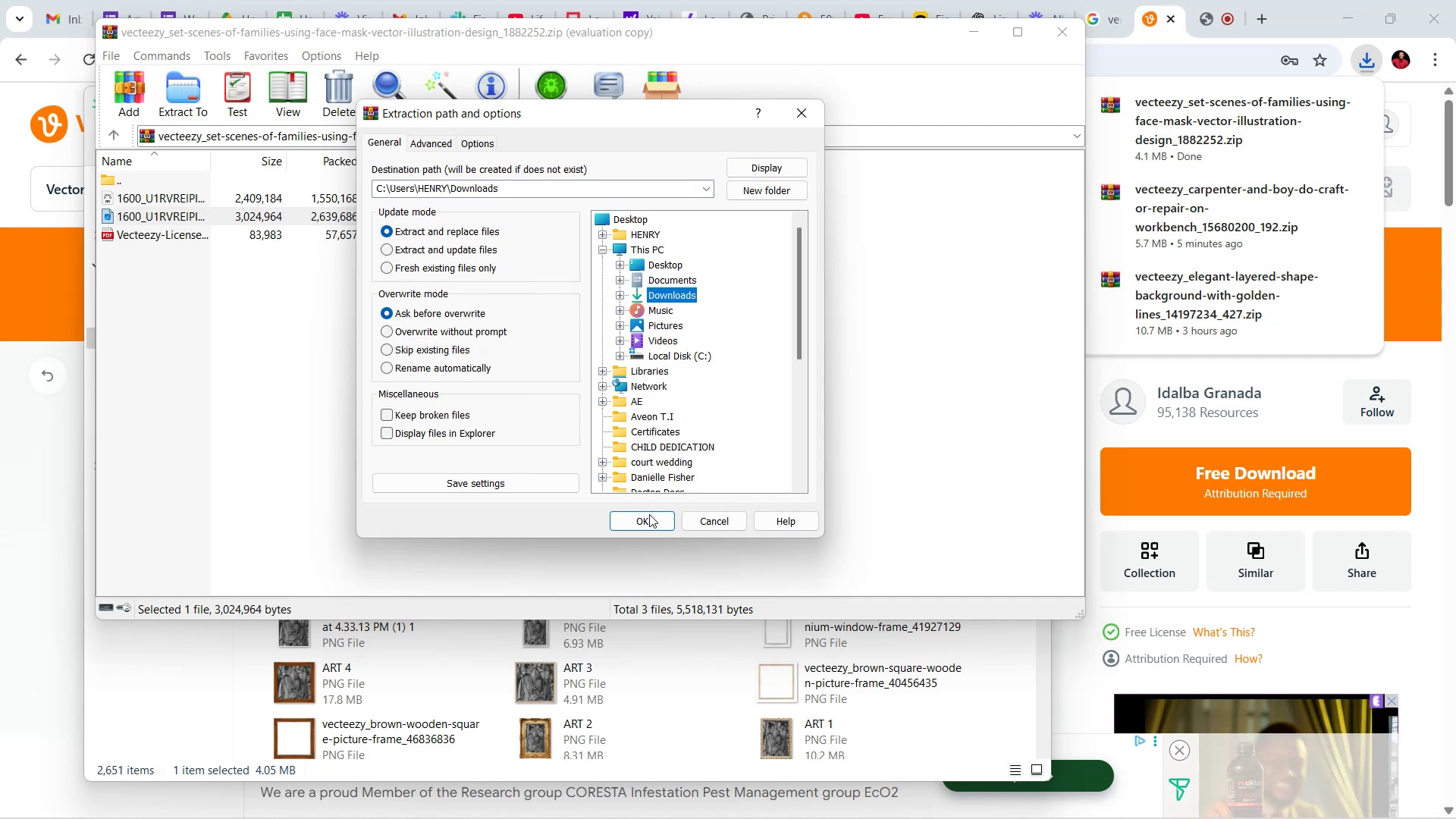 
left_click([648, 516])
 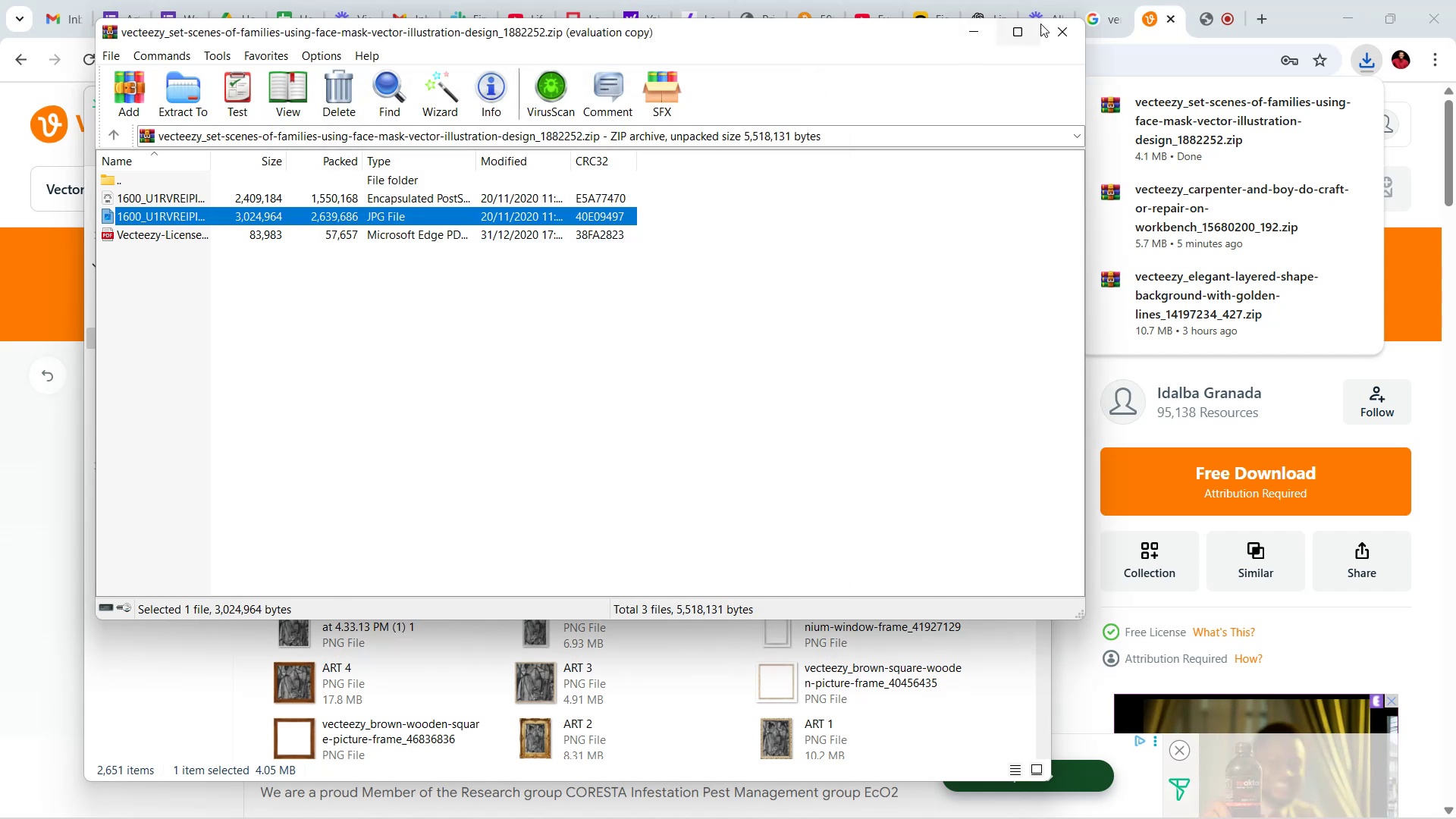 
left_click([1056, 28])
 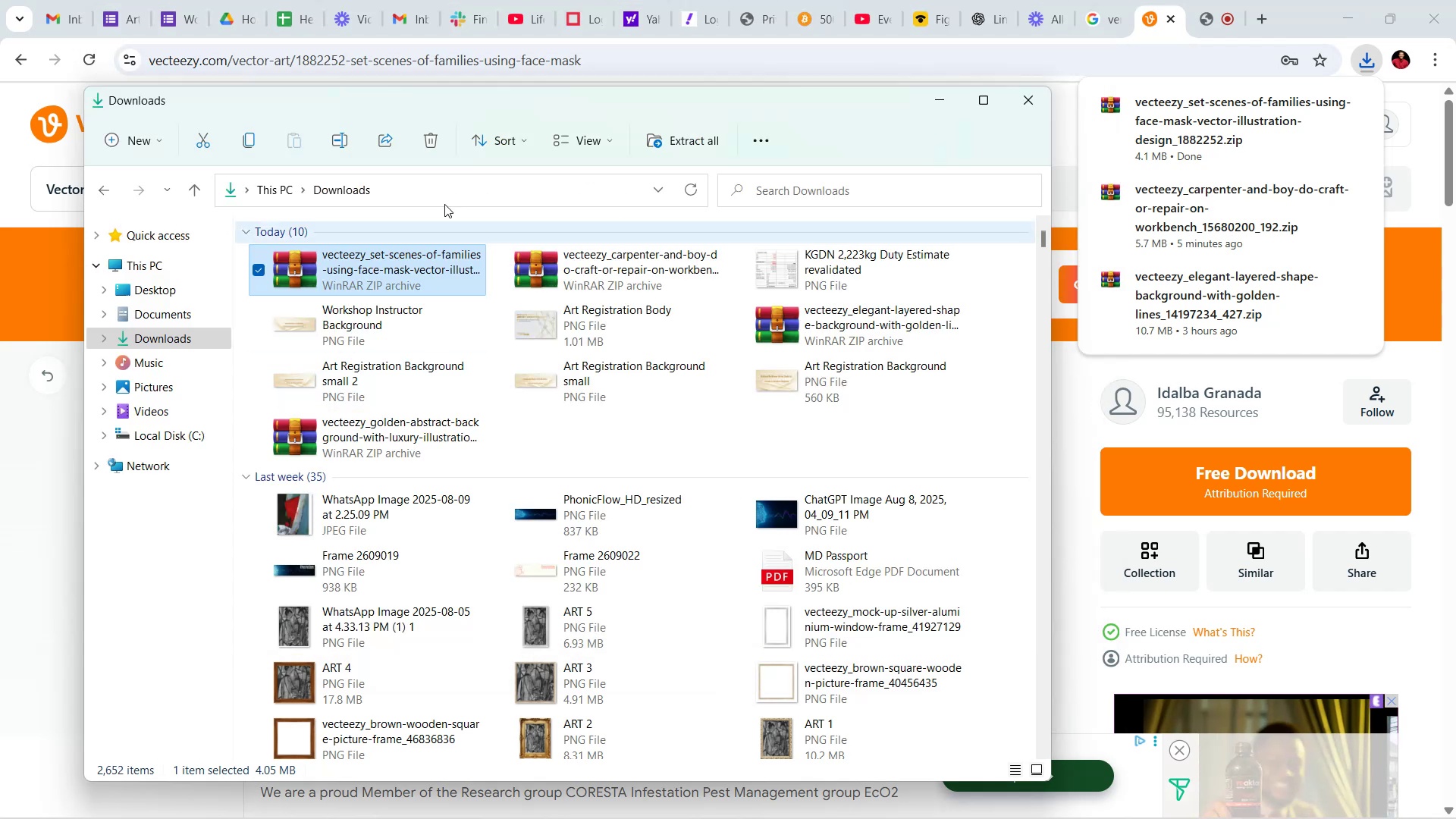 
left_click([500, 119])
 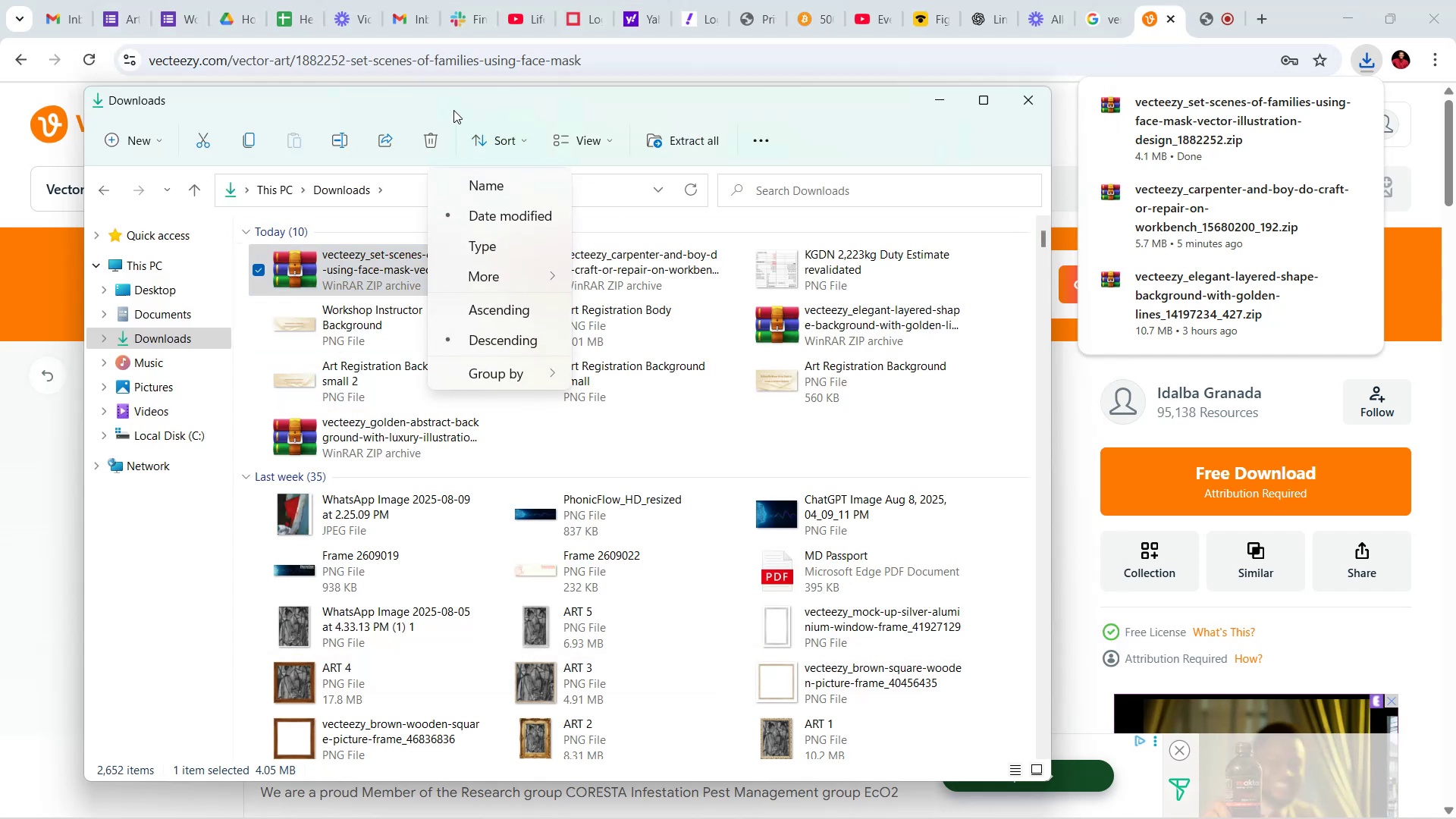 
left_click([453, 95])
 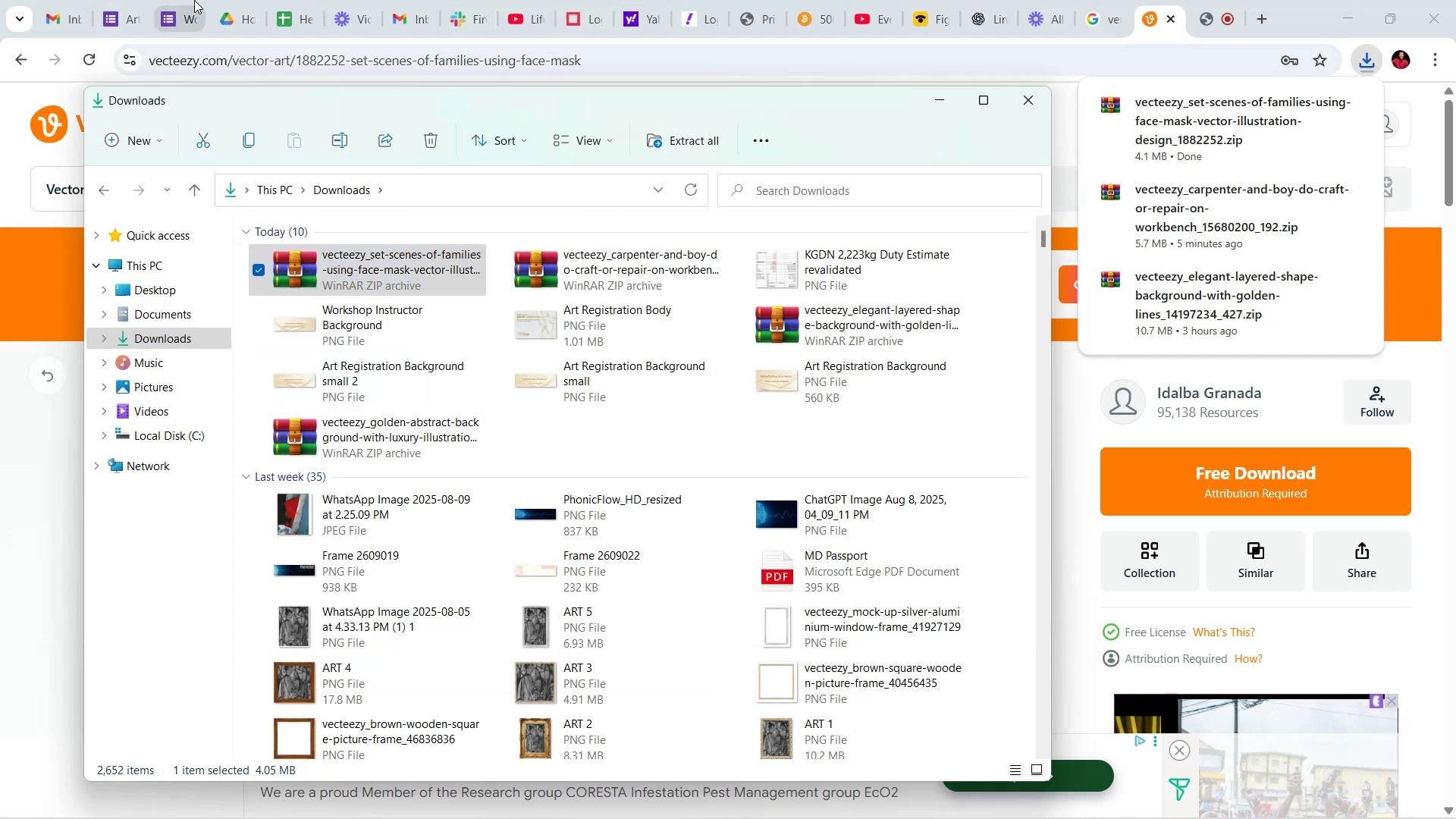 
left_click([194, 0])
 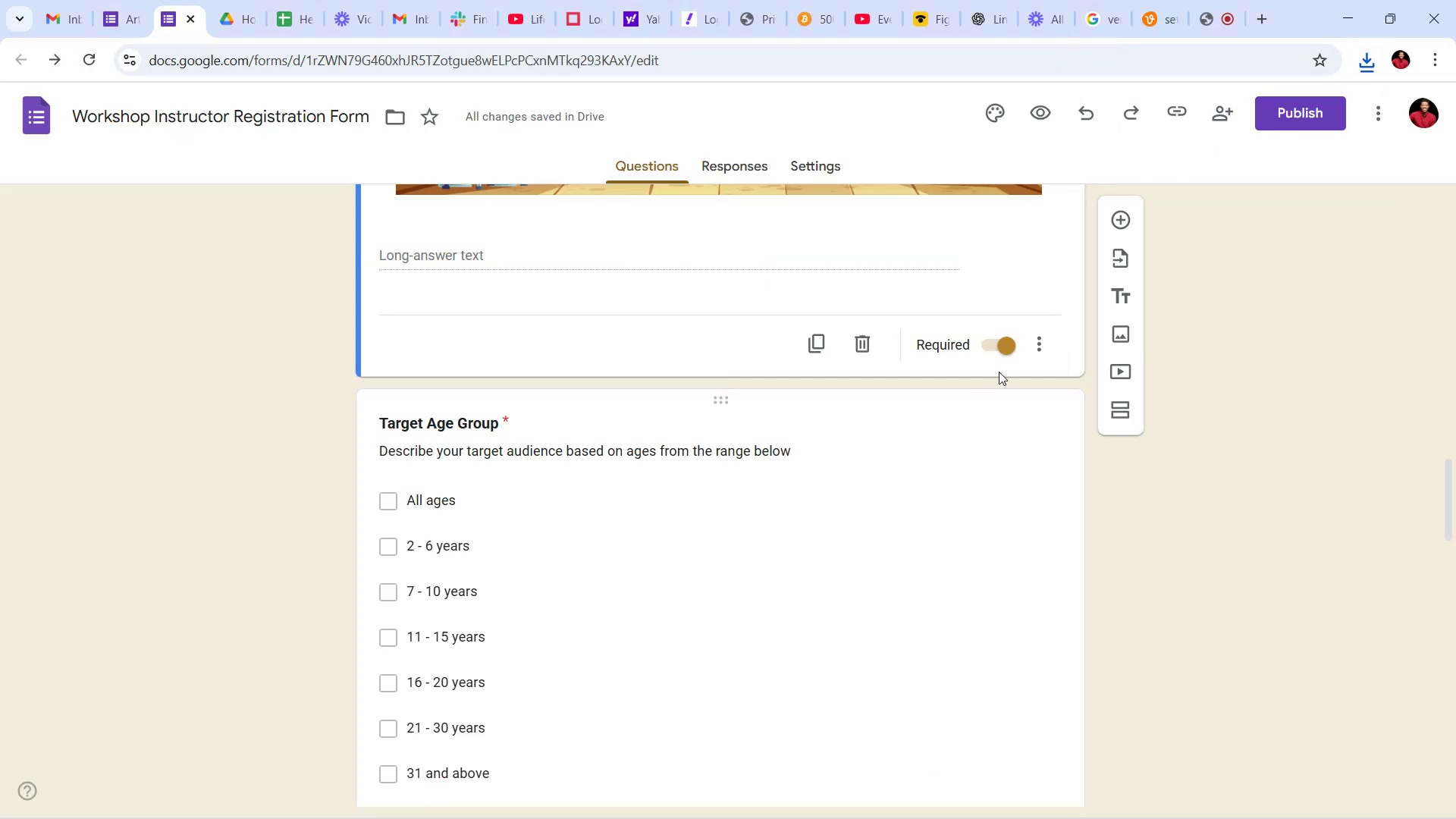 
scroll: coordinate [802, 421], scroll_direction: up, amount: 8.0
 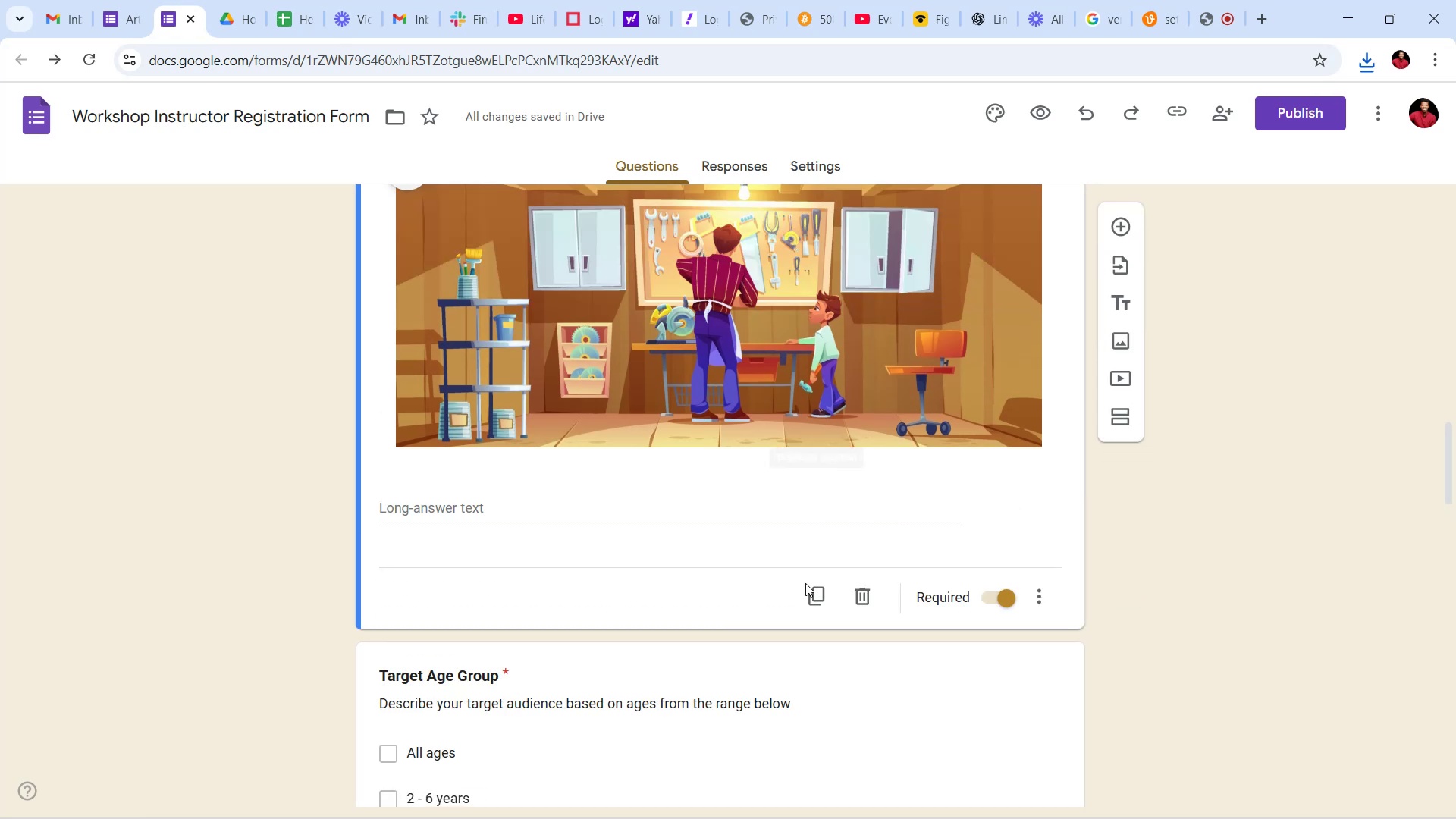 
scroll: coordinate [824, 566], scroll_direction: down, amount: 4.0
 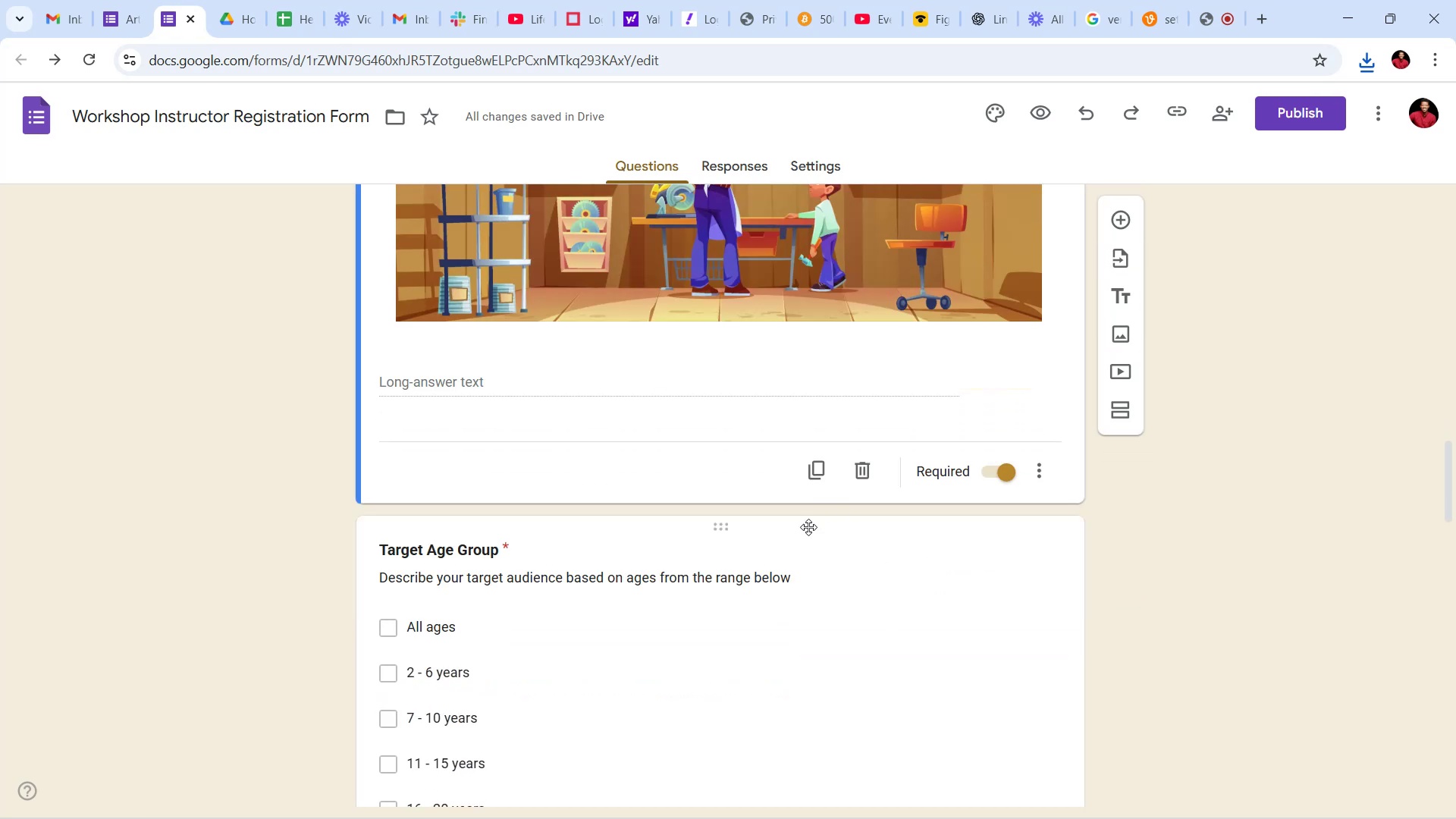 
left_click([807, 560])
 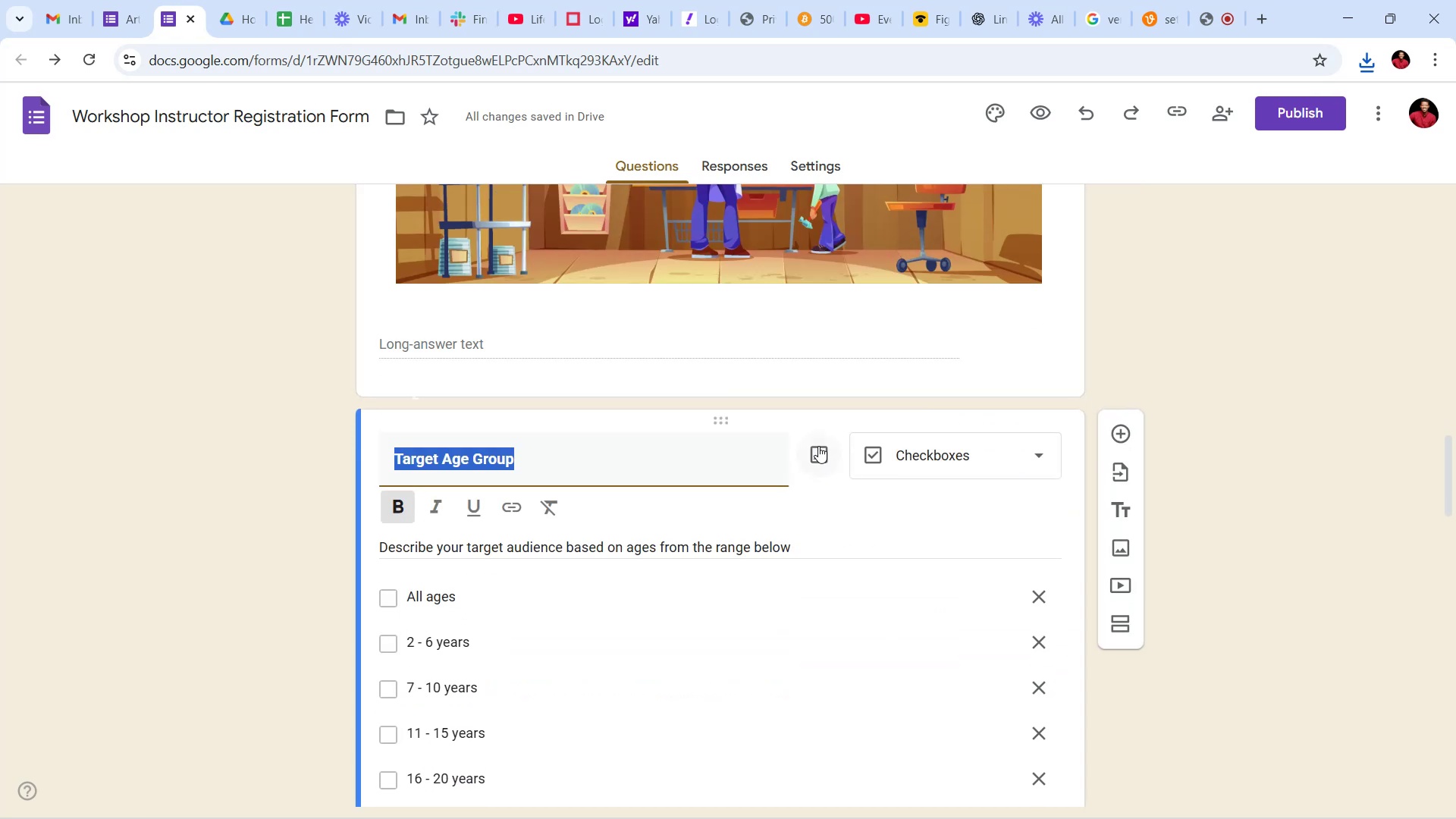 
left_click([818, 446])
 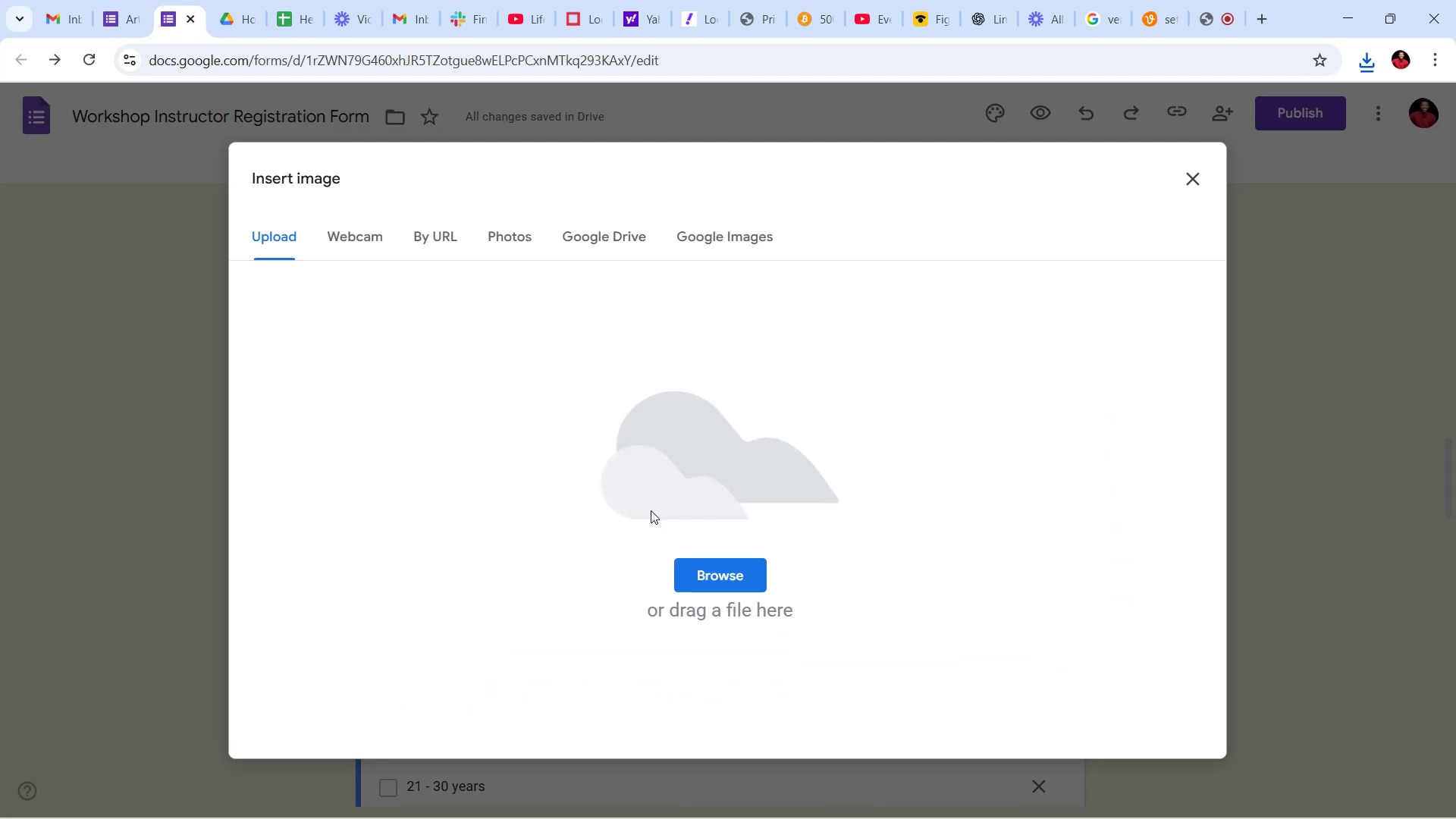 
left_click([714, 573])
 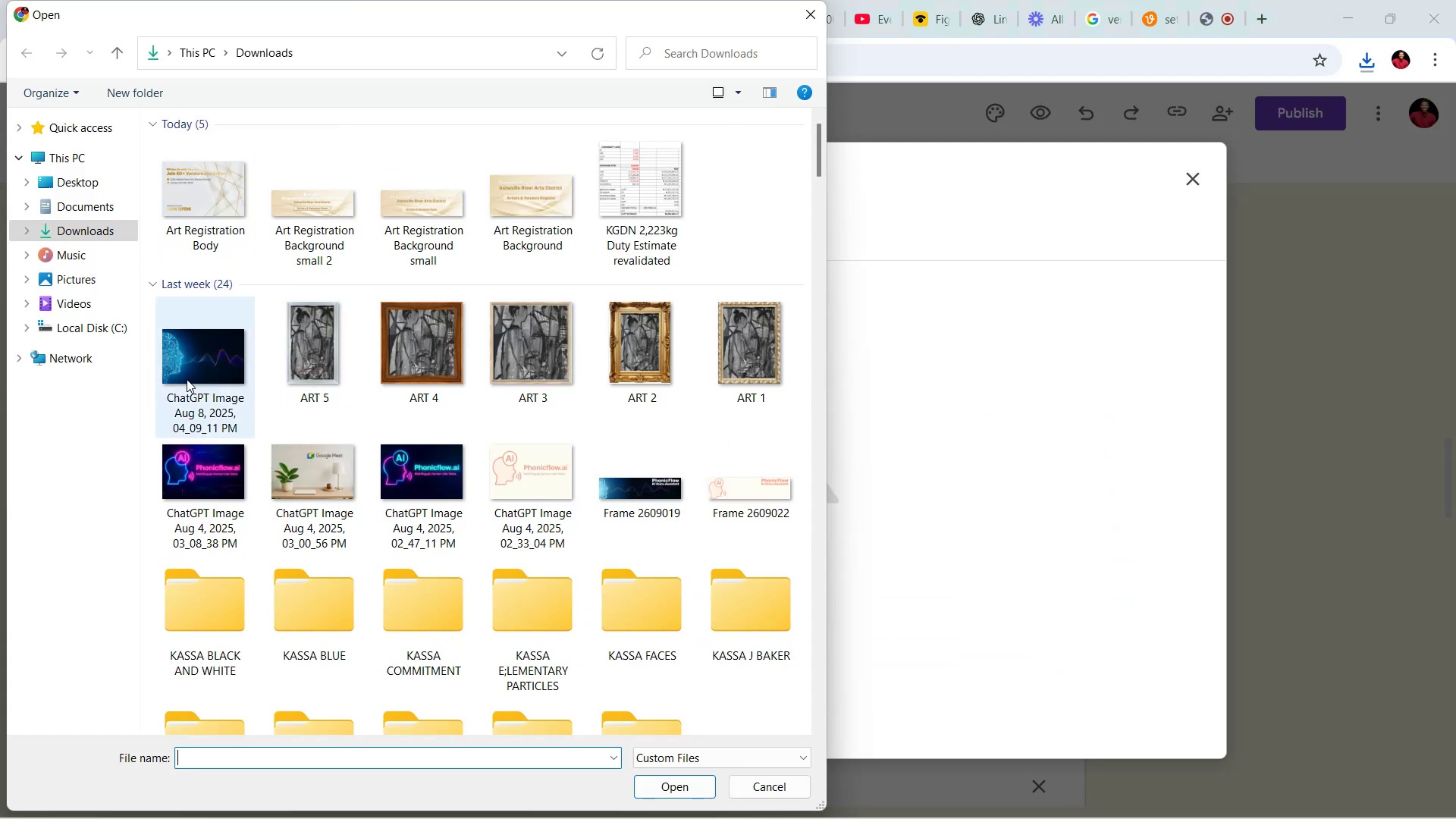 
type(vecteezt)
key(Backspace)
type(y_se)
 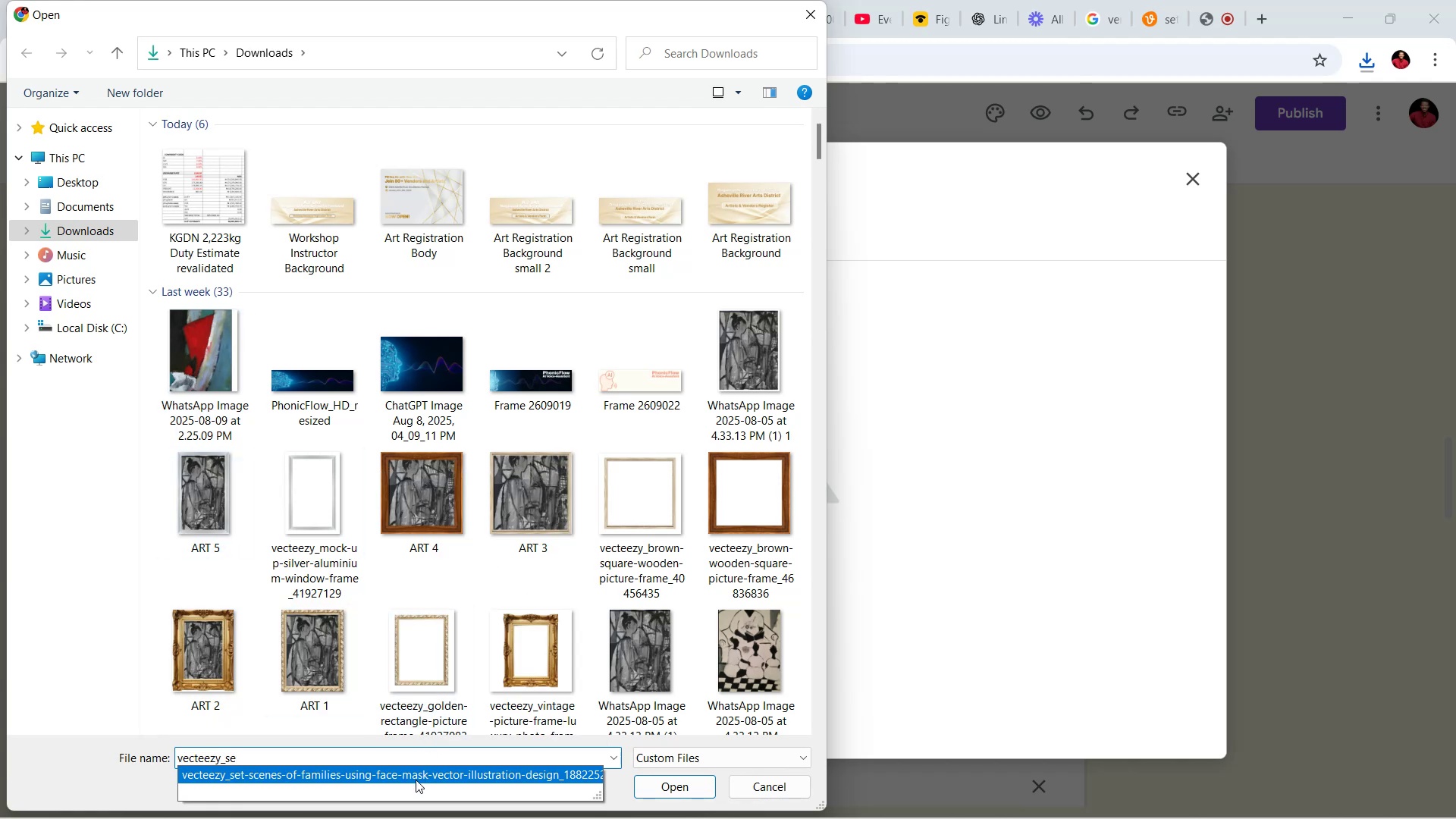 
key(Backspace)
 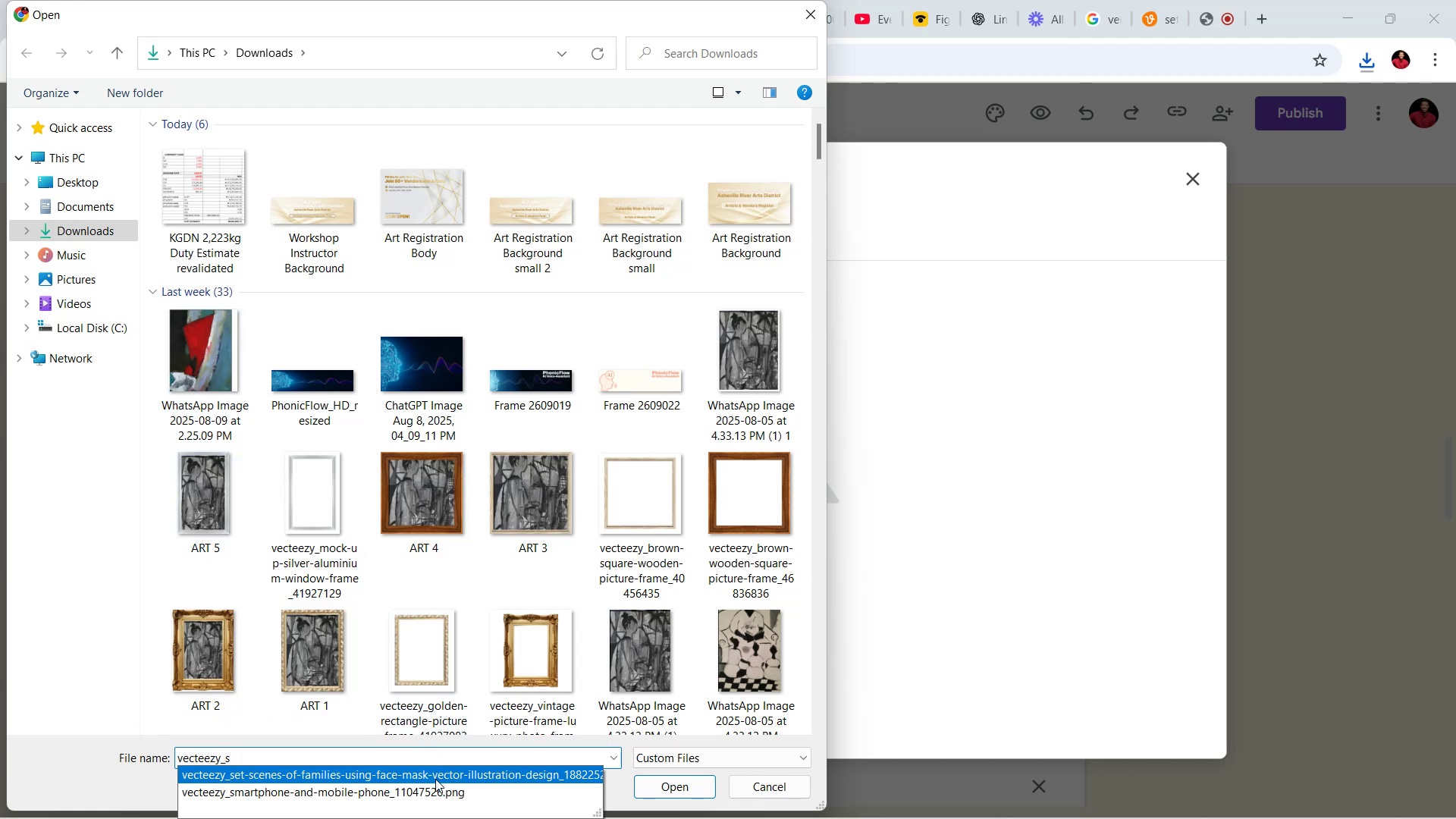 
left_click([435, 777])
 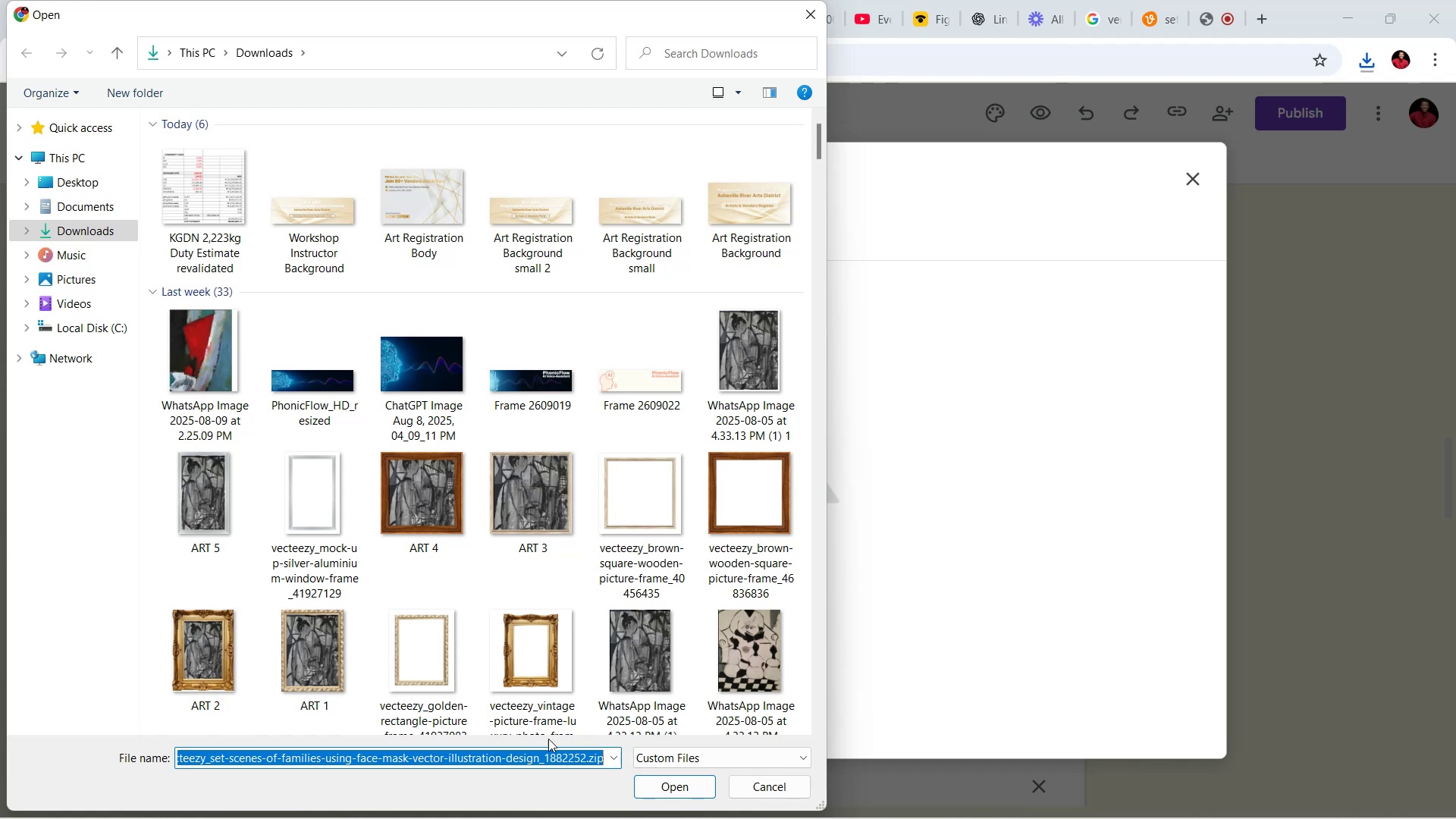 
left_click([99, 234])
 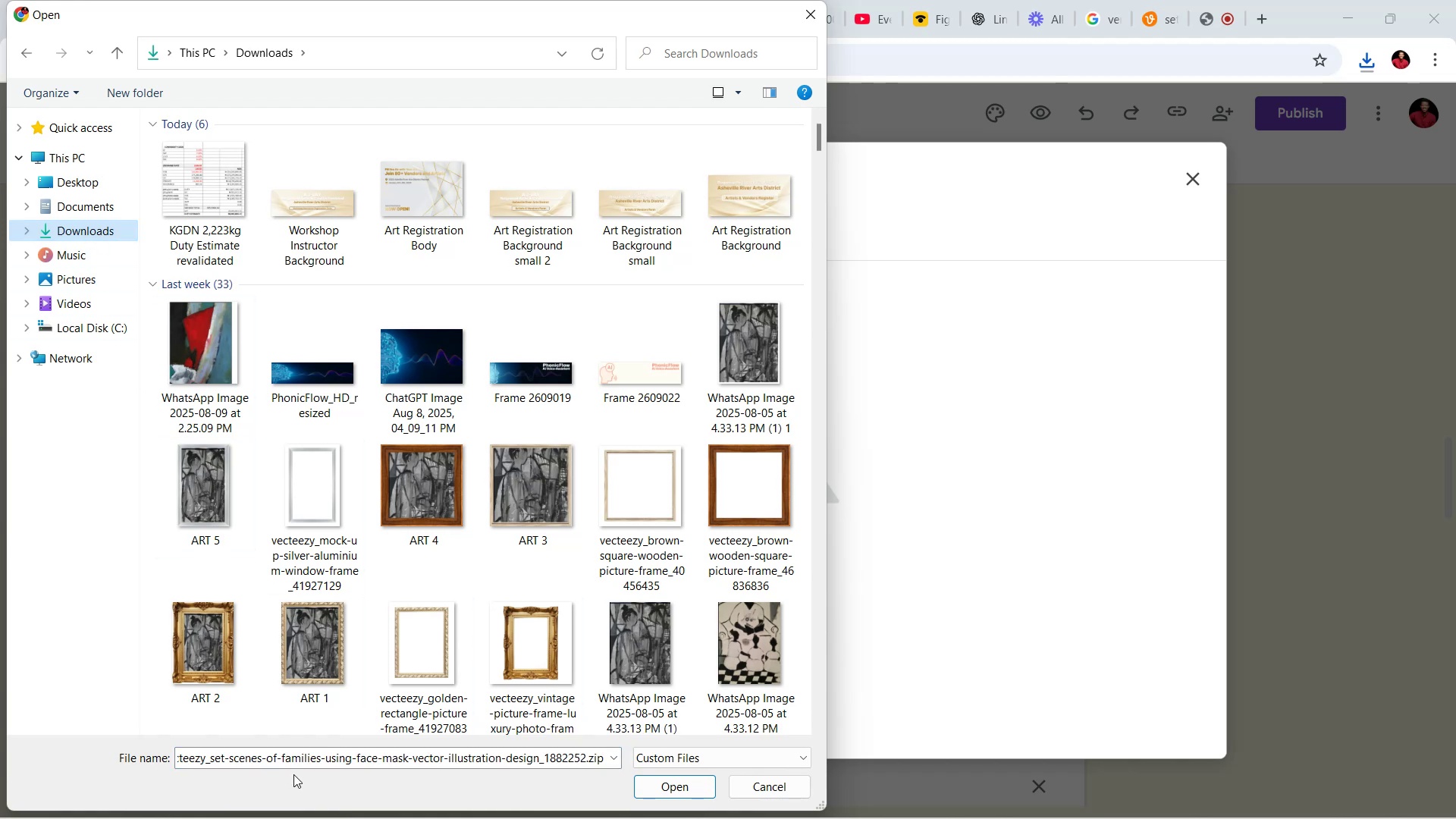 
left_click([301, 763])
 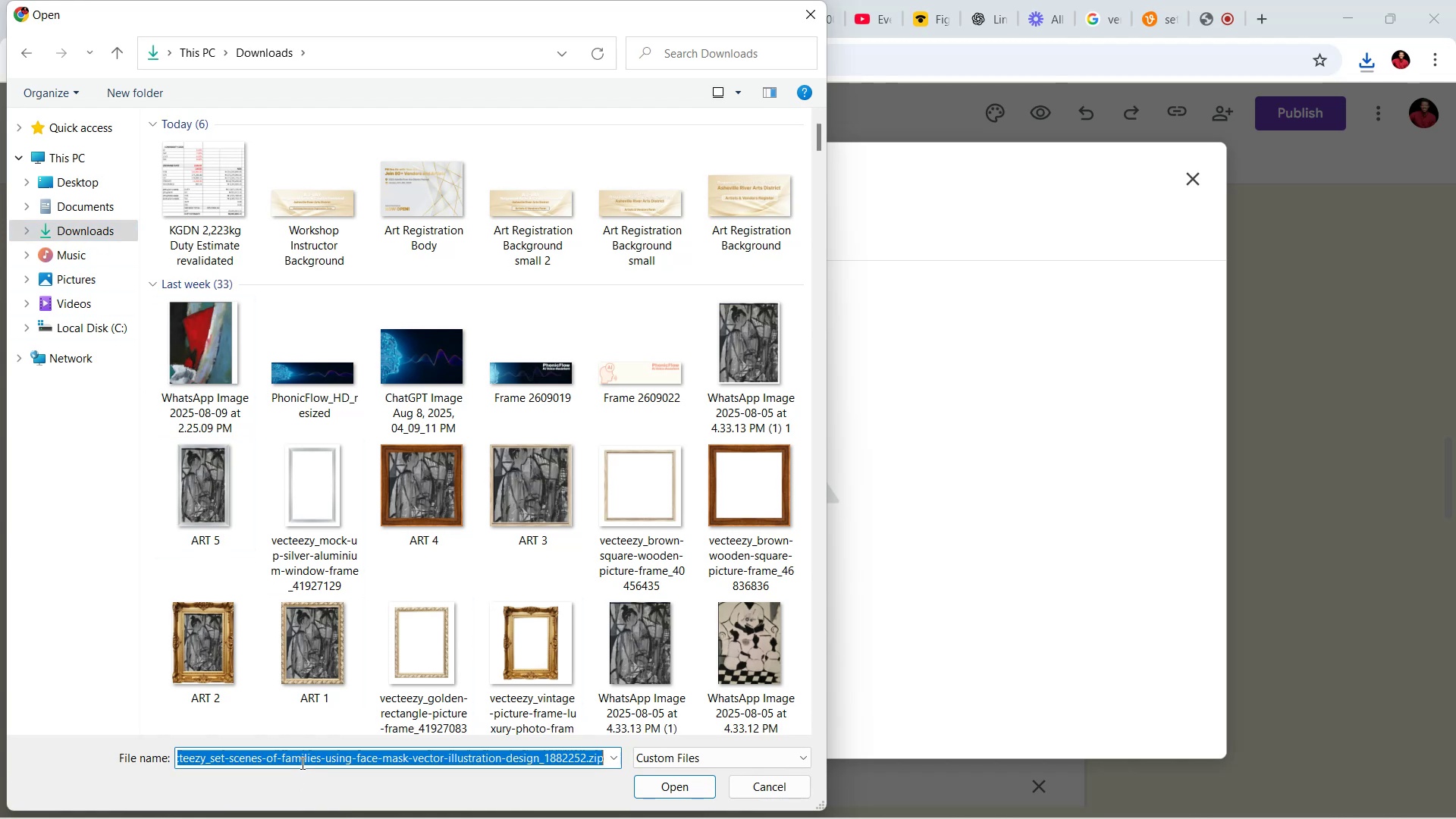 
type(veec)
key(Backspace)
key(Backspace)
type(cteed)
key(Backspace)
type(e)
key(Backspace)
type(zy_s)
 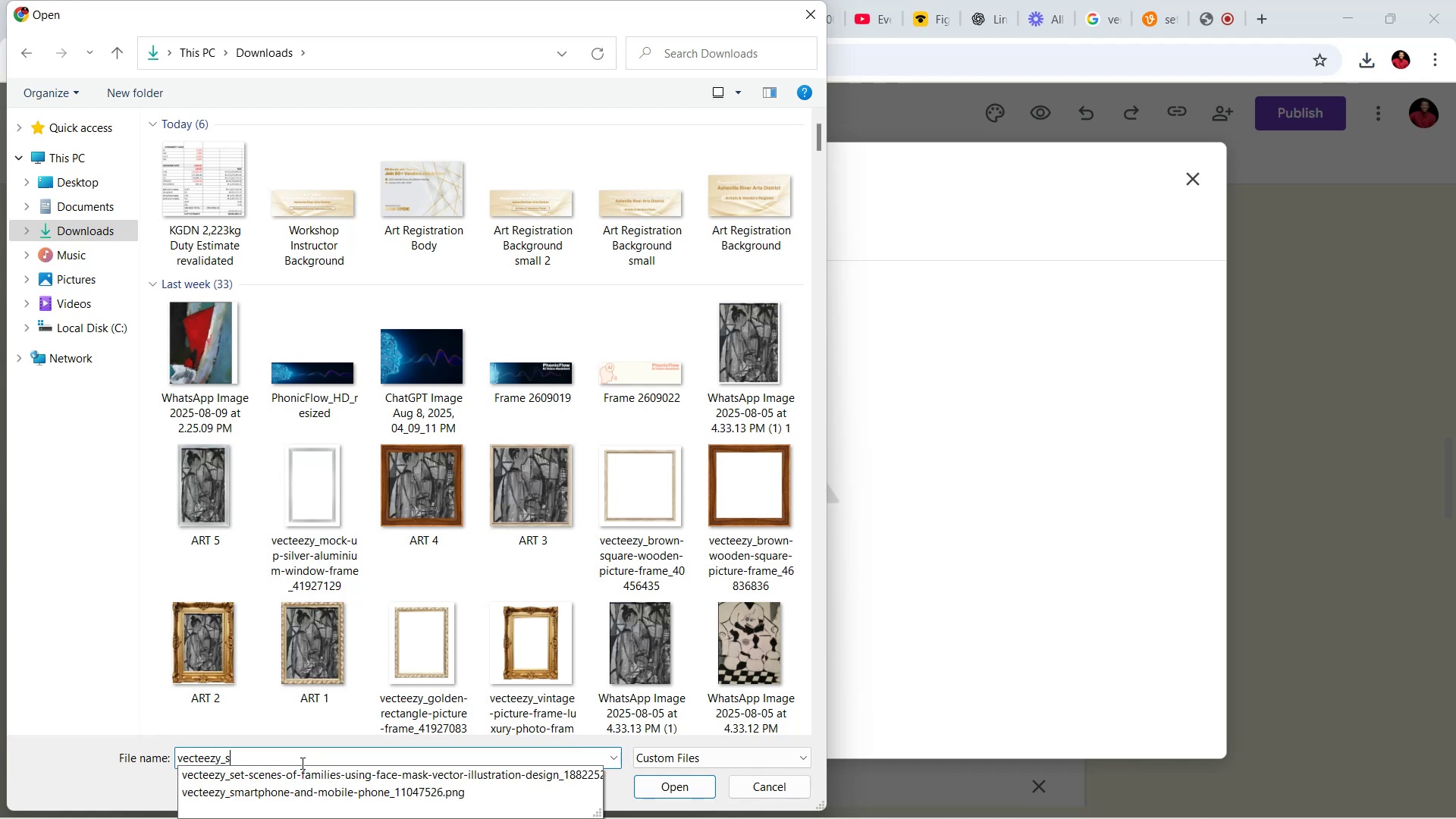 
left_click([739, 783])
 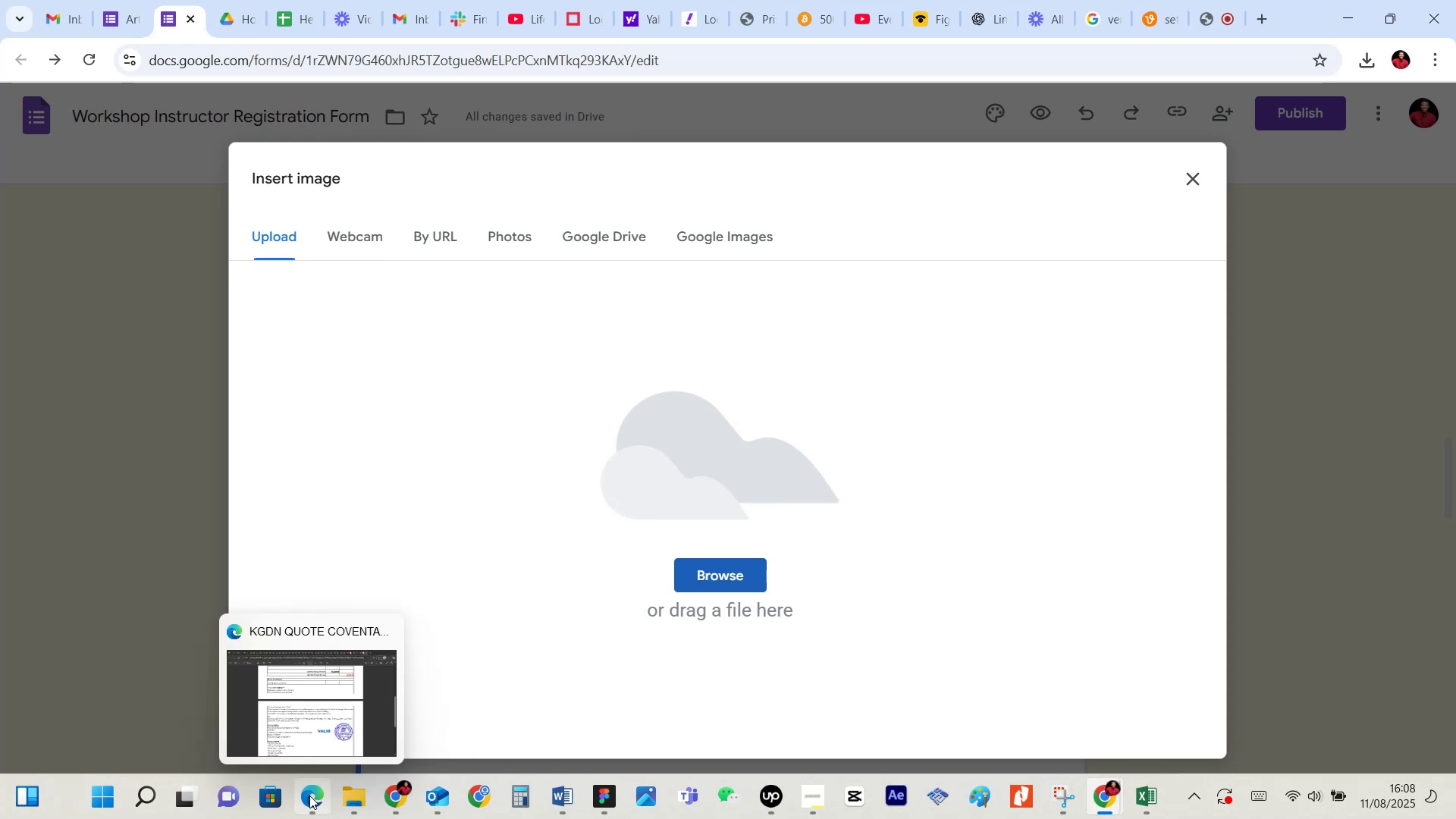 
left_click([348, 805])
 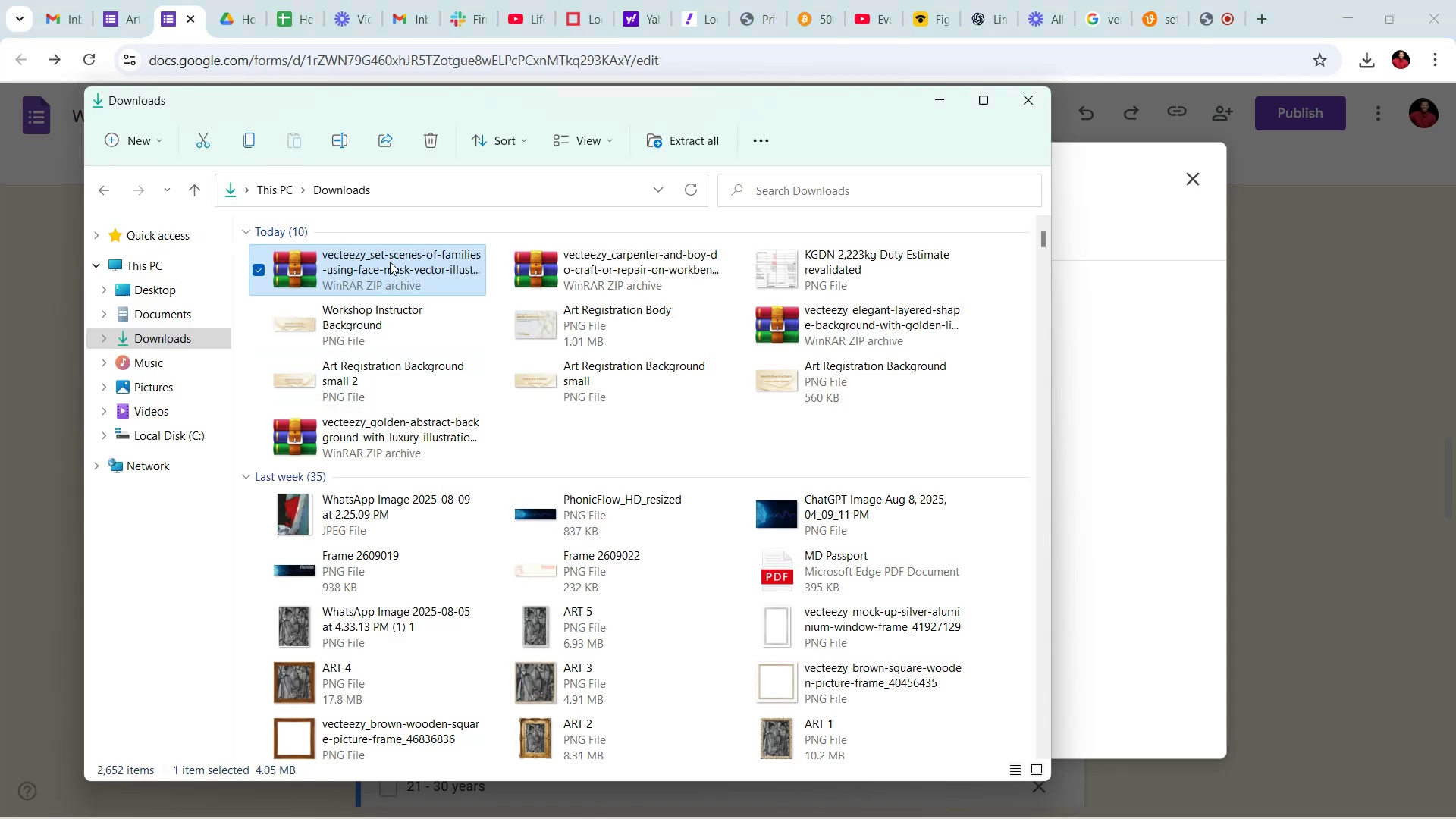 
double_click([390, 262])
 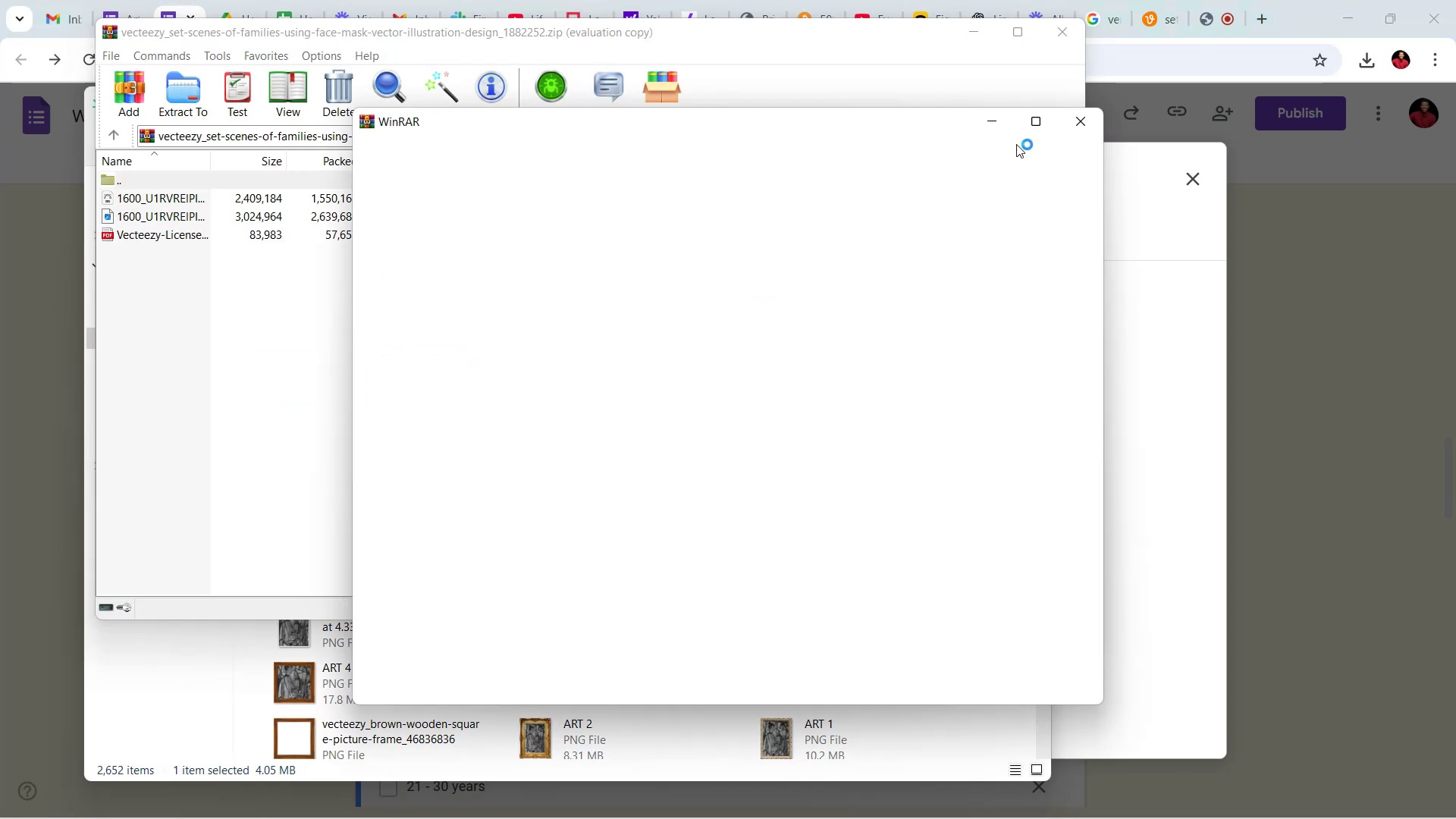 
left_click([1072, 114])
 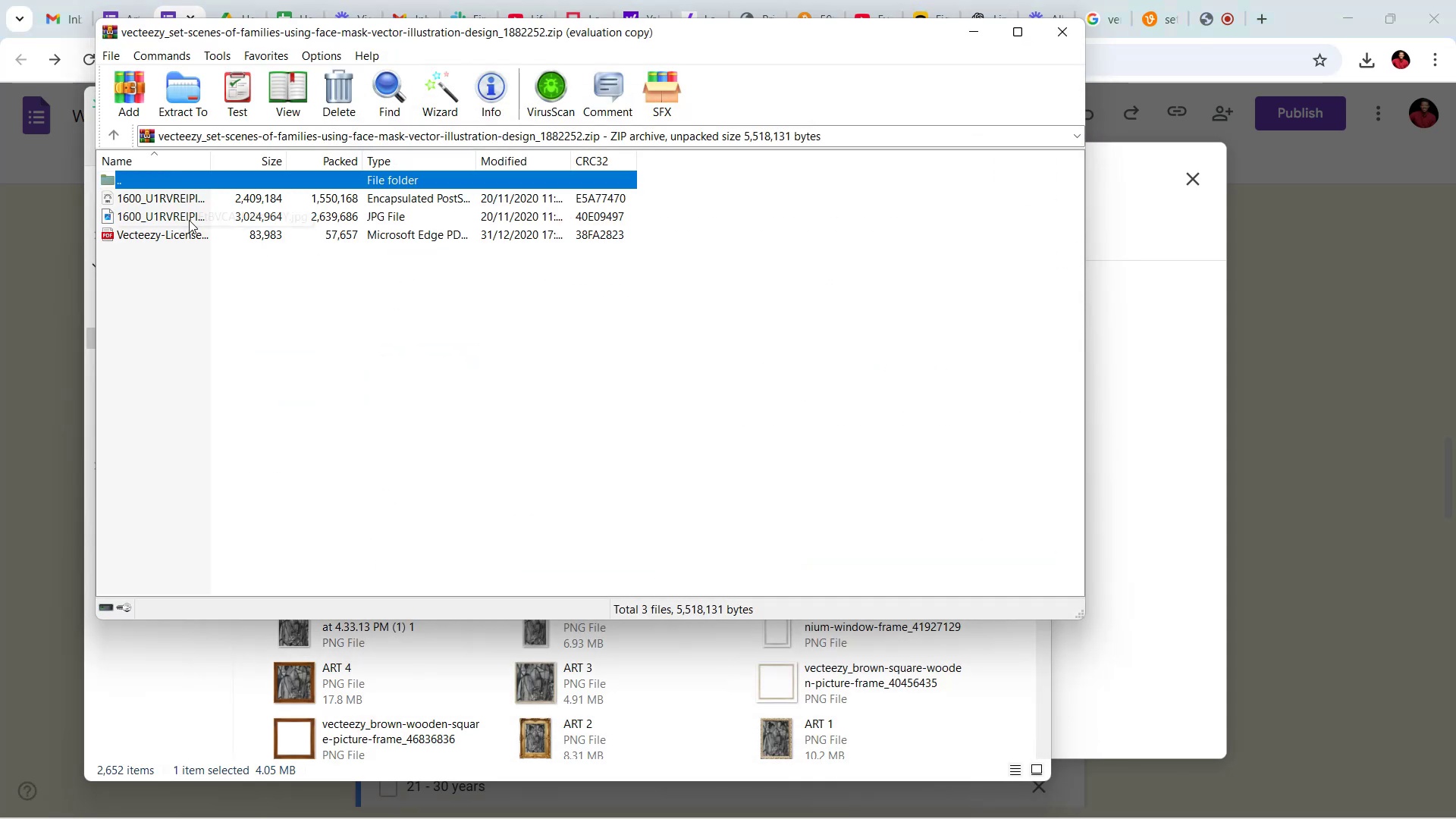 
left_click([171, 221])
 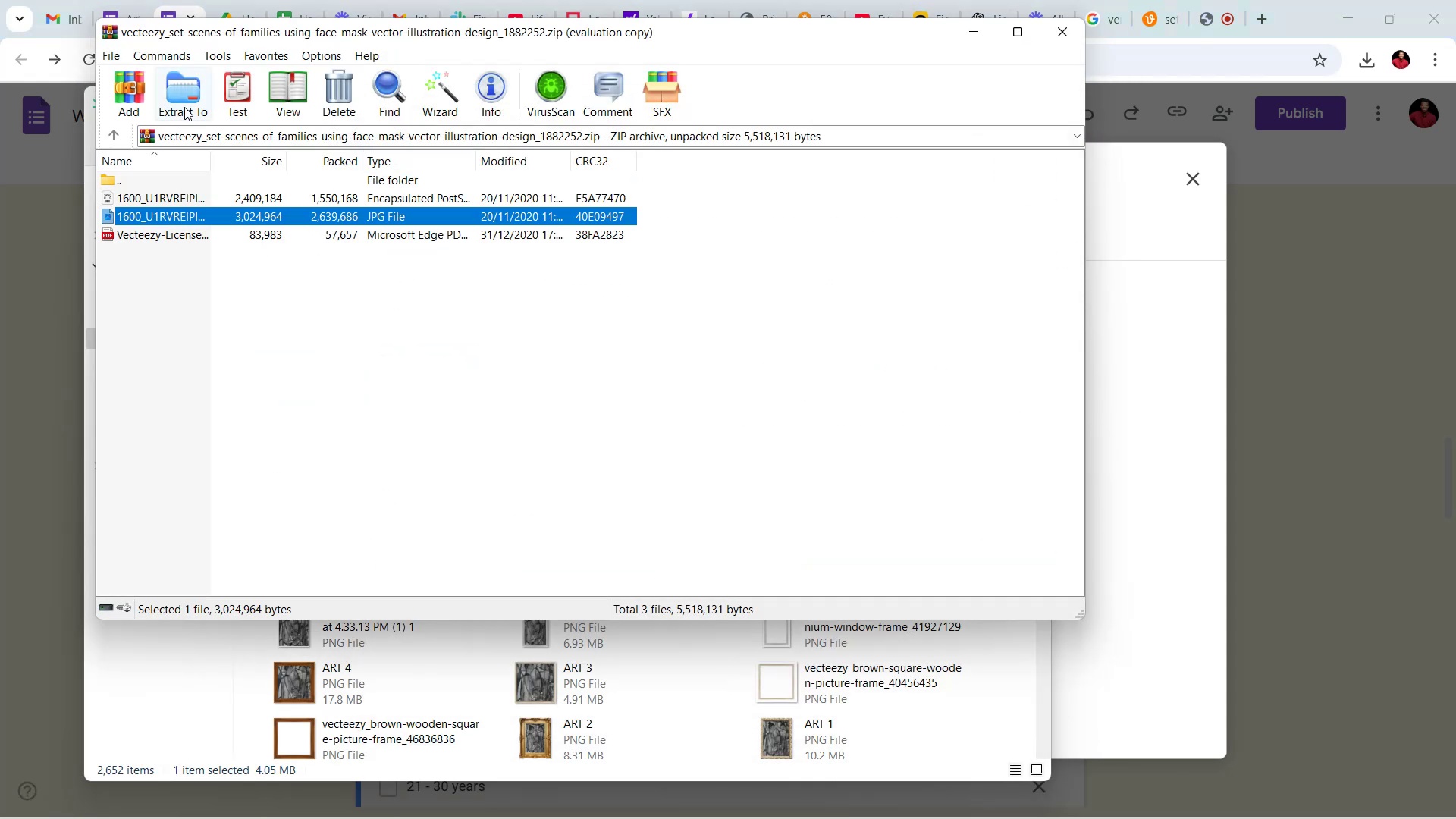 
left_click([184, 103])
 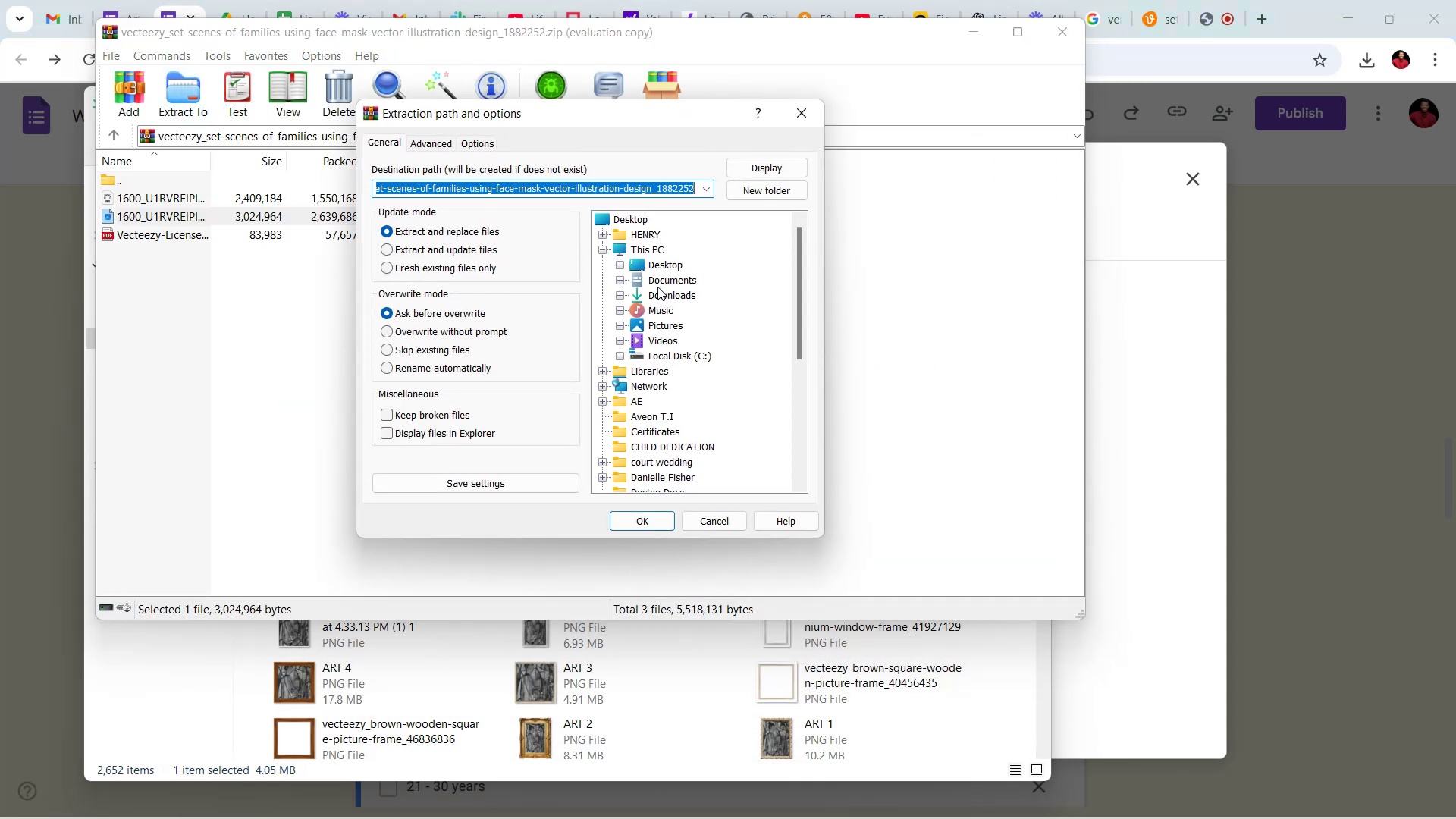 
left_click([657, 288])
 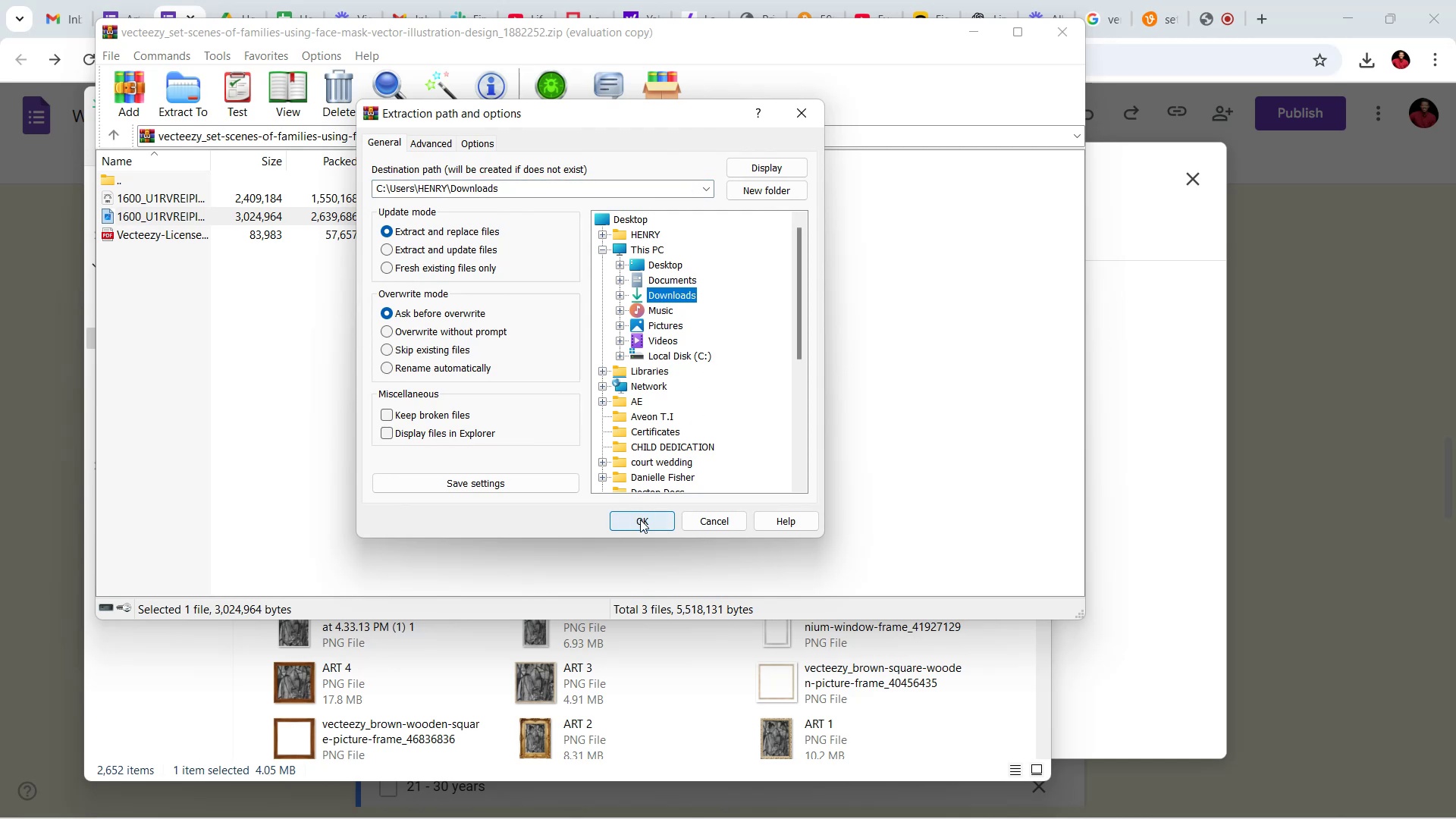 
left_click([640, 519])
 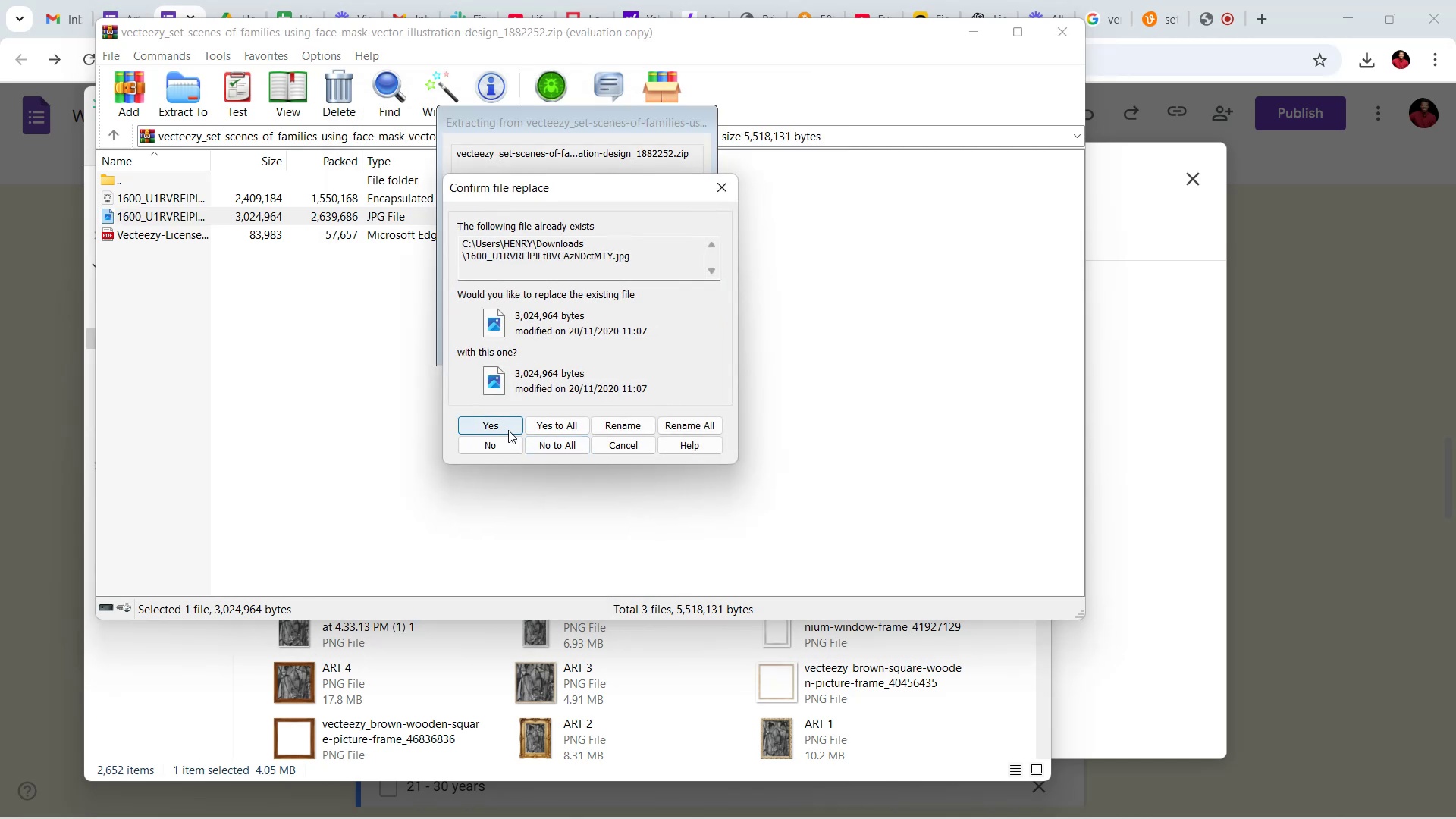 
left_click([502, 424])
 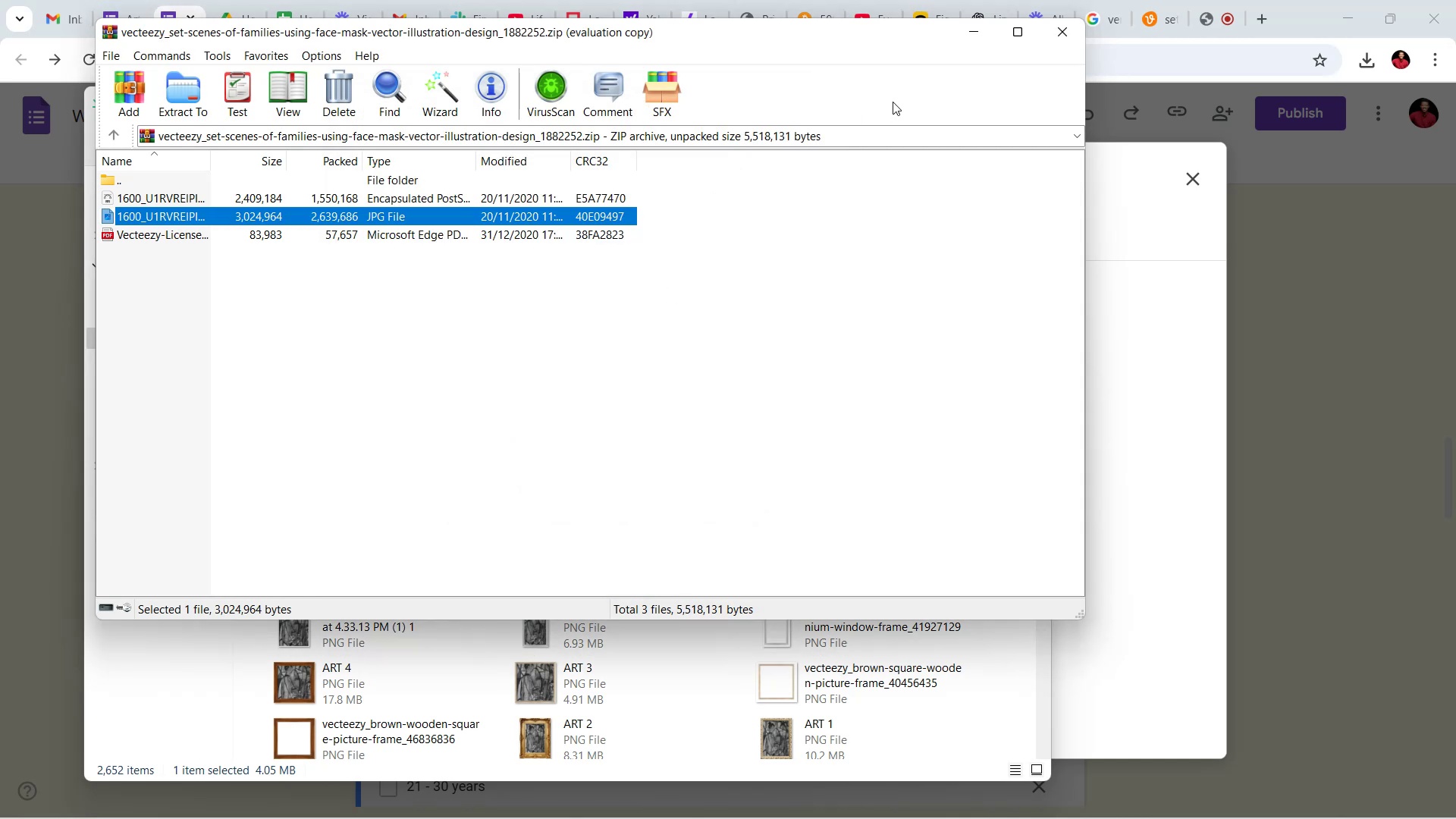 
mouse_move([182, 223])
 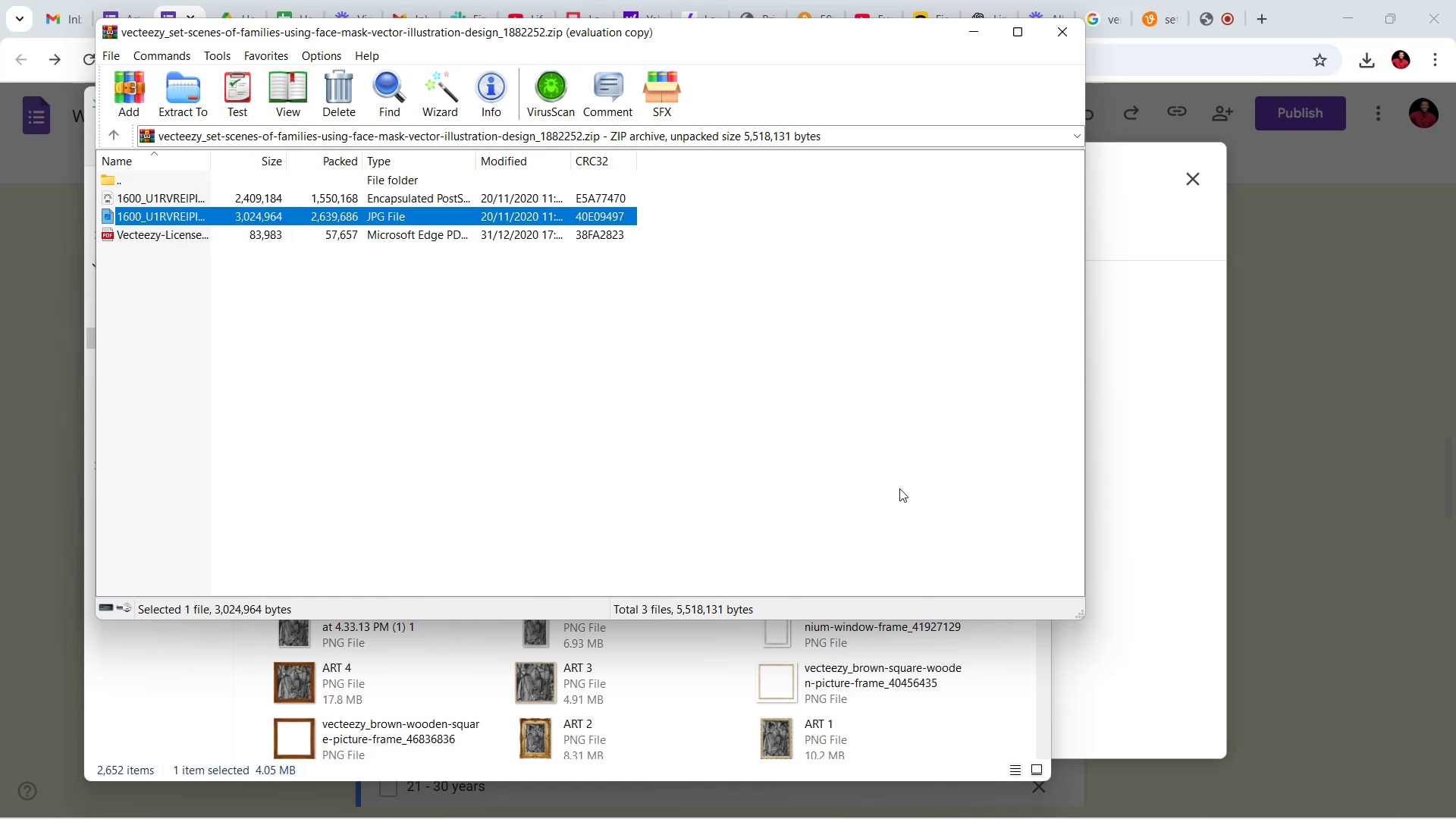 
left_click([1120, 348])
 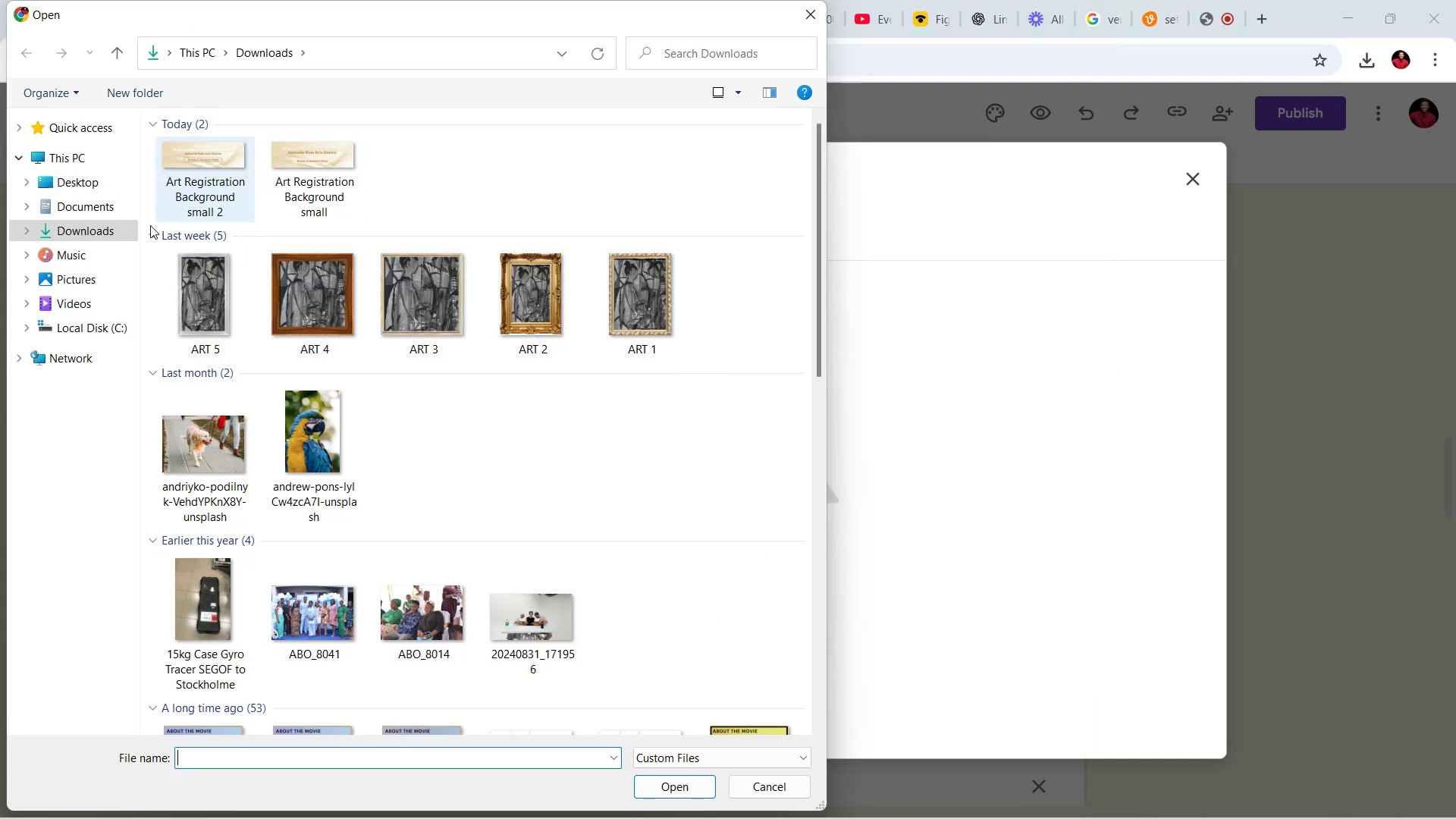 
left_click([71, 228])
 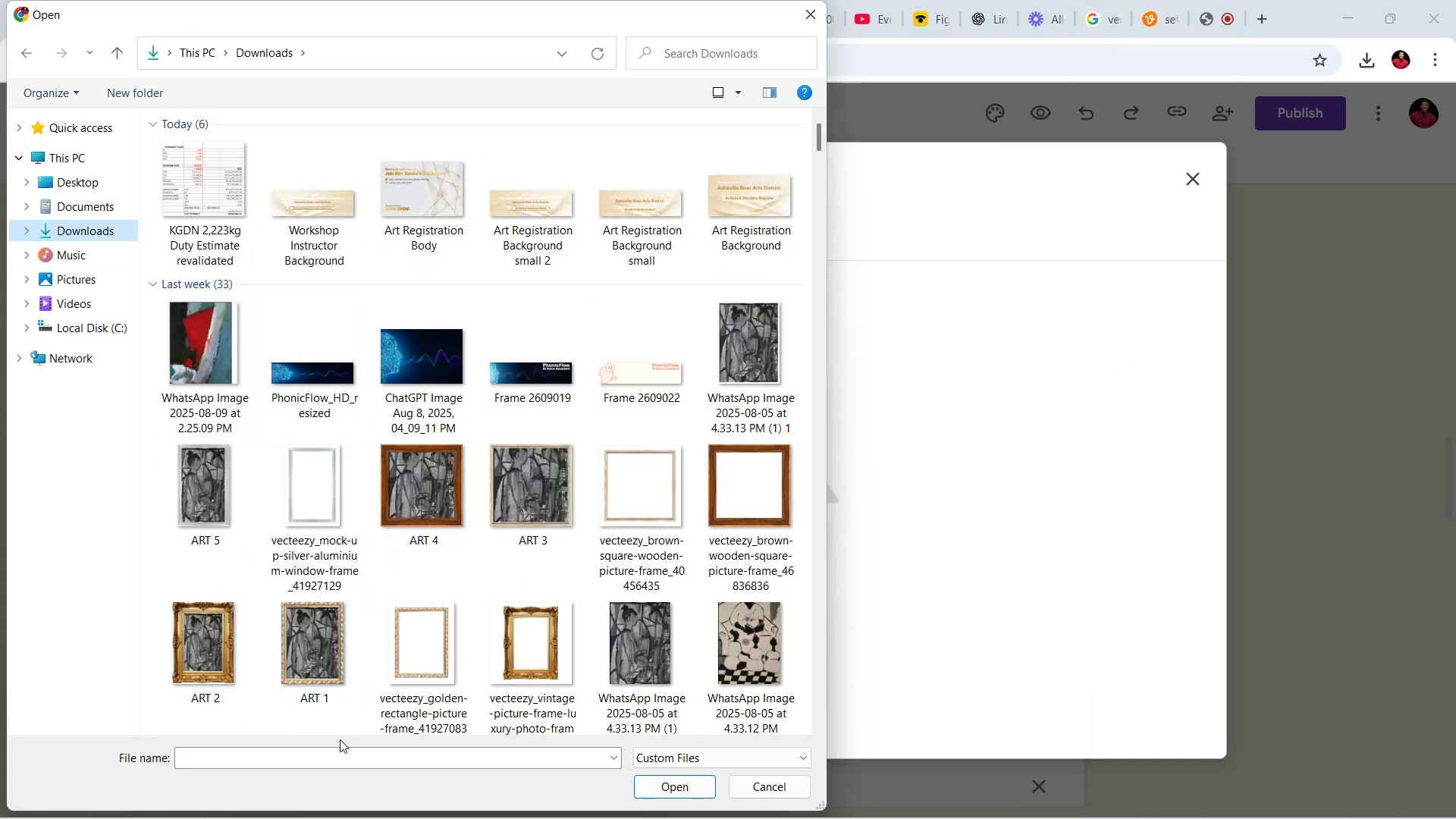 
left_click([339, 752])
 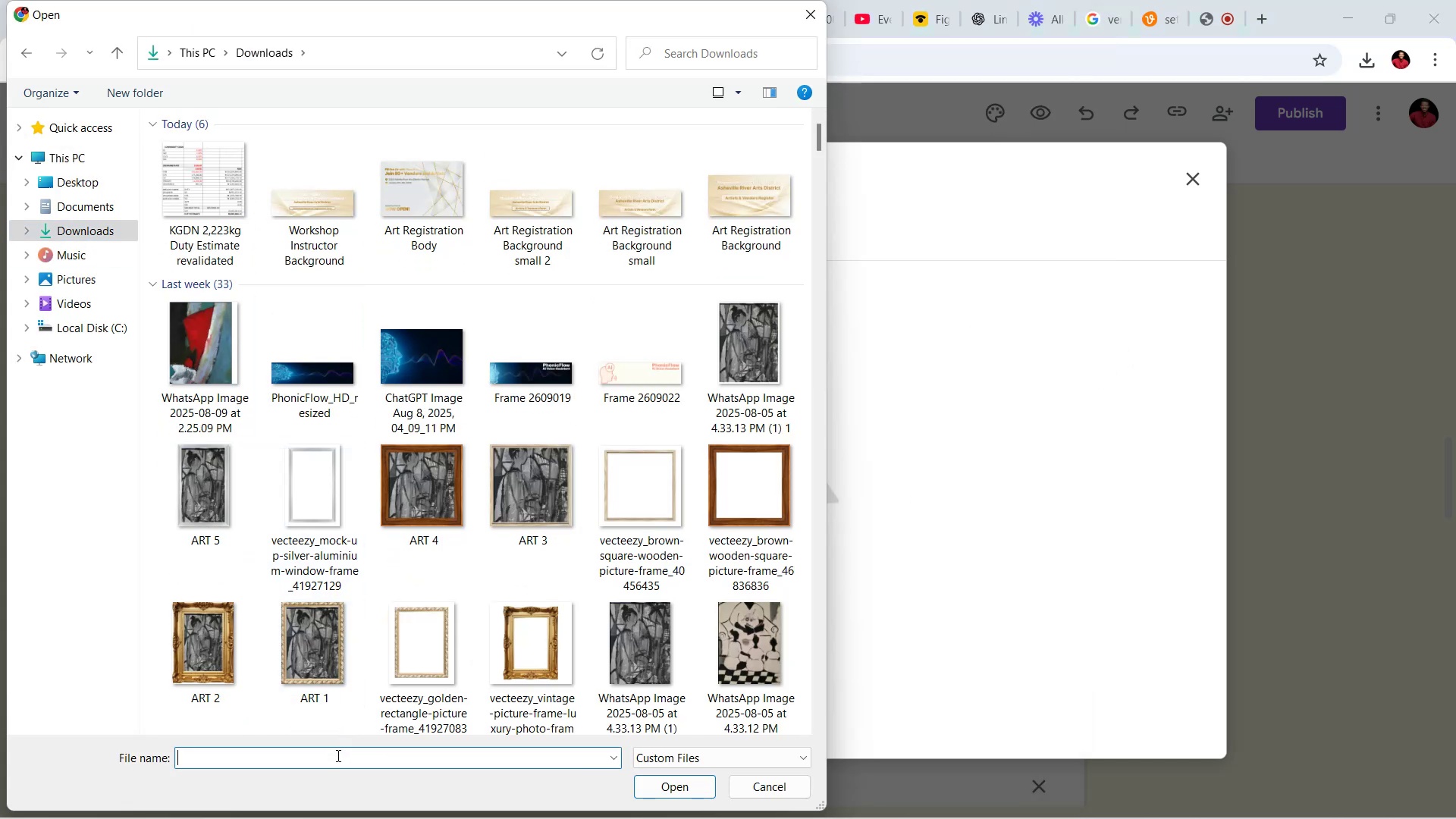 
type(1600)
 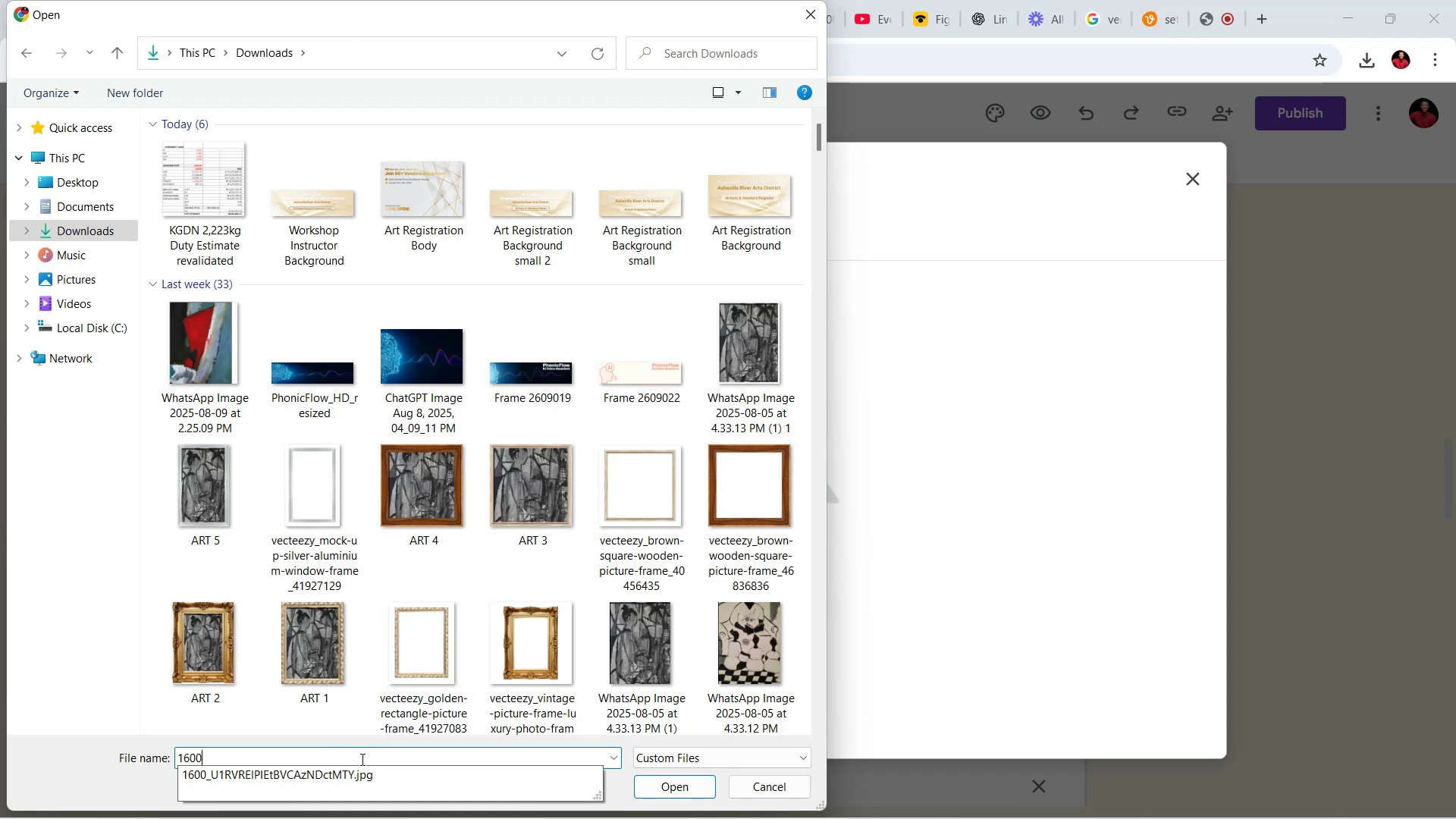 
left_click([334, 774])
 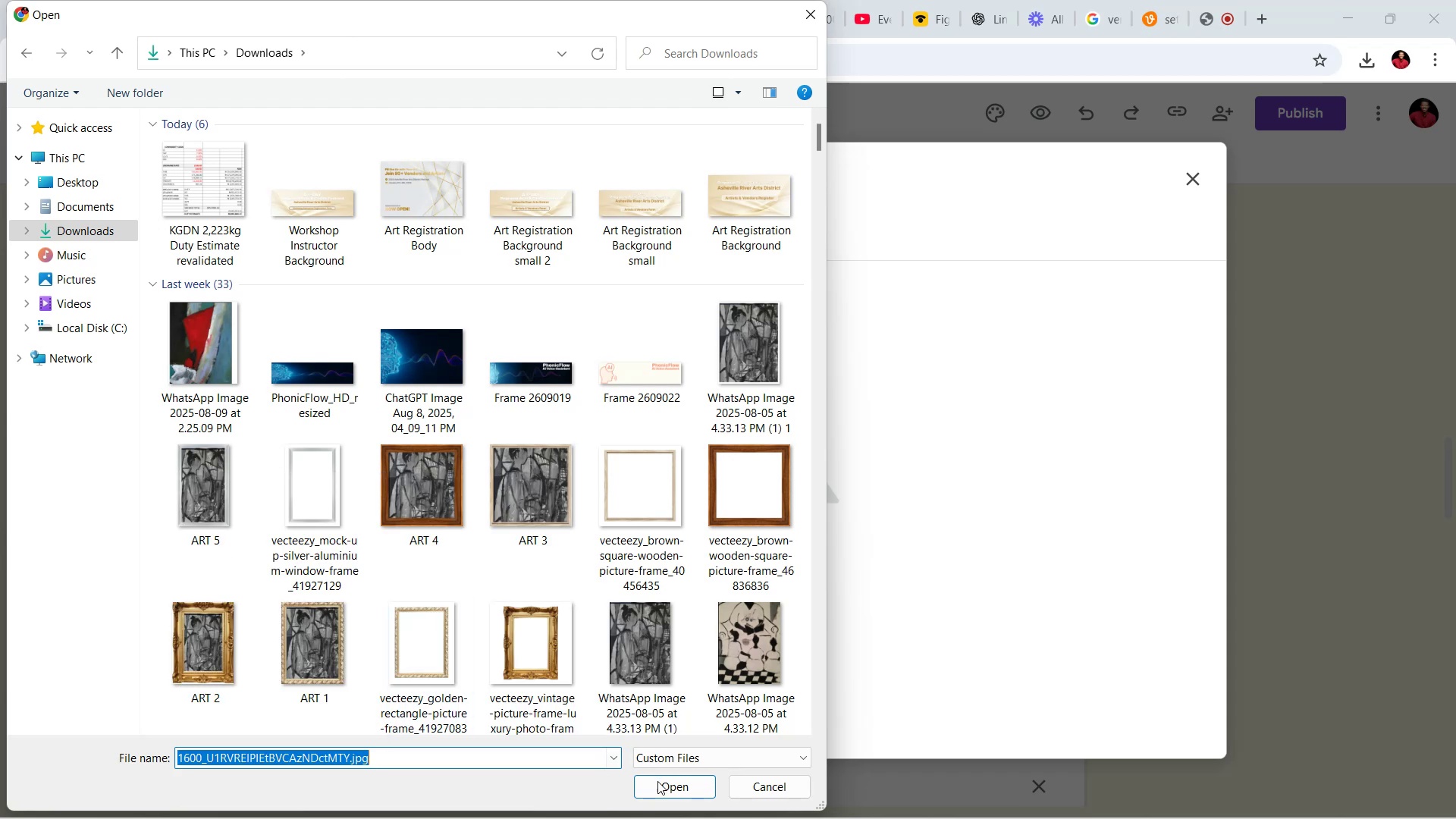 
left_click([661, 787])
 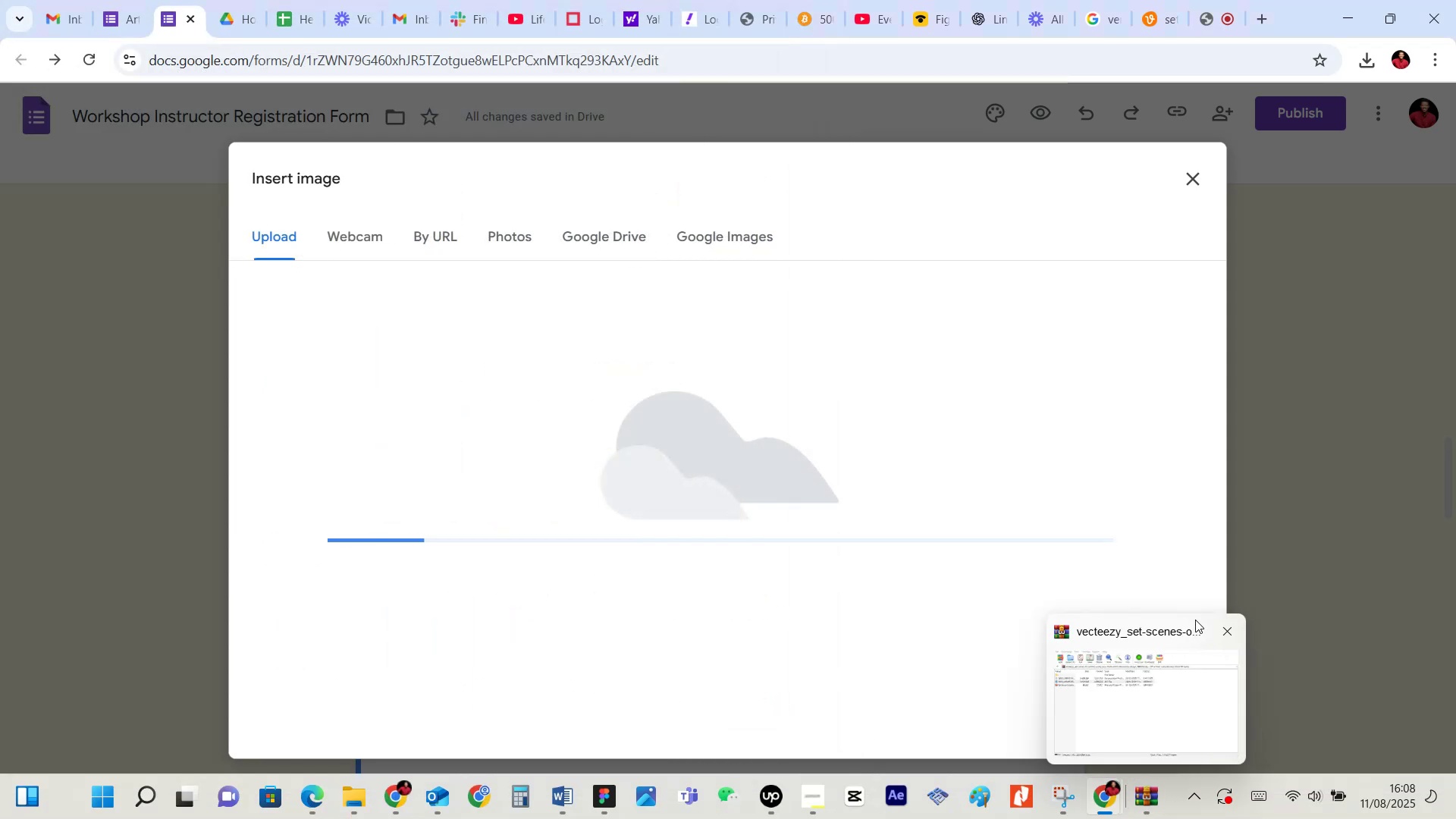 
left_click([1216, 629])
 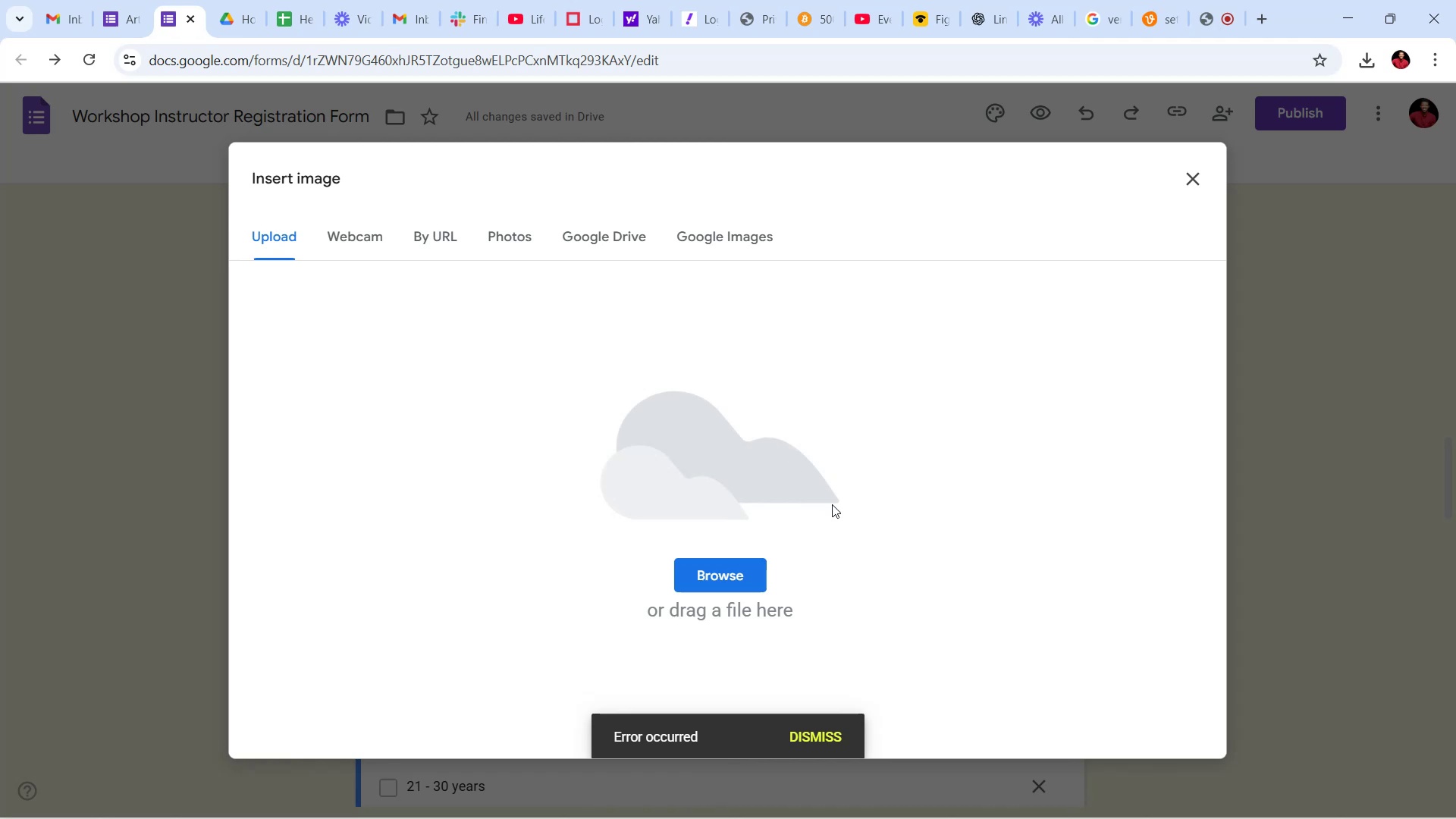 
wait(5.3)
 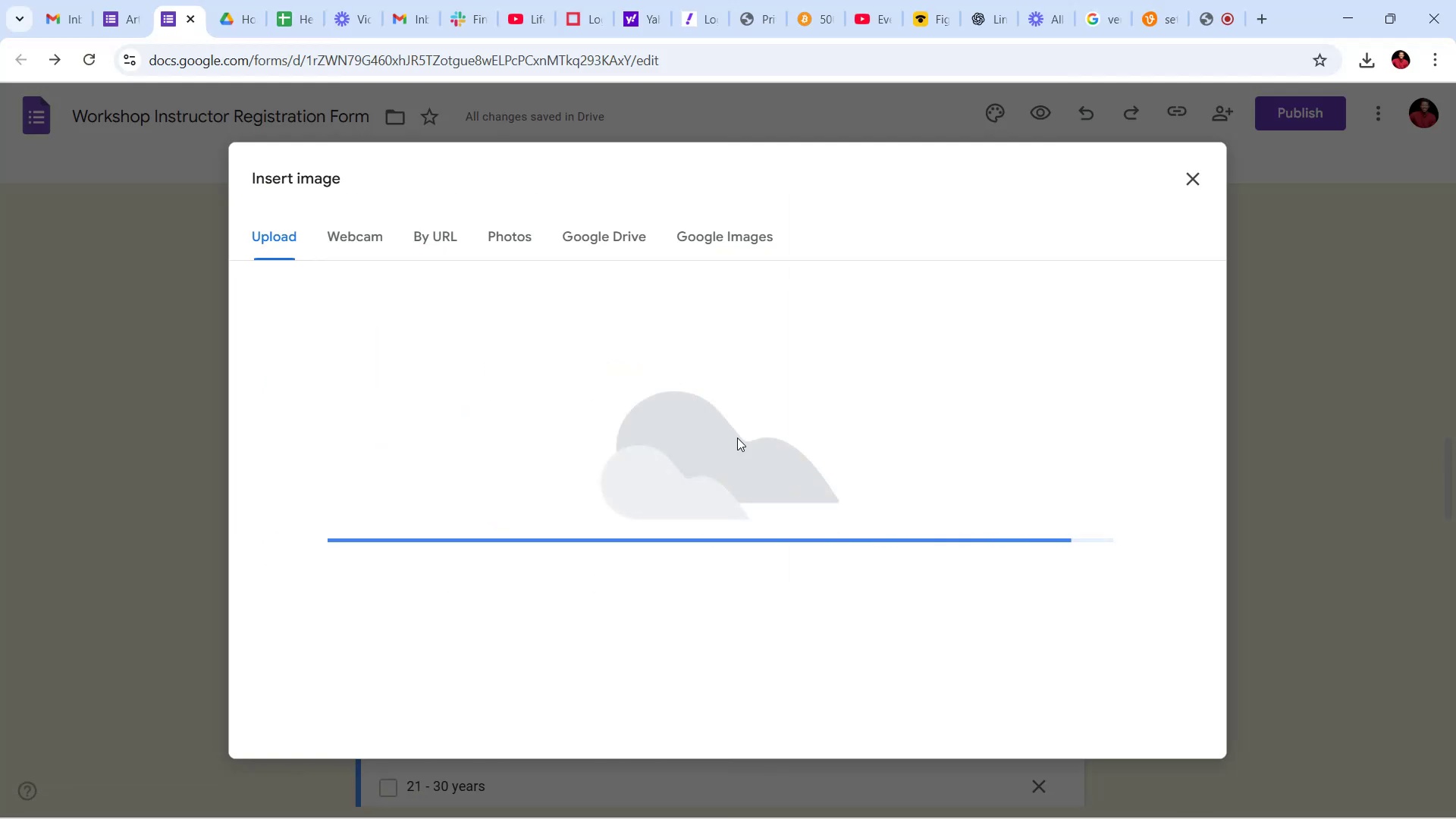 
left_click([811, 732])
 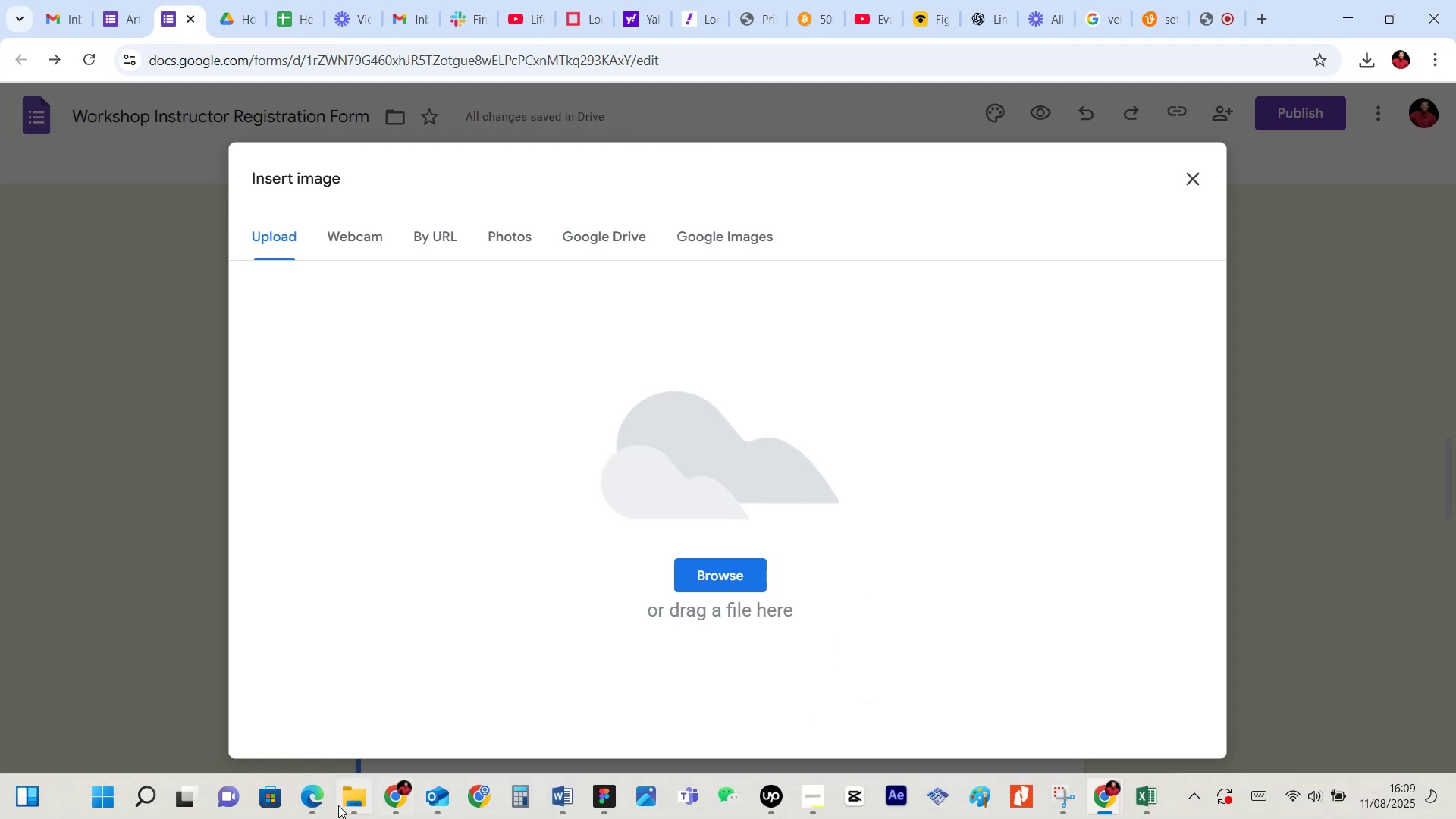 
left_click([344, 796])
 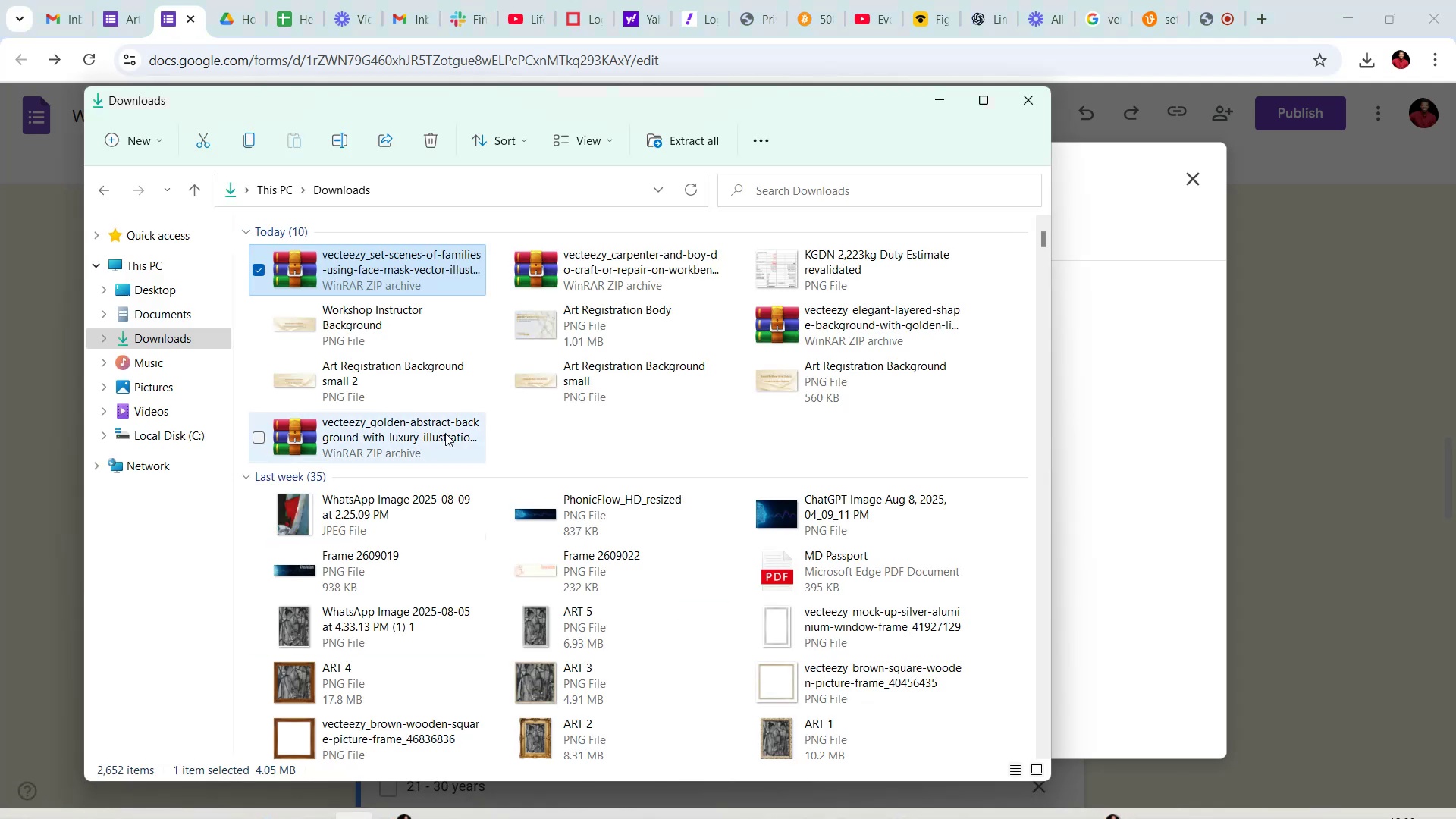 
scroll: coordinate [459, 406], scroll_direction: up, amount: 4.0
 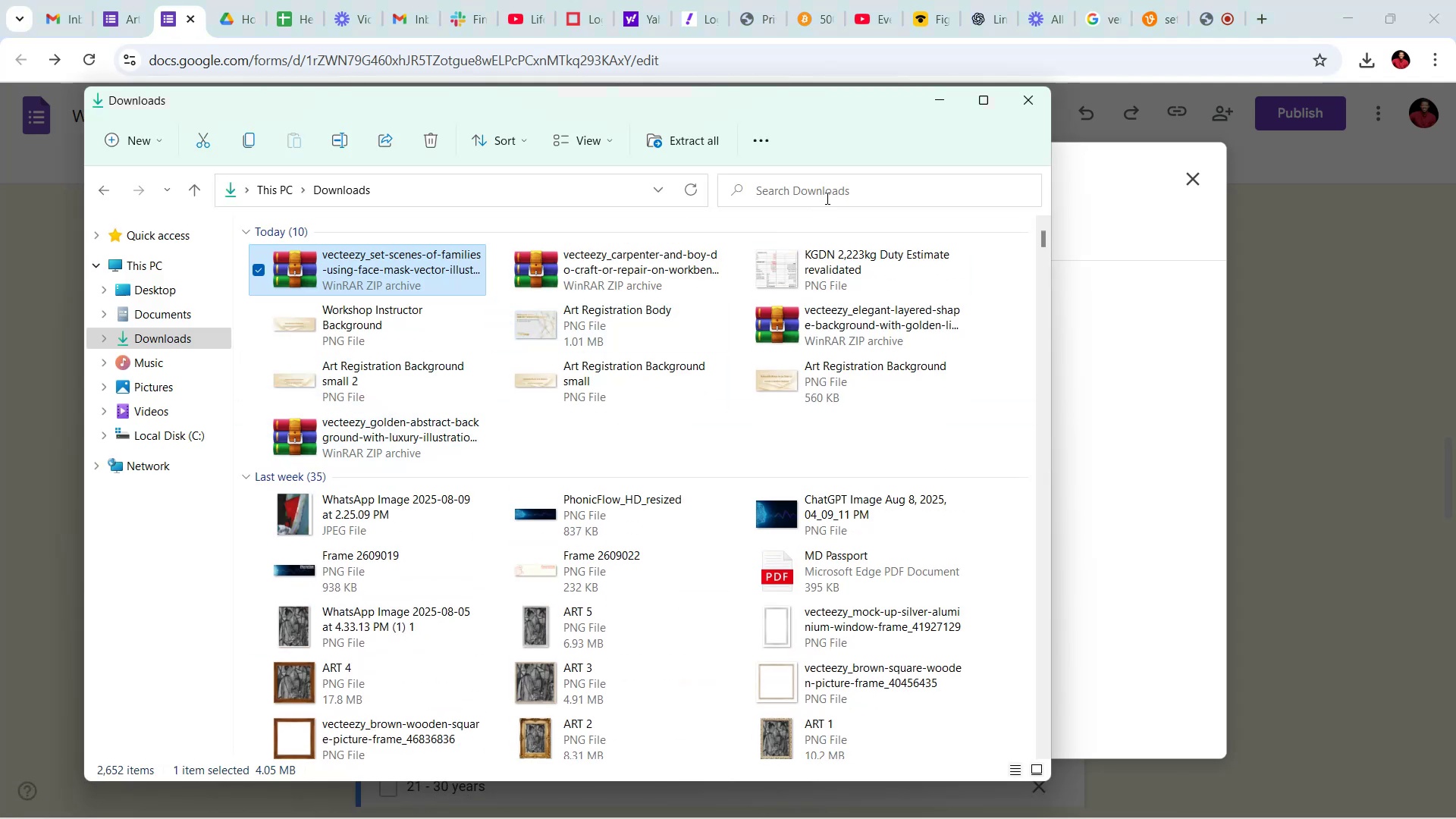 
left_click([826, 198])
 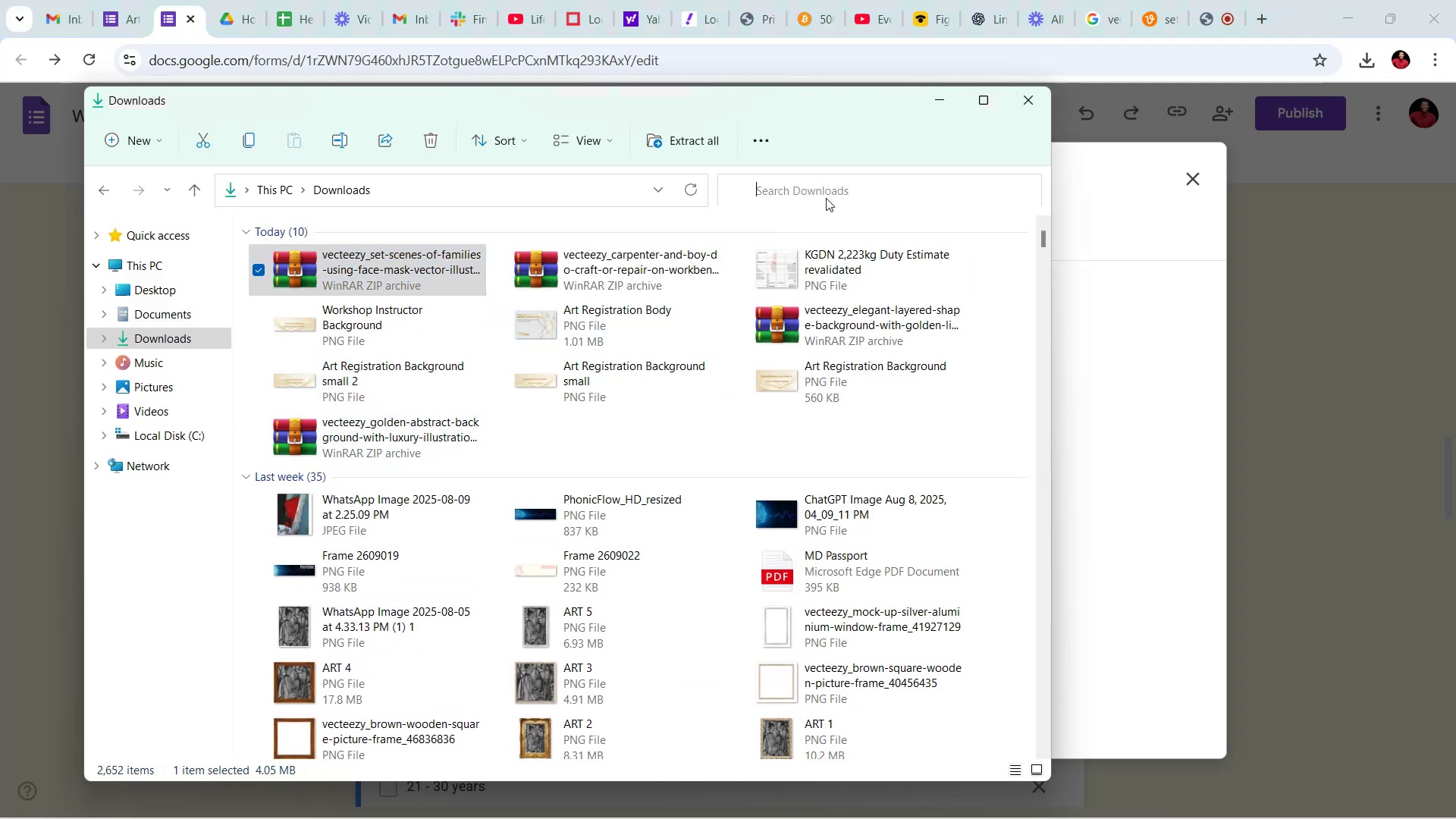 
type(1600)
 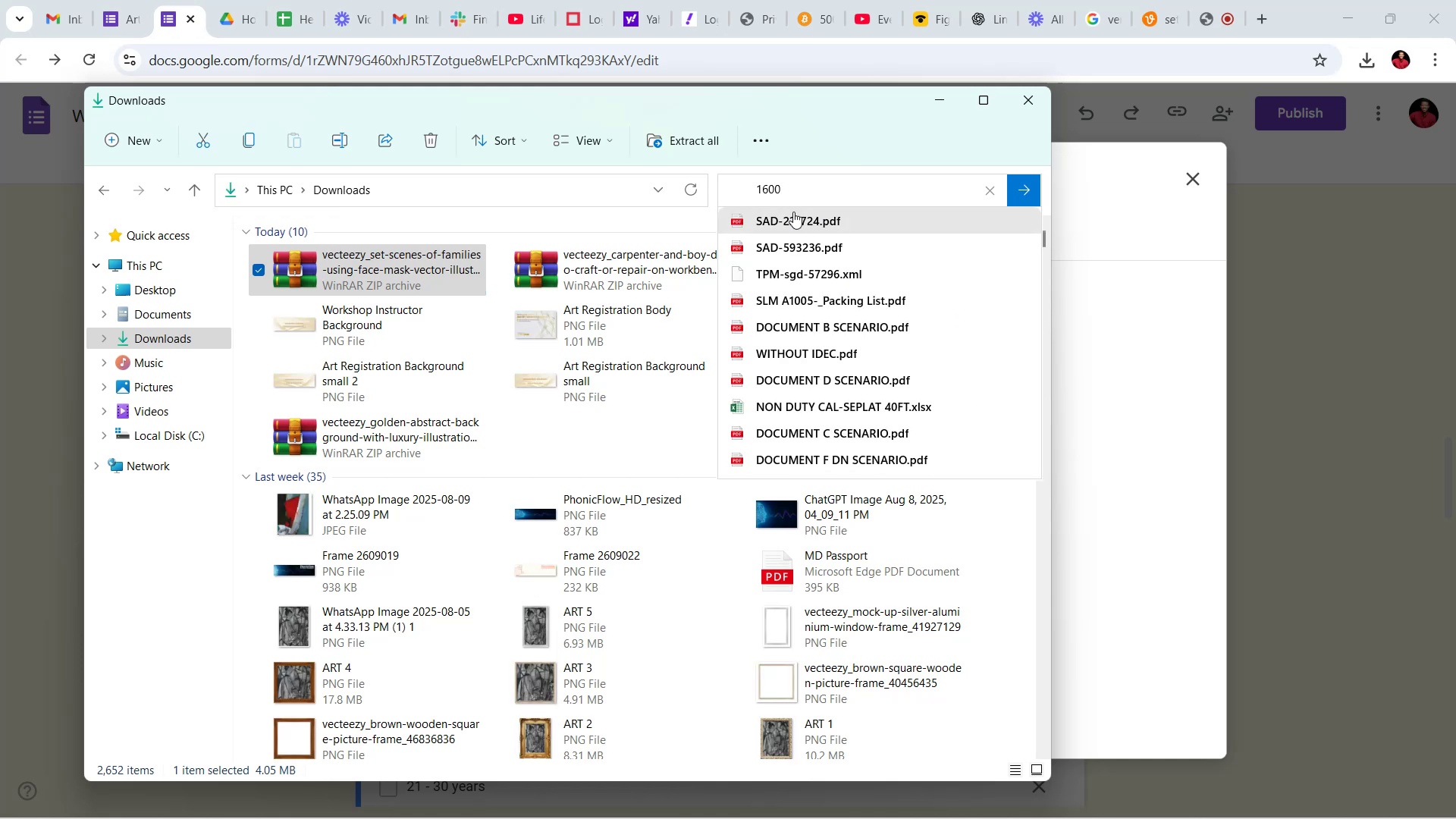 
scroll: coordinate [793, 267], scroll_direction: down, amount: 16.0
 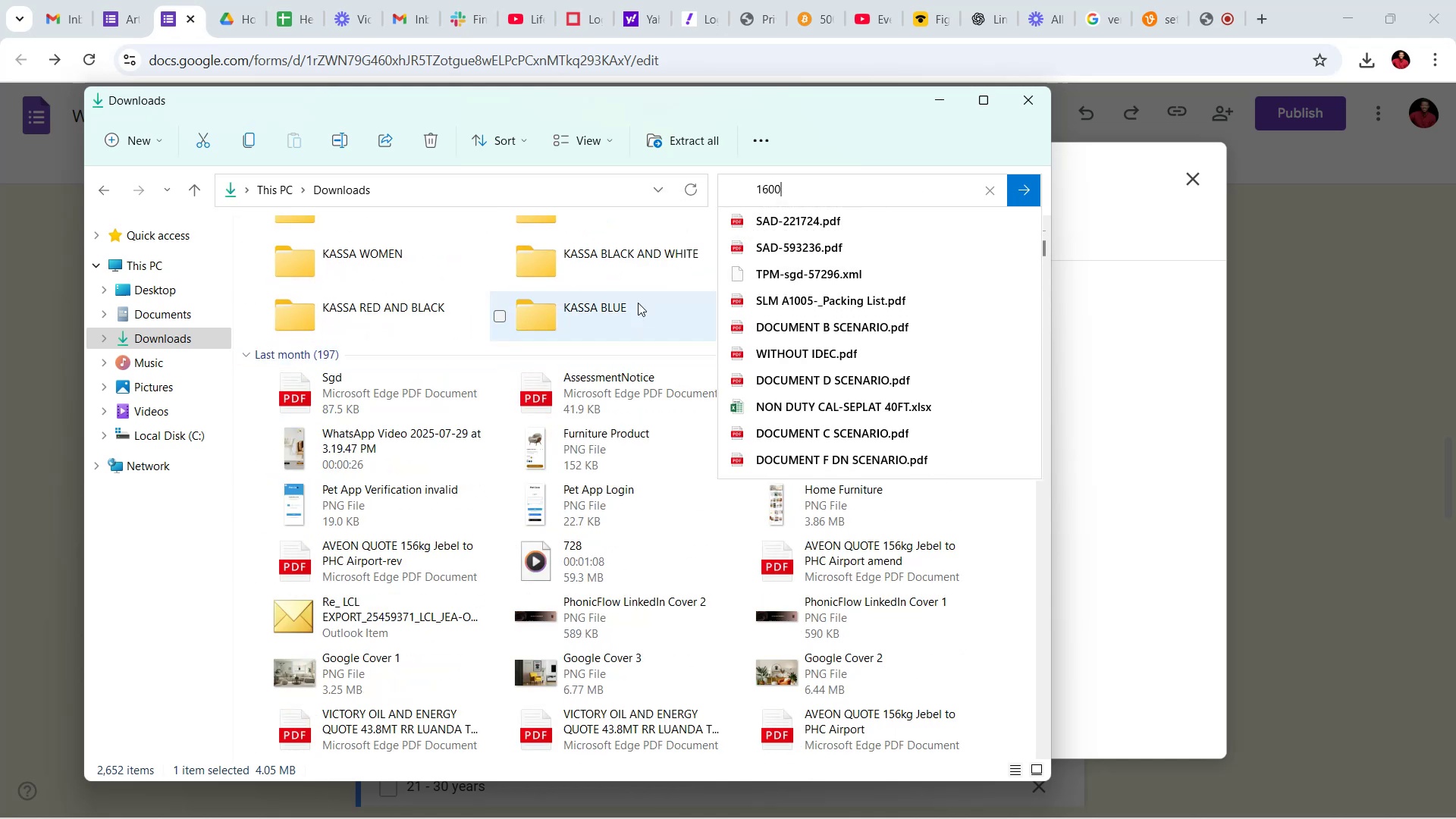 
scroll: coordinate [450, 339], scroll_direction: up, amount: 22.0
 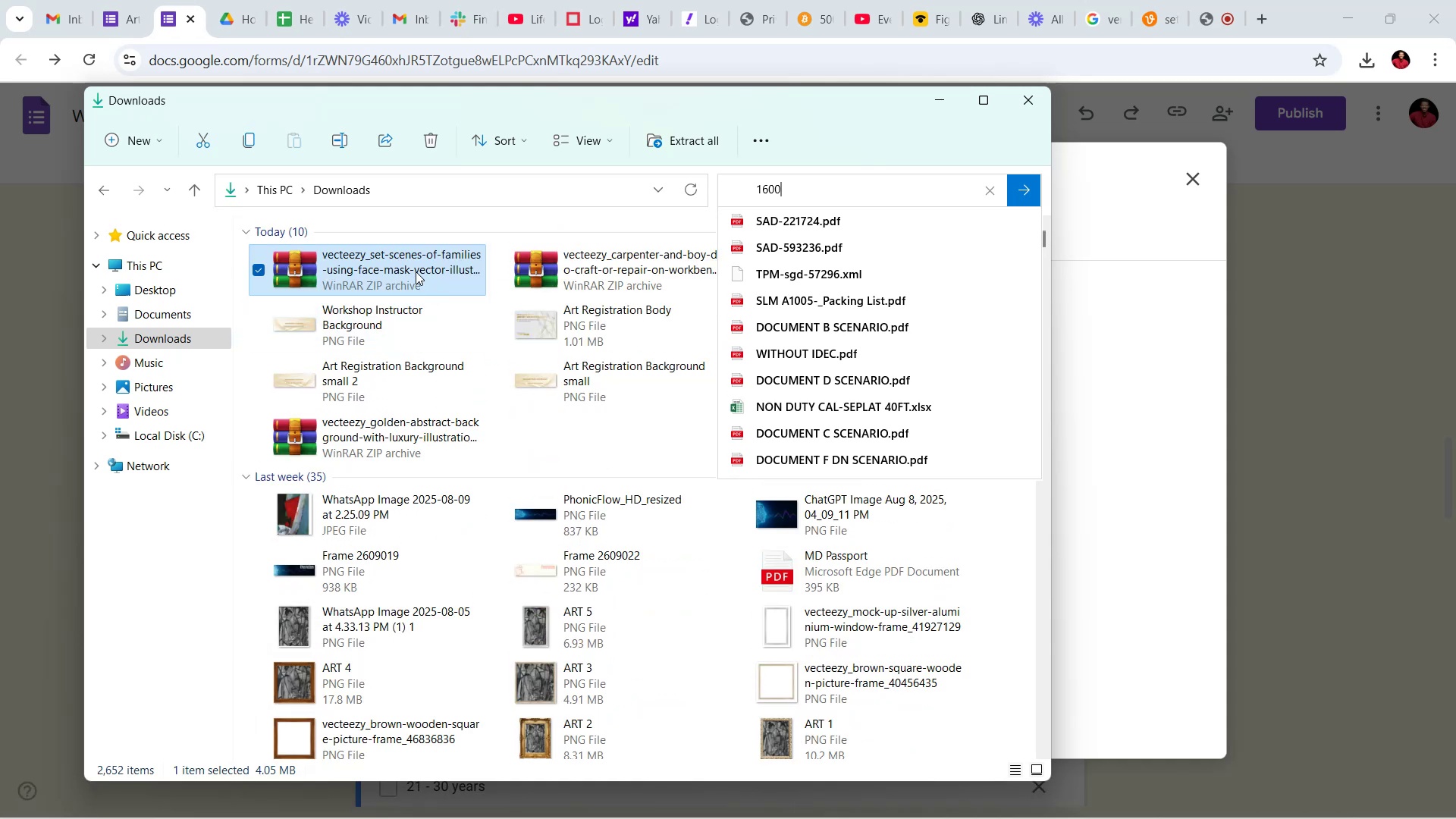 
double_click([416, 271])
 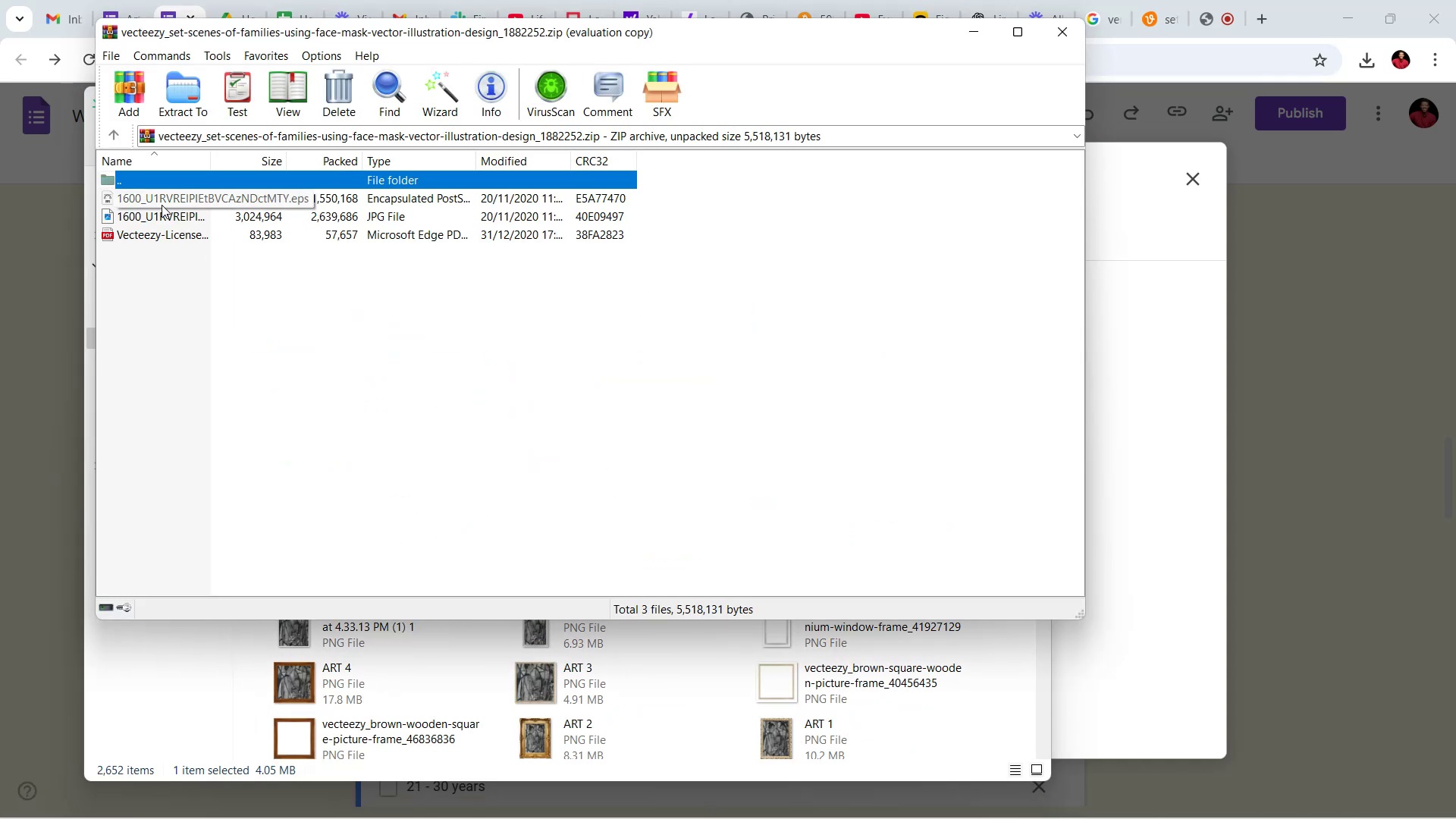 
double_click([157, 211])
 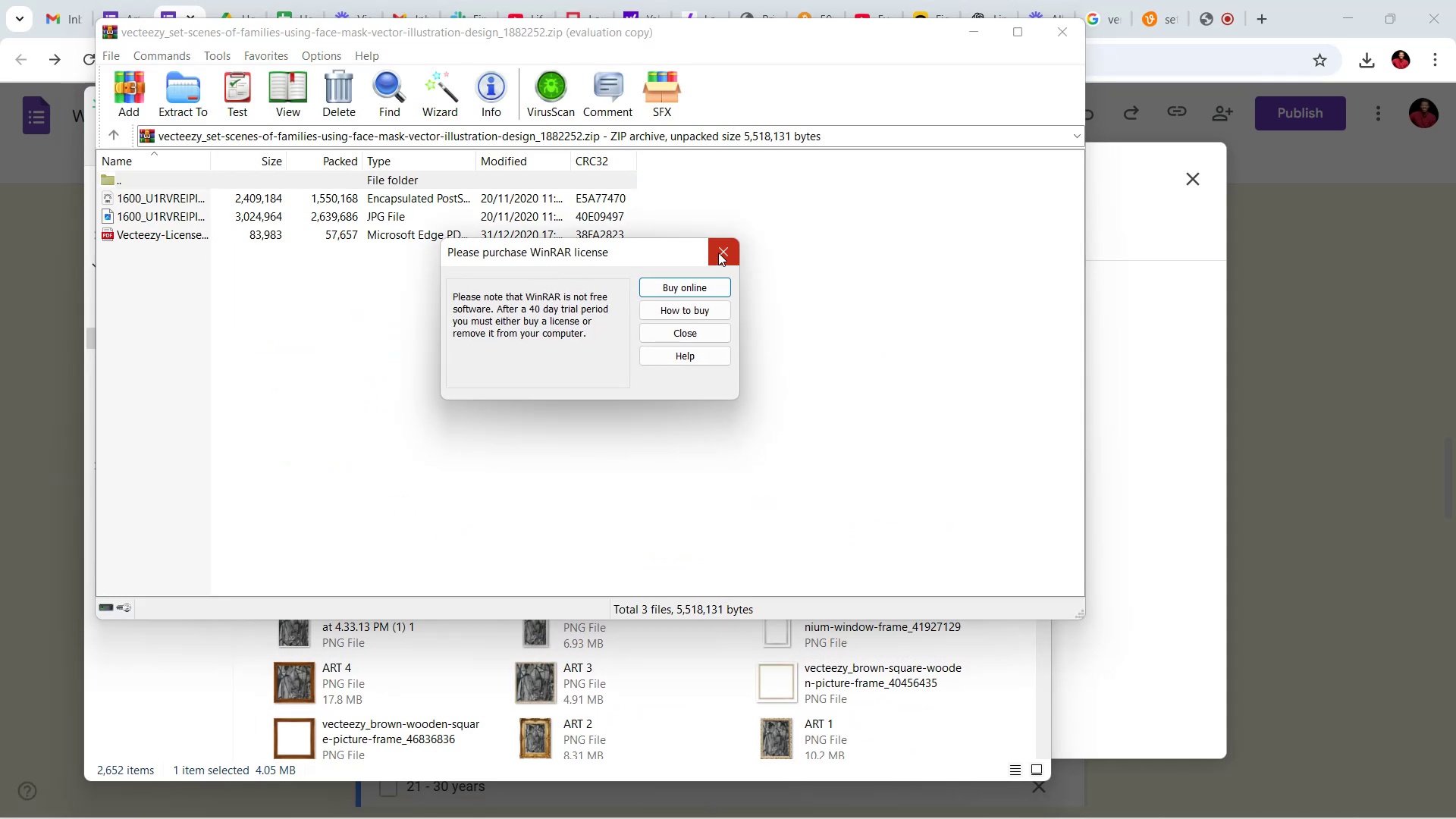 
left_click([718, 251])
 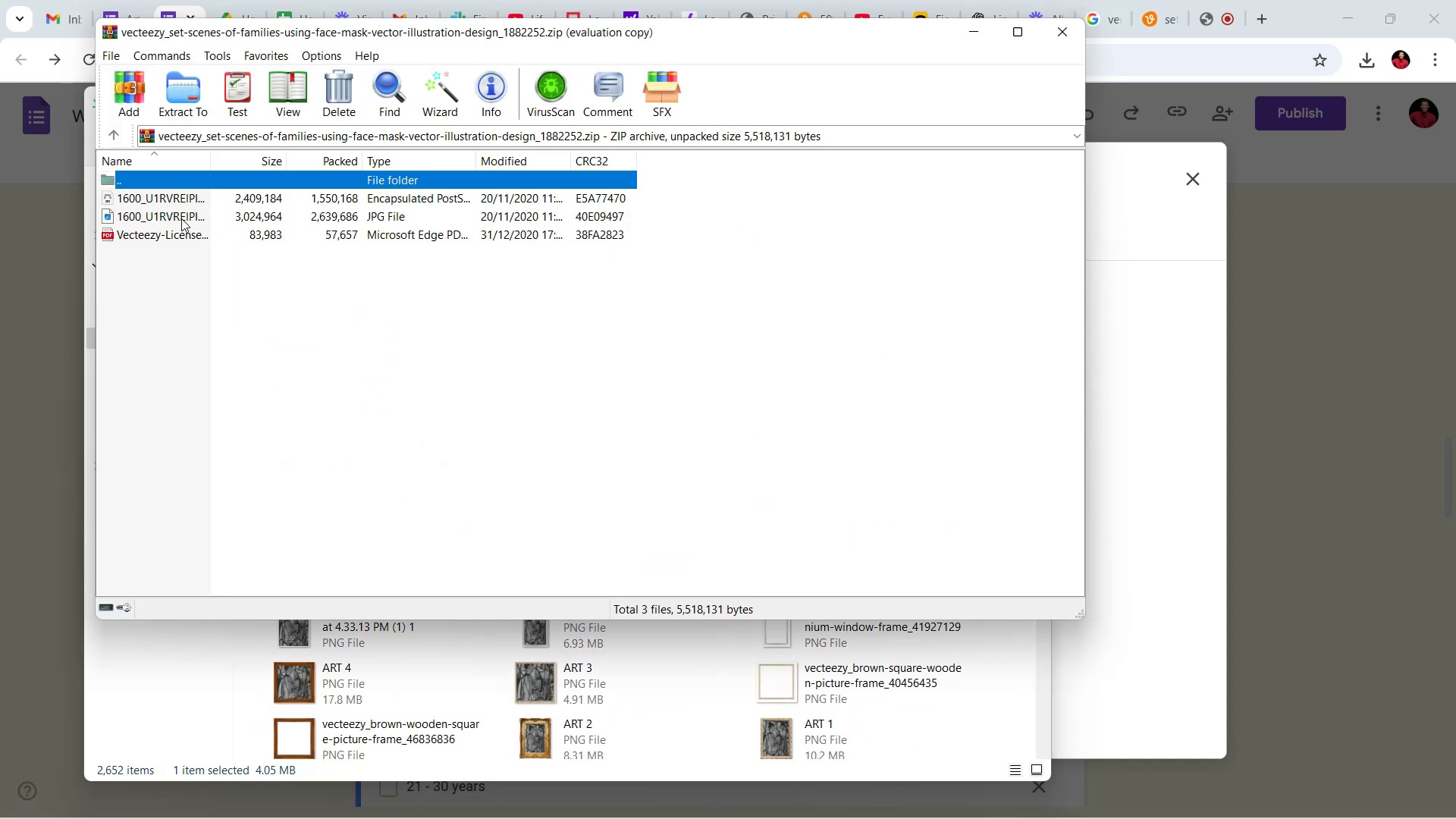 
double_click([181, 216])
 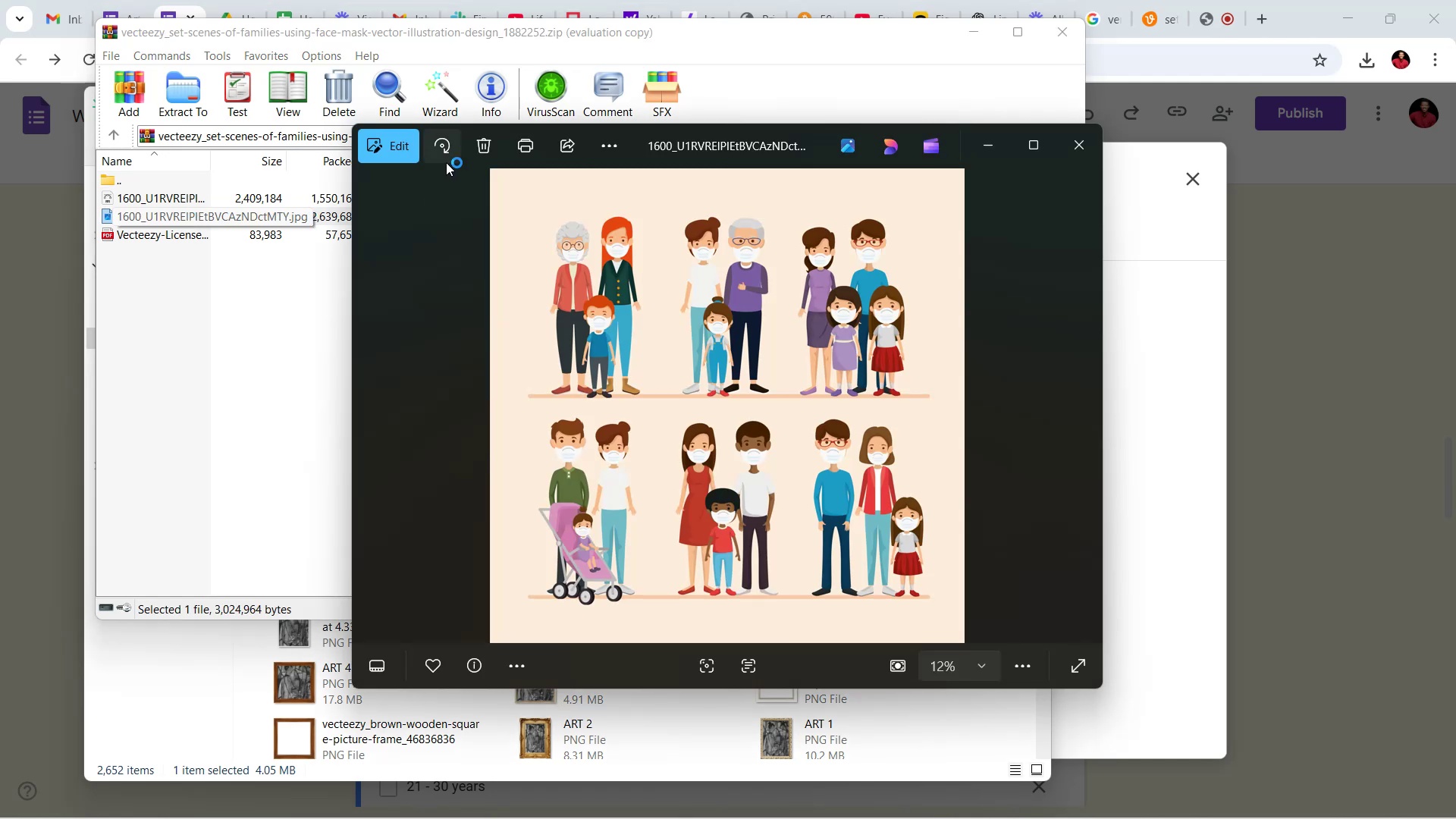 
wait(6.56)
 